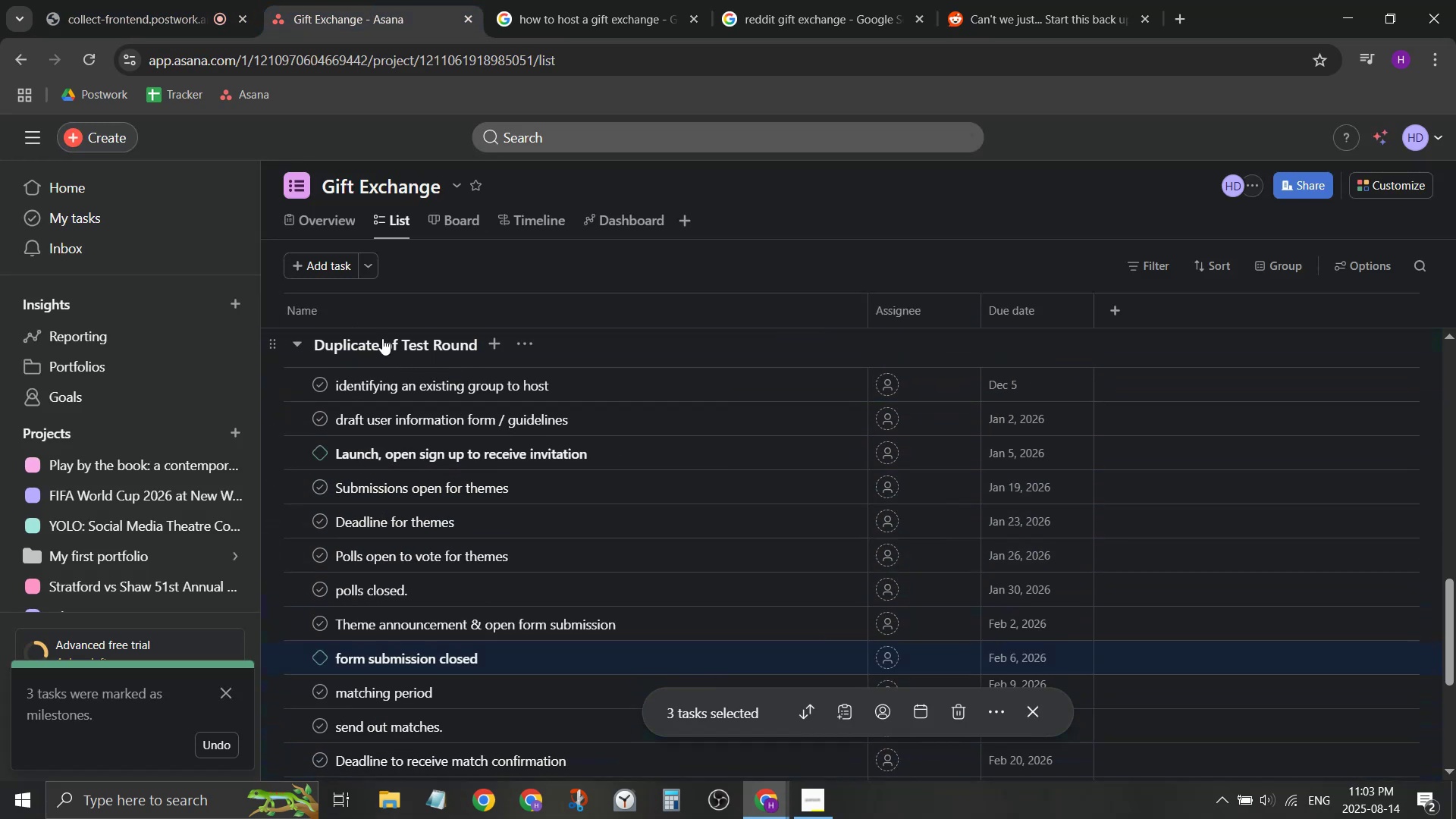 
left_click([396, 340])
 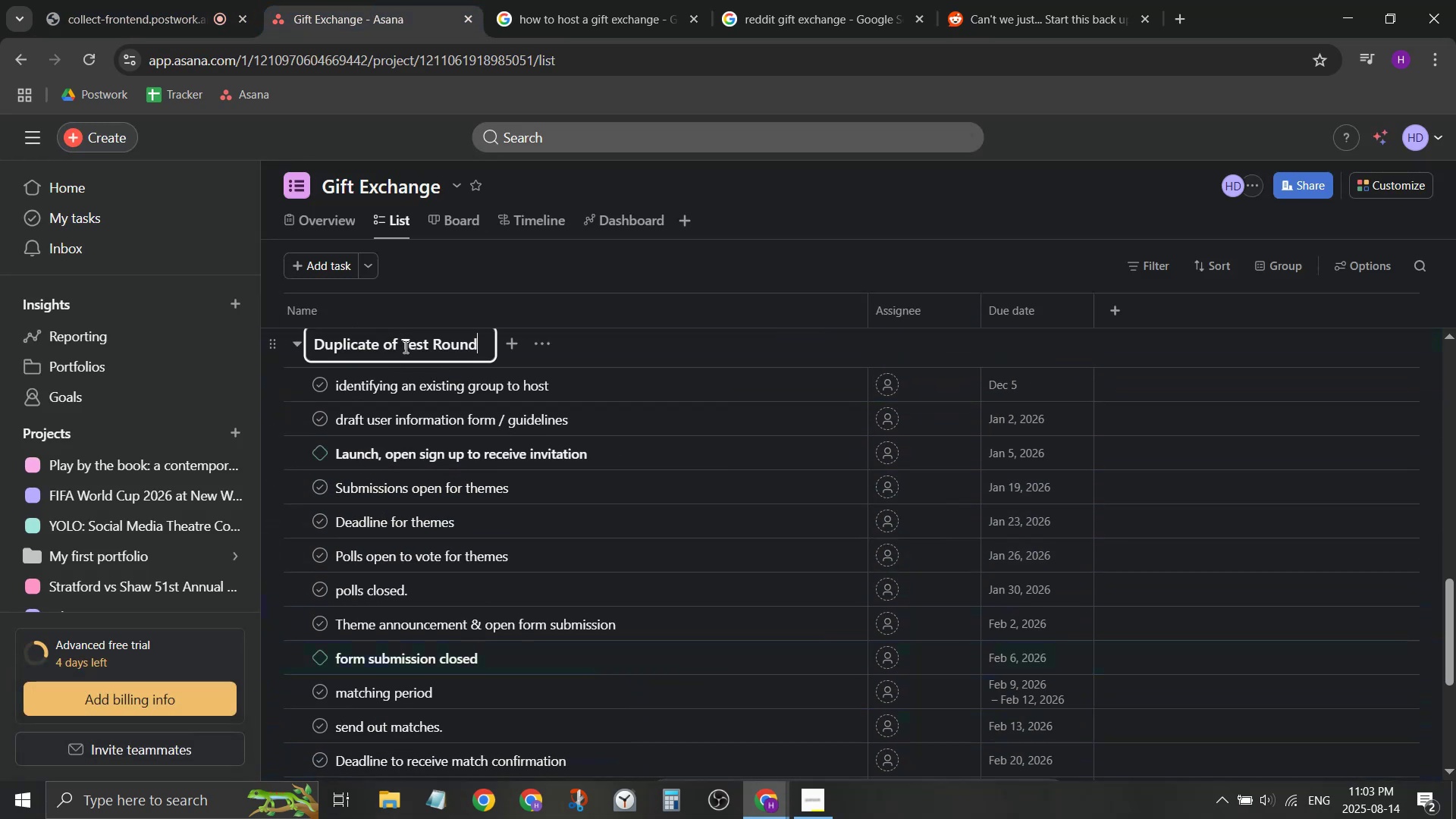 
left_click_drag(start_coordinate=[402, 346], to_coordinate=[217, 353])
 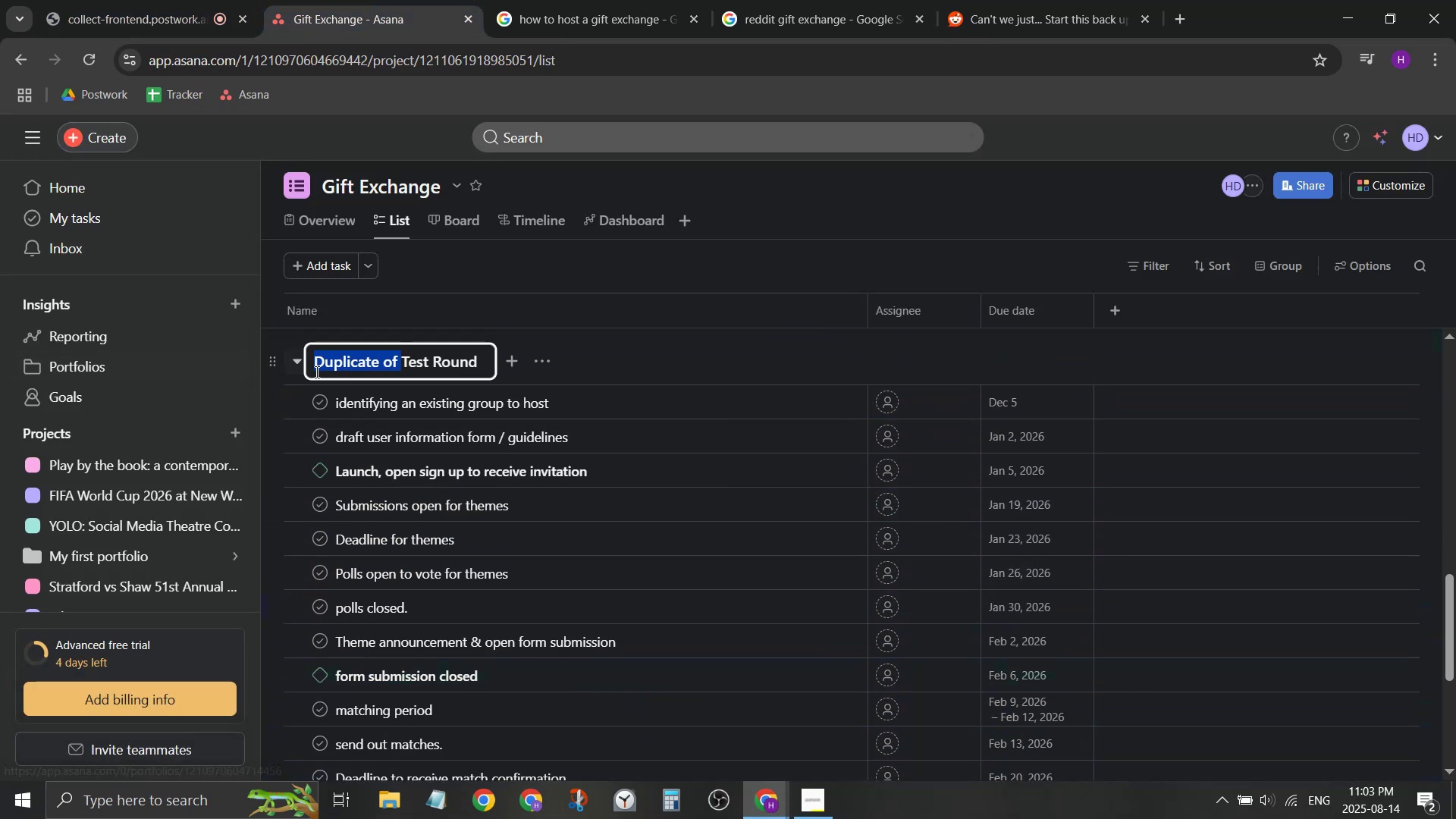 
key(Backspace)
 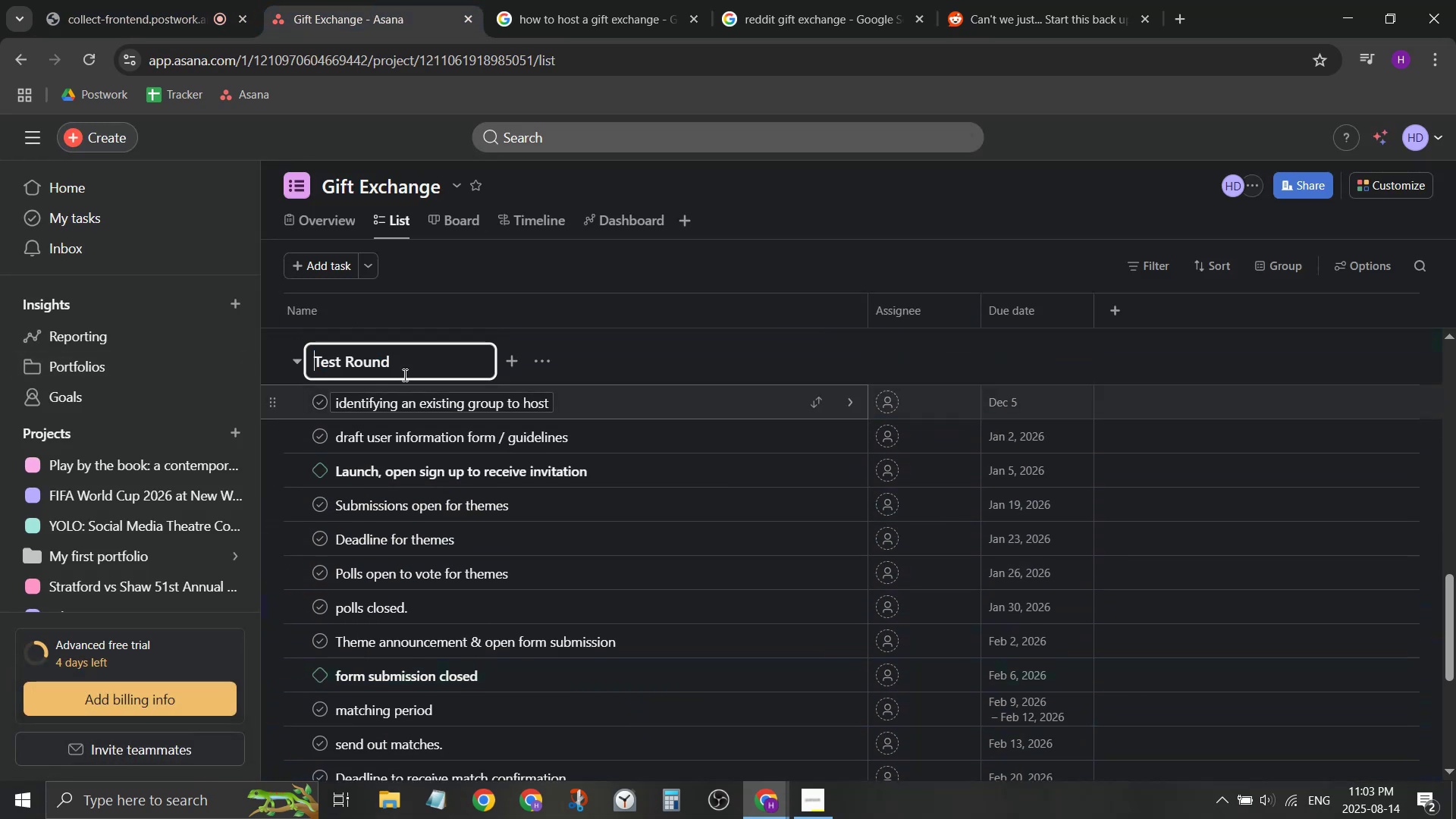 
left_click([408, 367])
 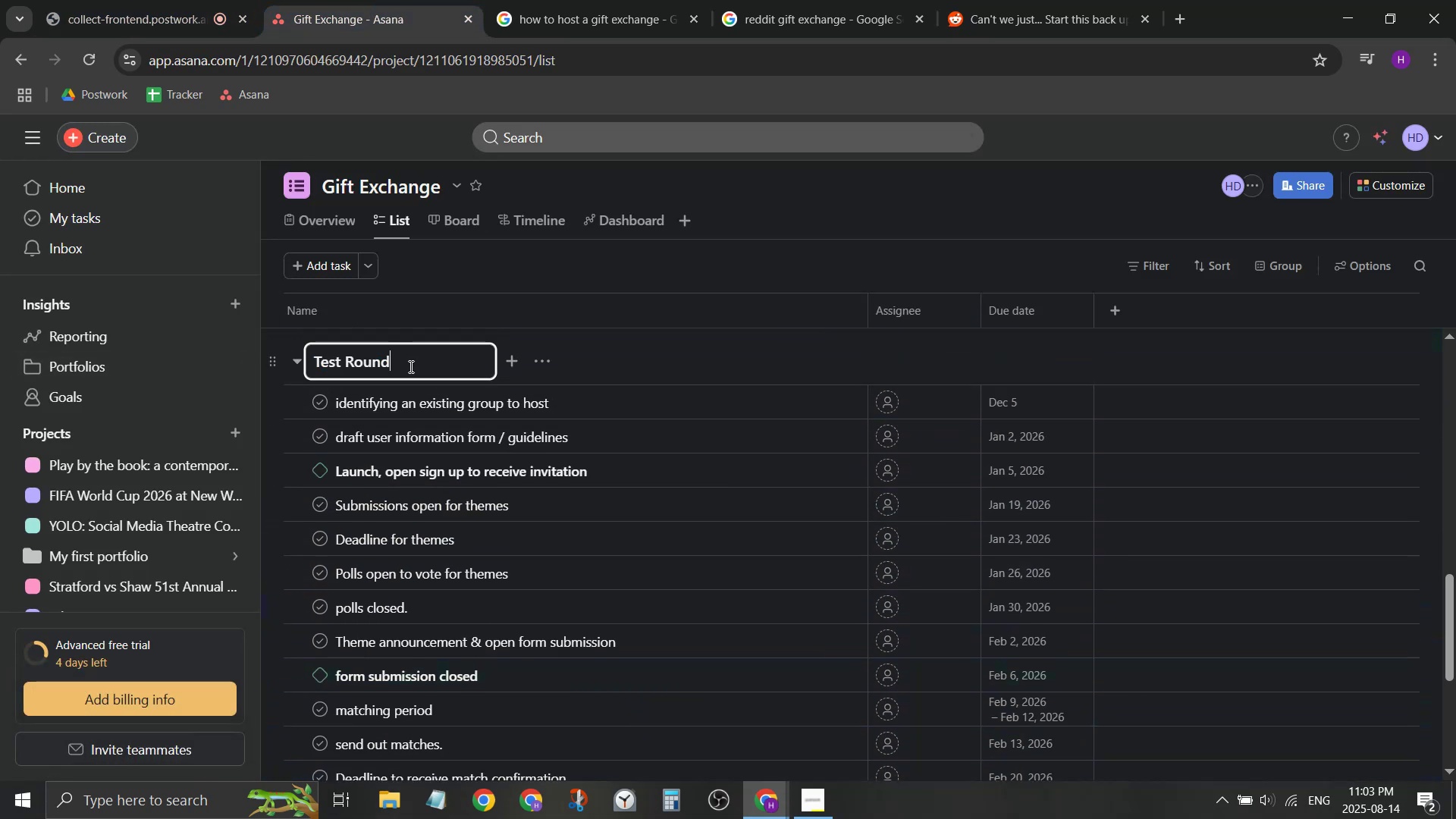 
key(Space)
 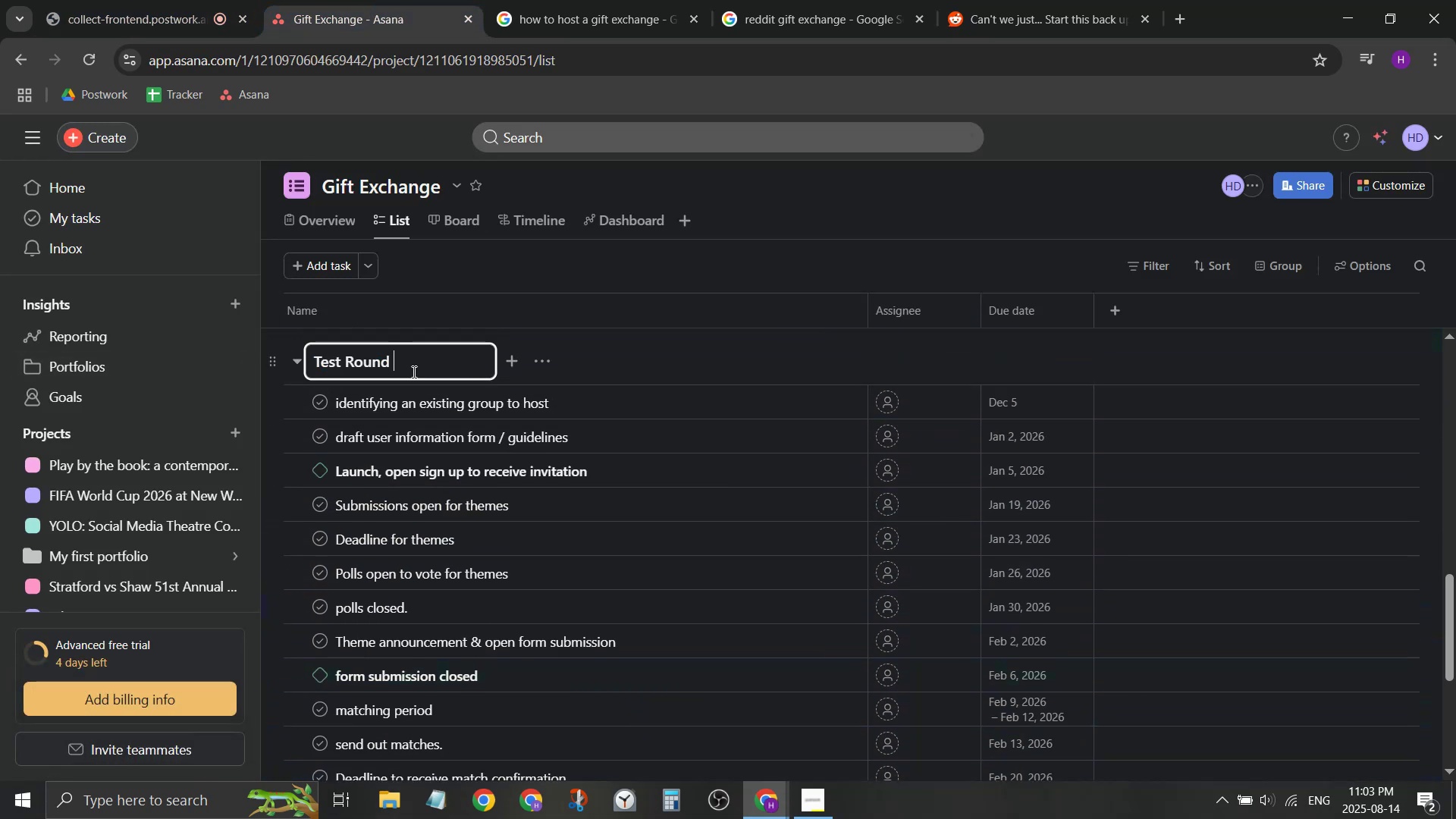 
key(2)
 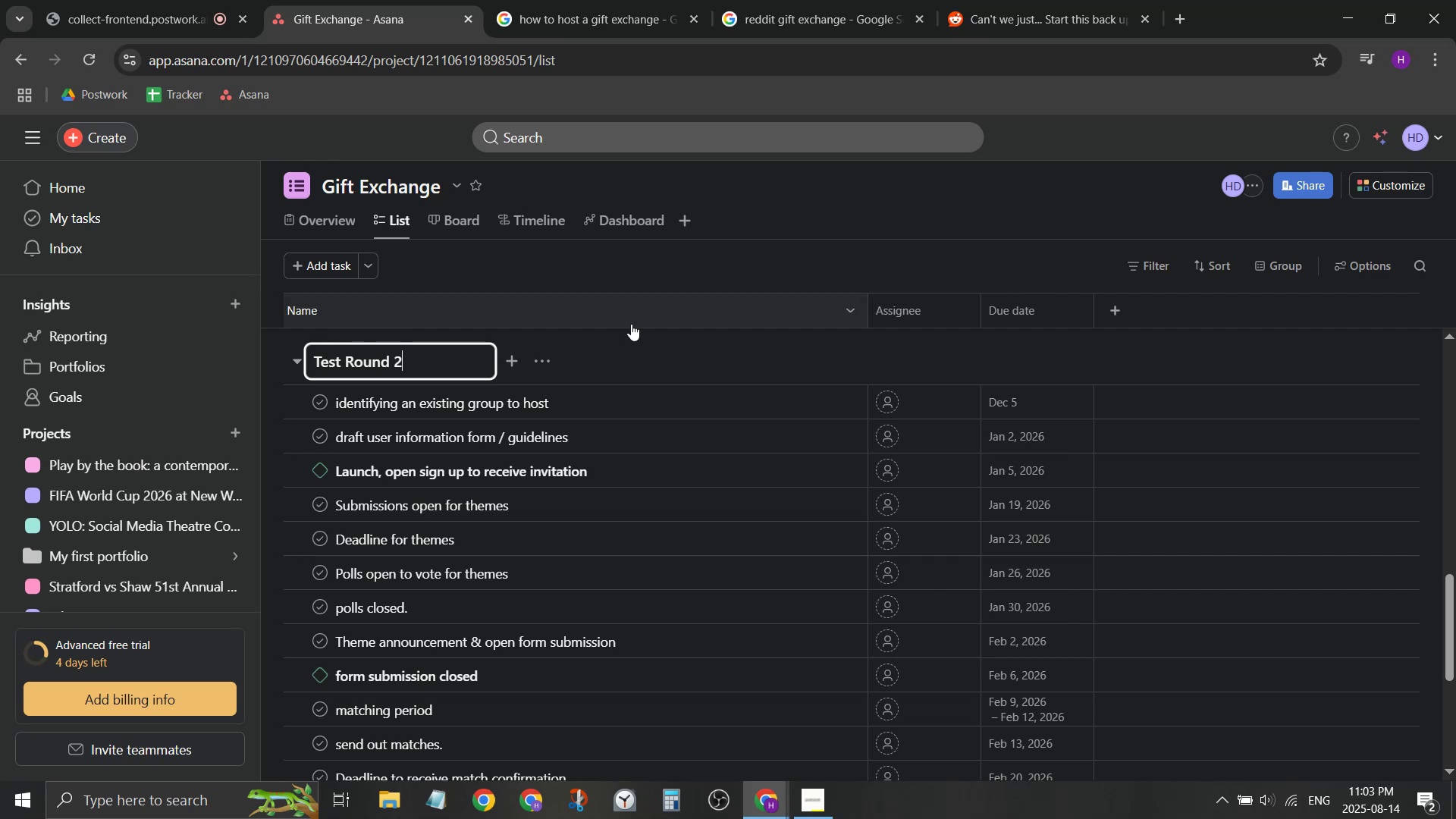 
left_click([631, 325])
 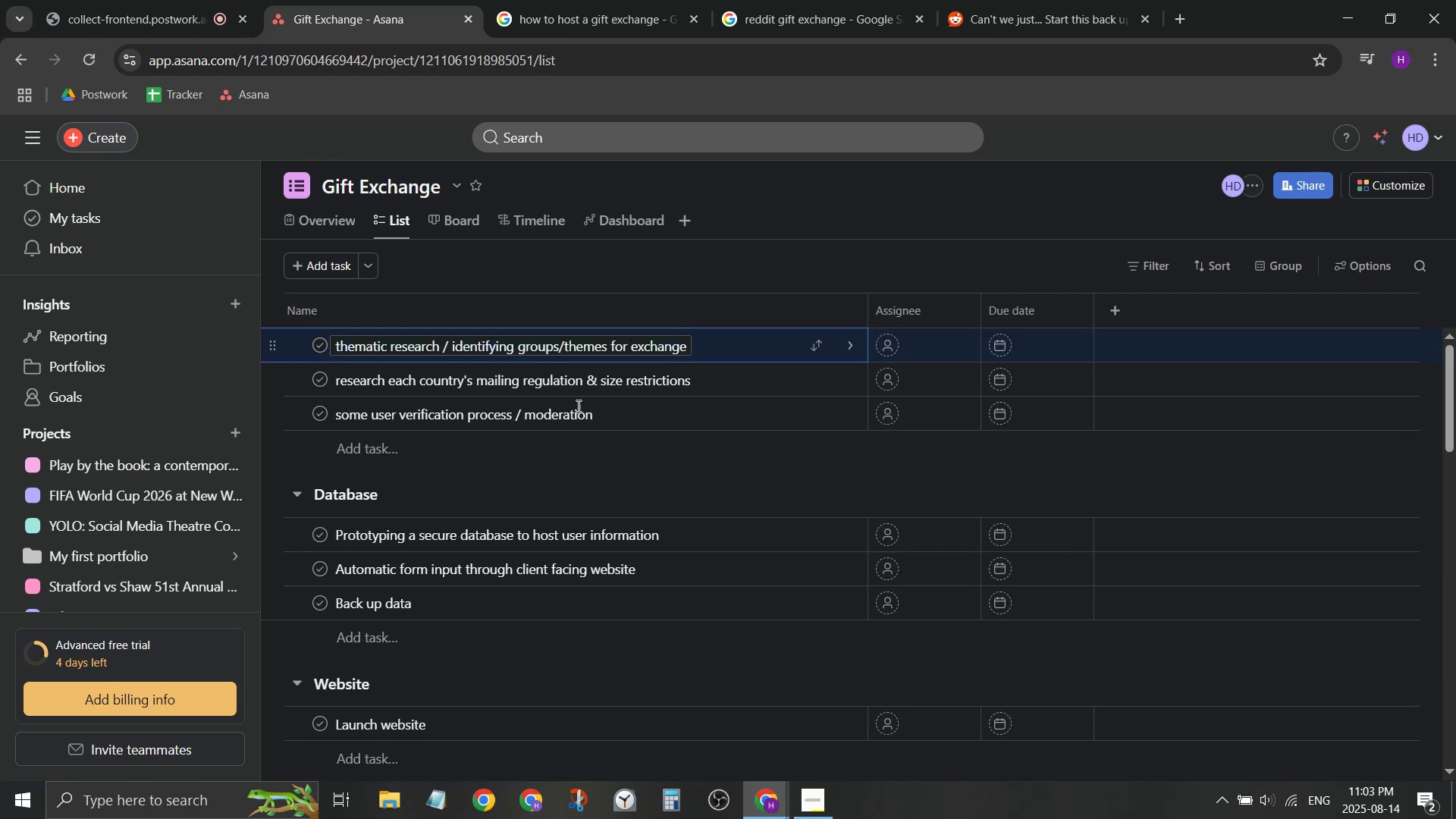 
scroll: coordinate [541, 479], scroll_direction: down, amount: 3.0
 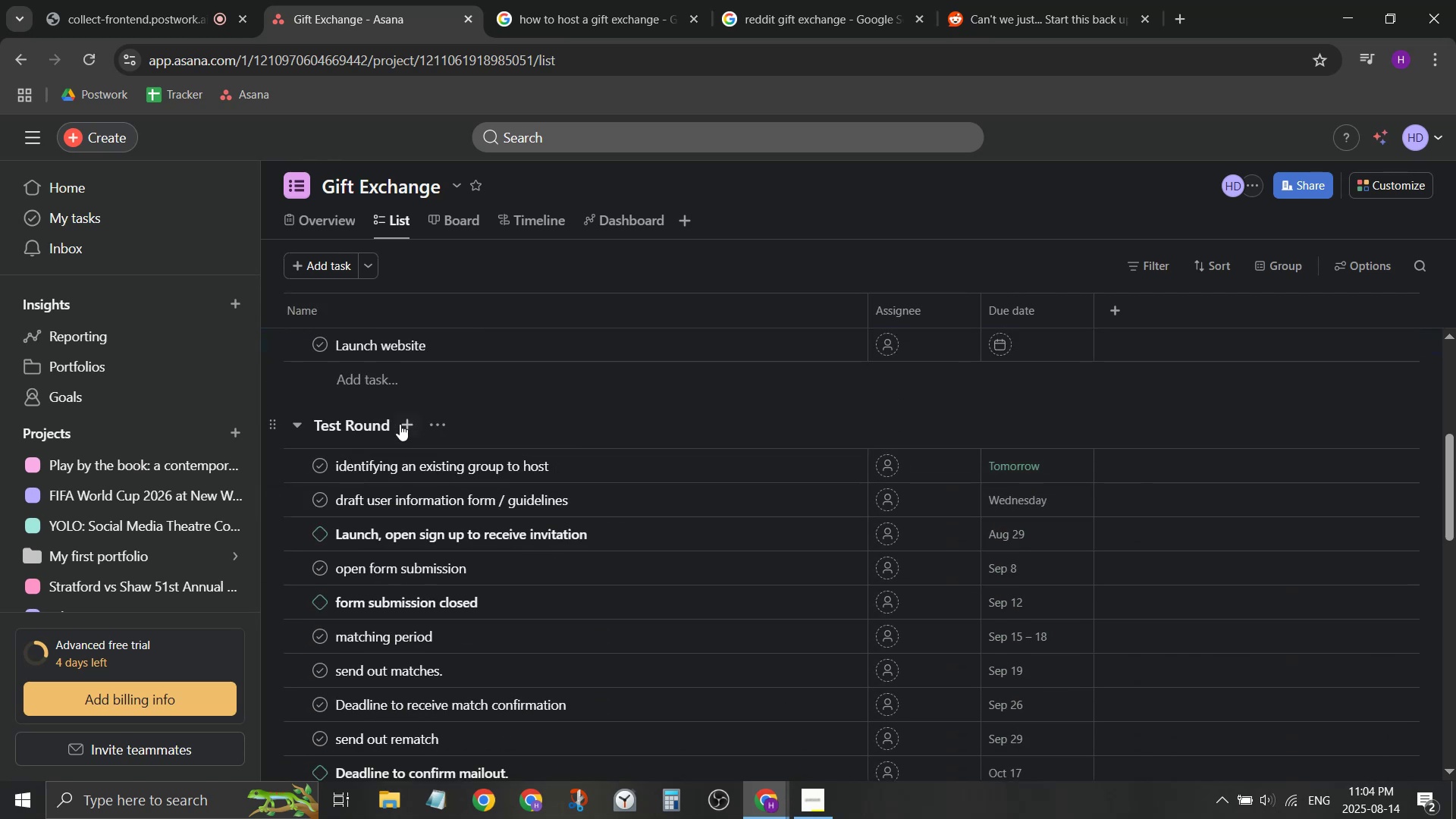 
left_click([389, 424])
 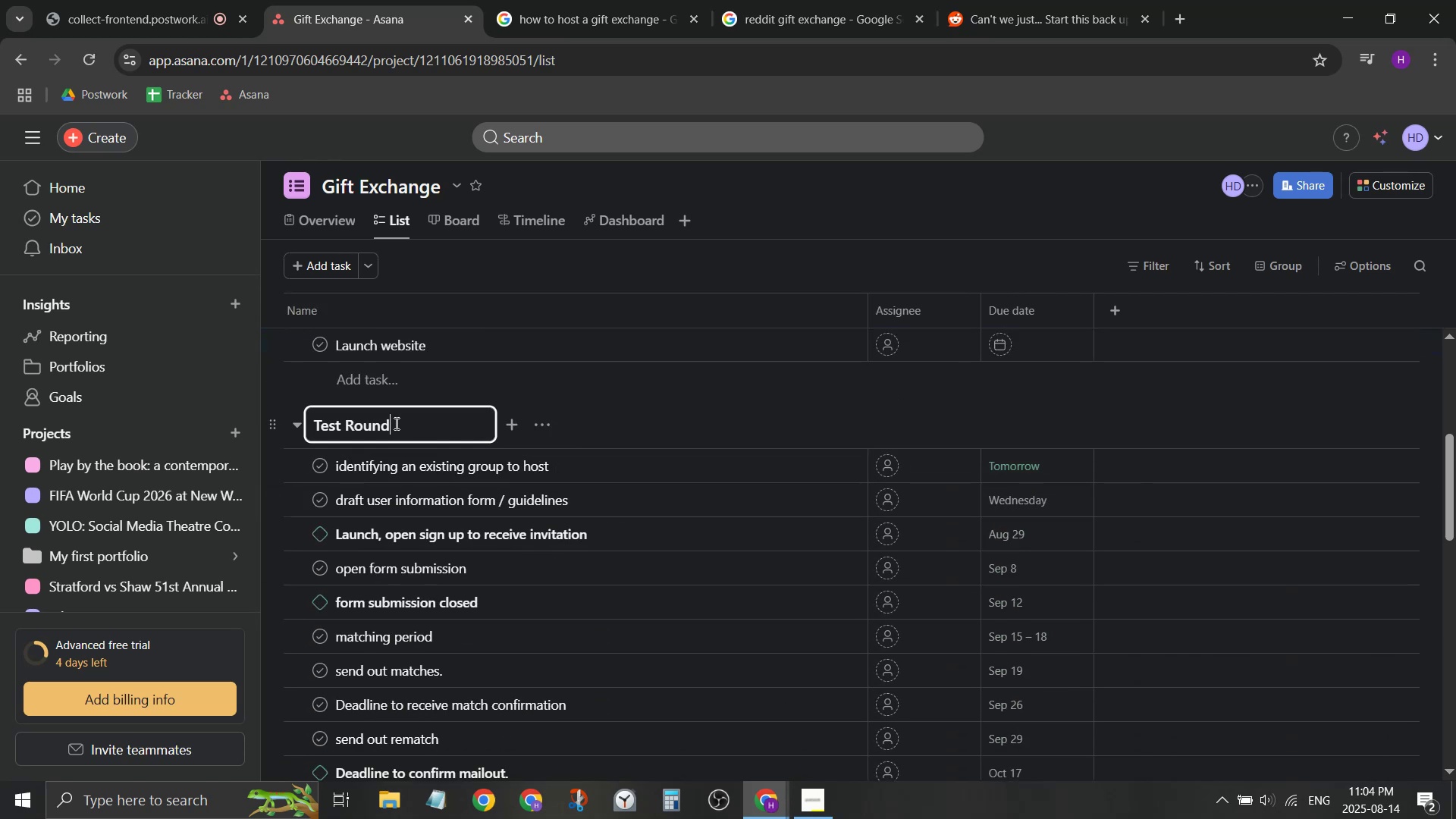 
left_click([395, 423])
 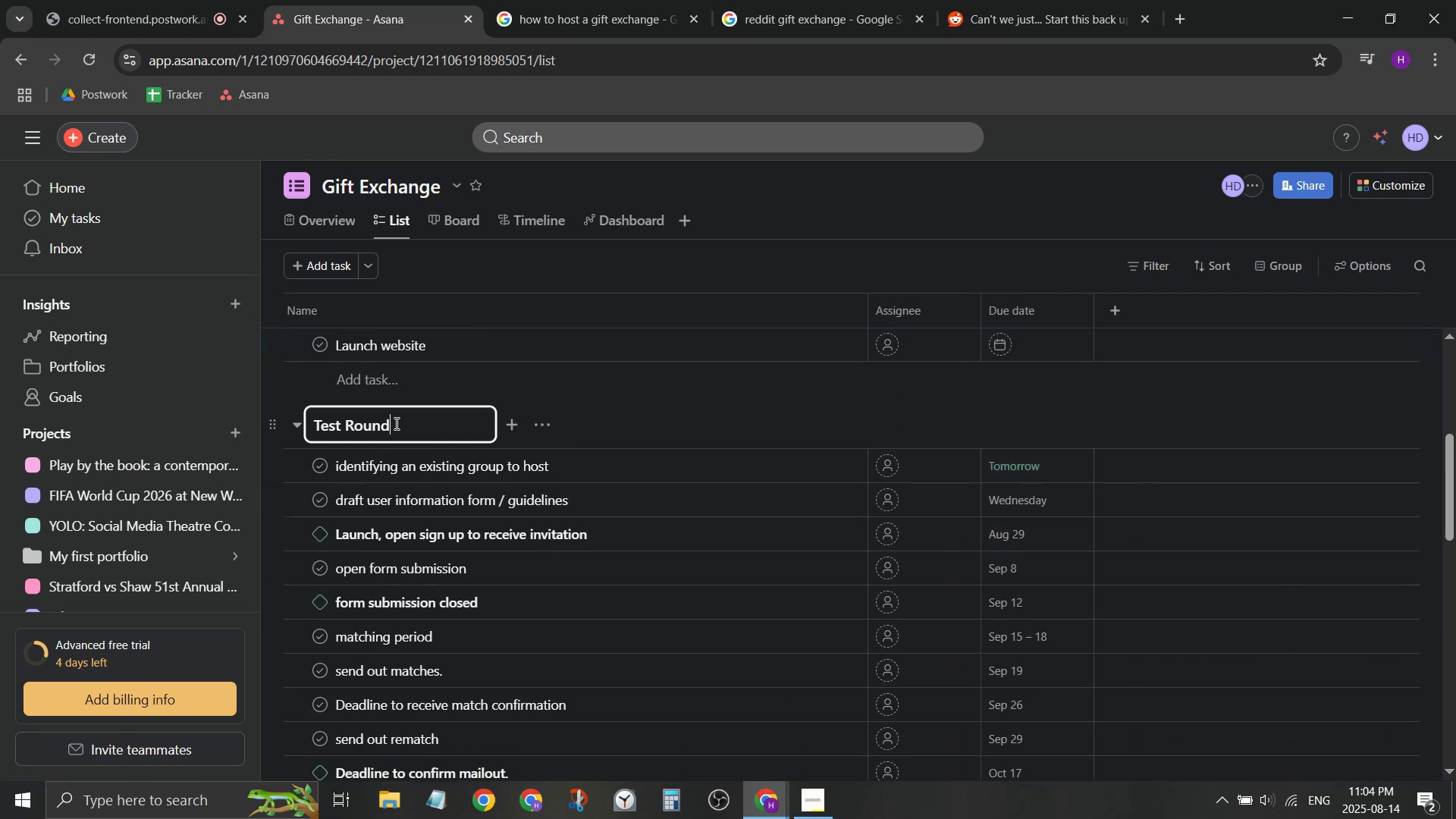 
key(Space)
 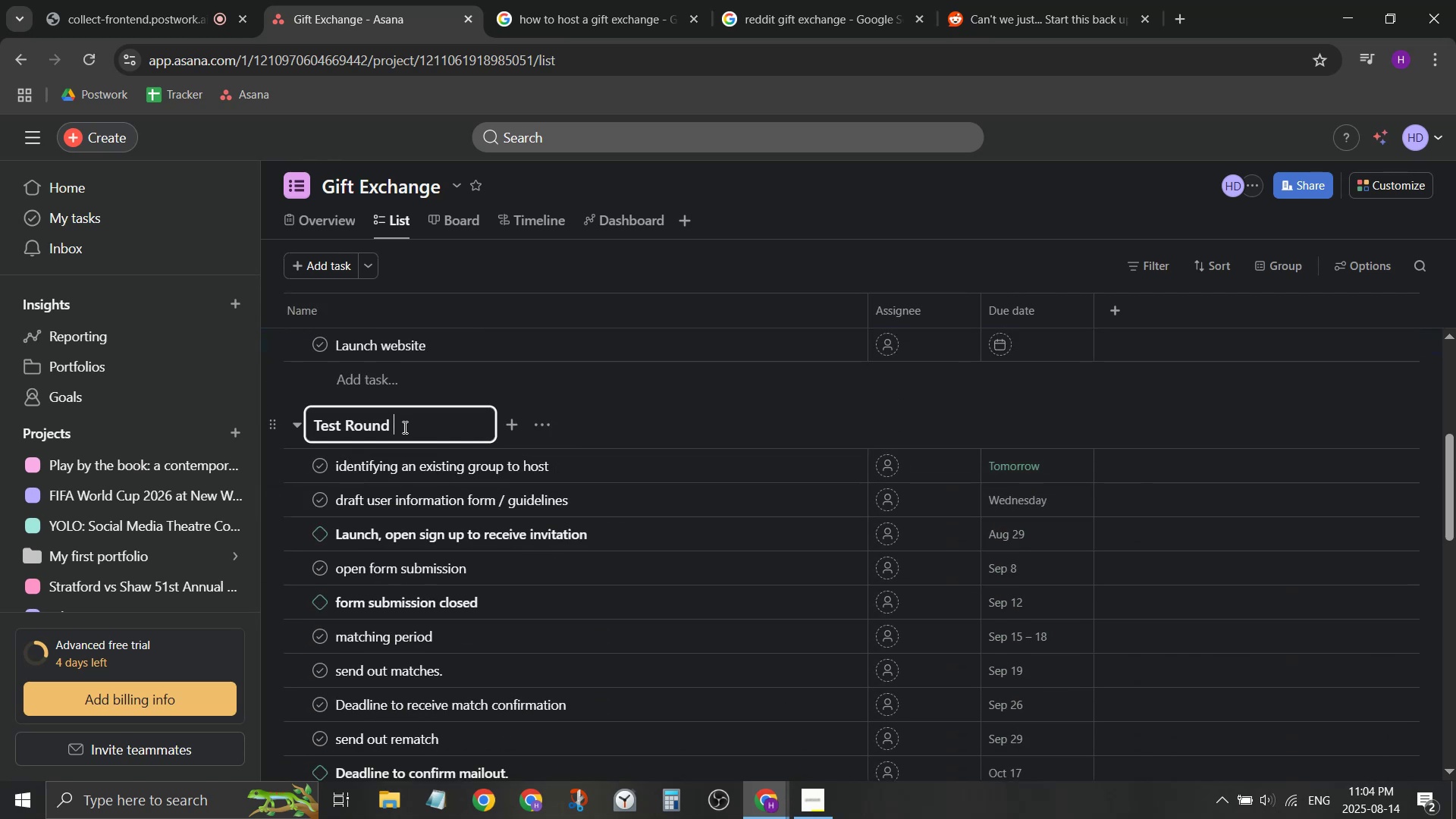 
key(1)
 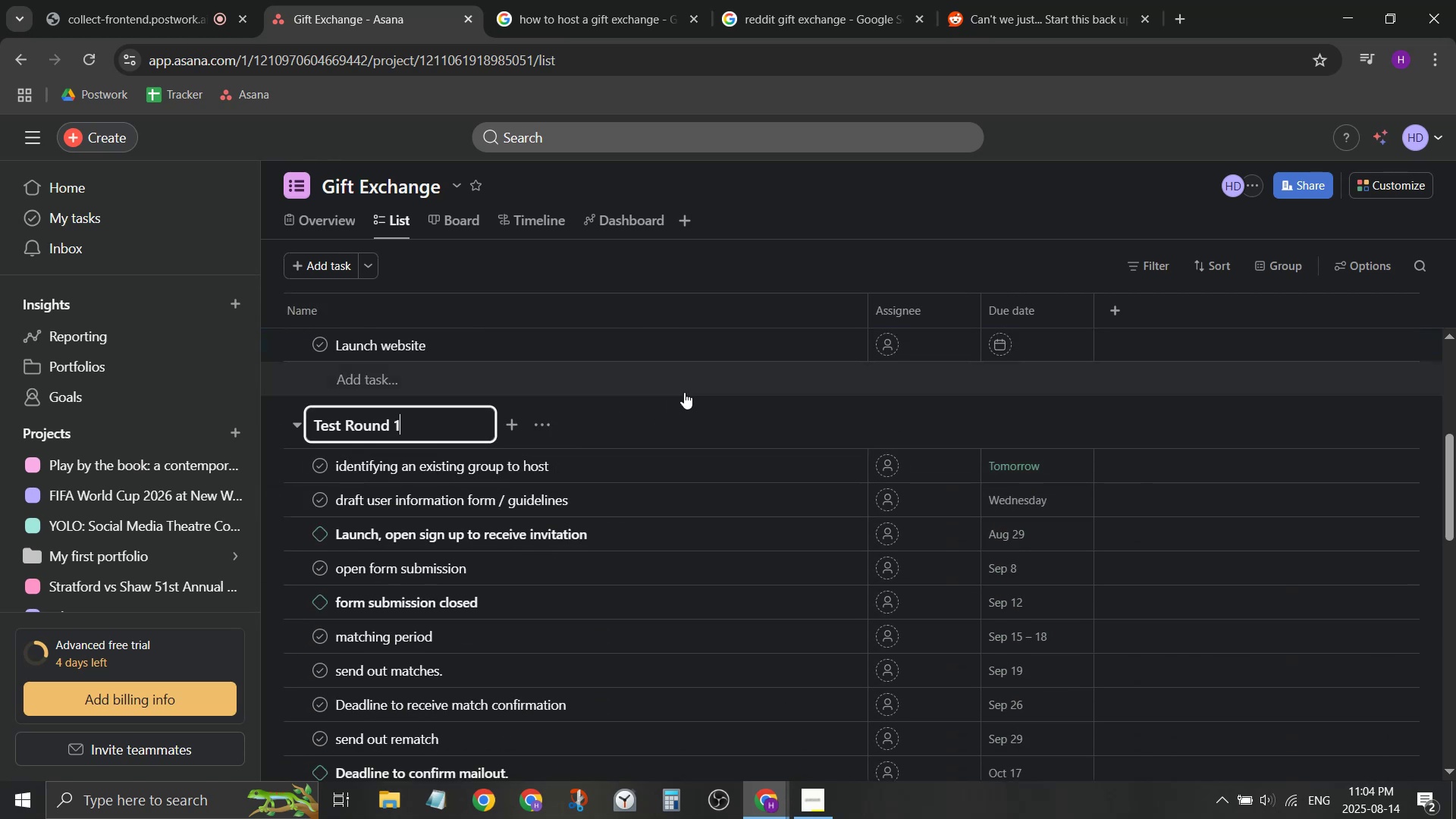 
left_click([685, 391])
 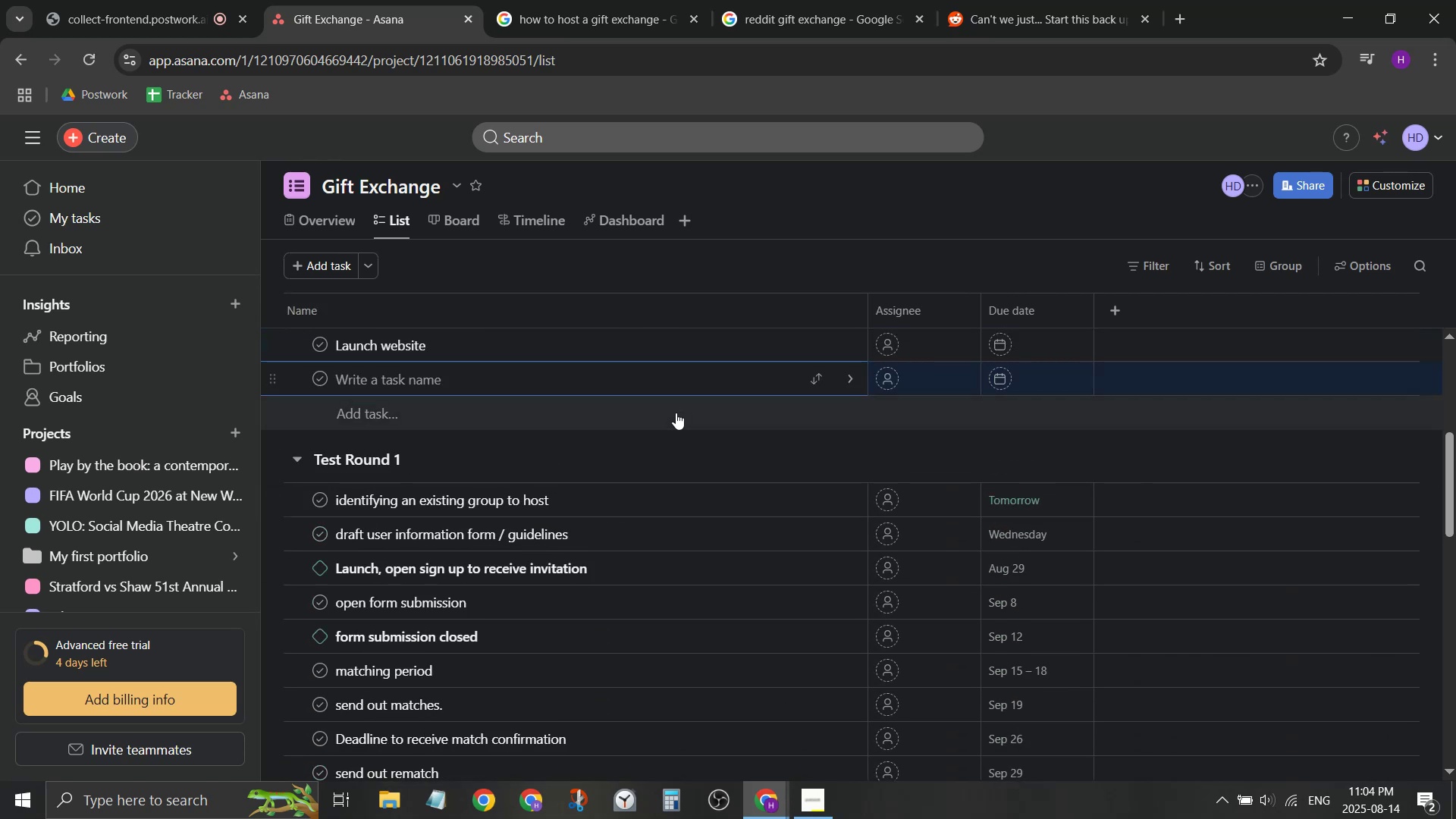 
left_click([673, 416])
 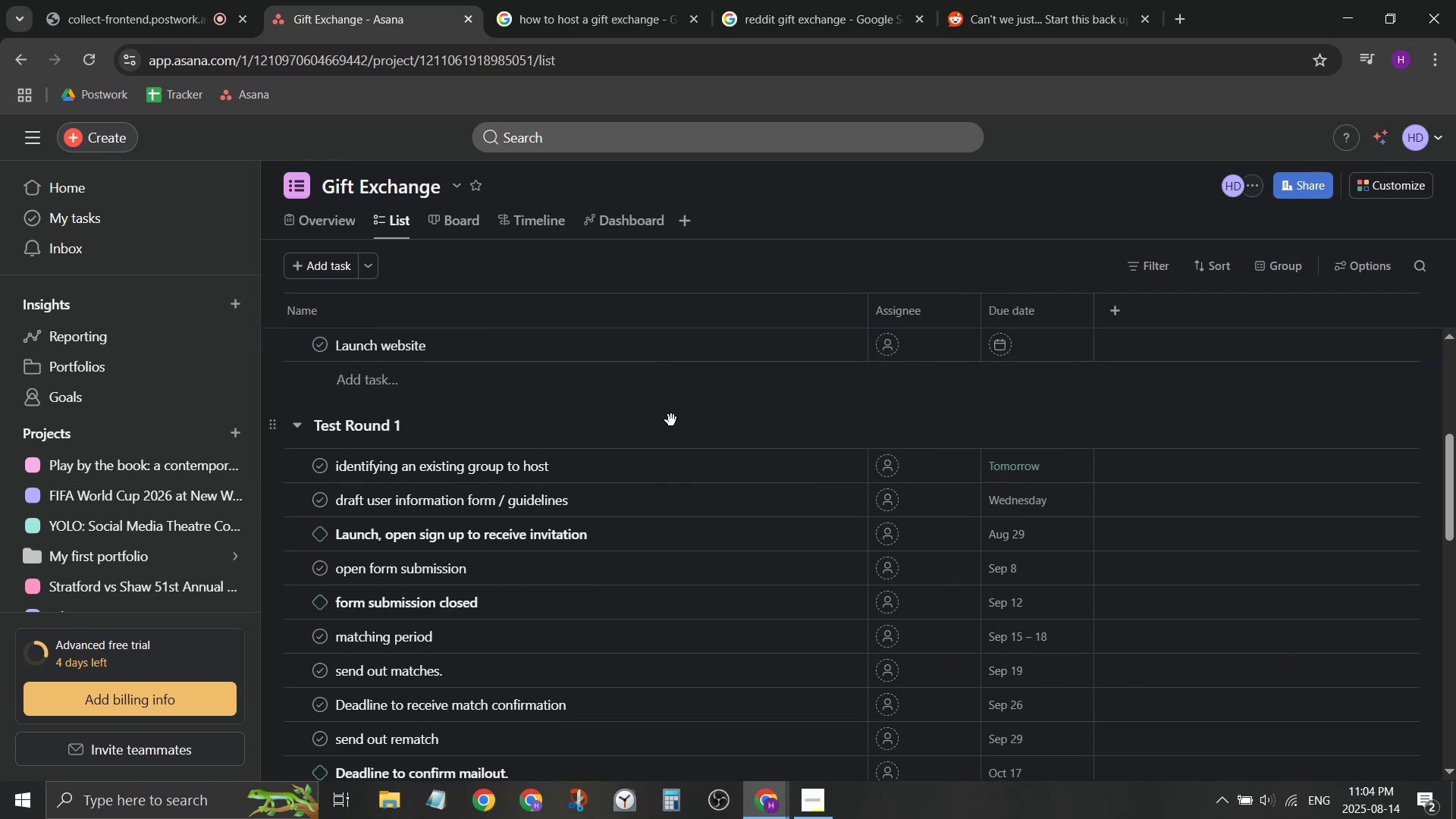 
scroll: coordinate [704, 498], scroll_direction: down, amount: 7.0
 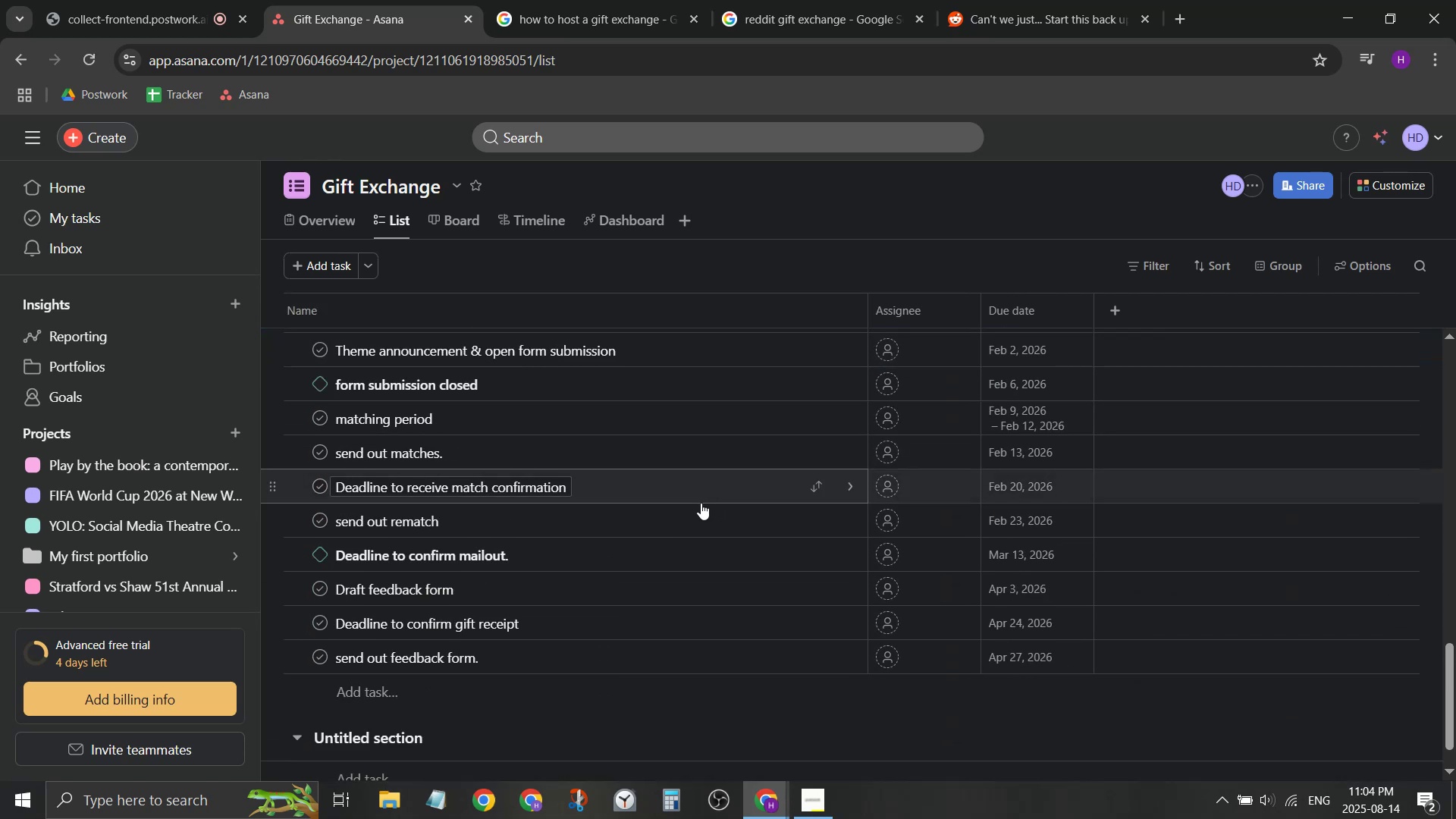 
scroll: coordinate [690, 522], scroll_direction: up, amount: 9.0
 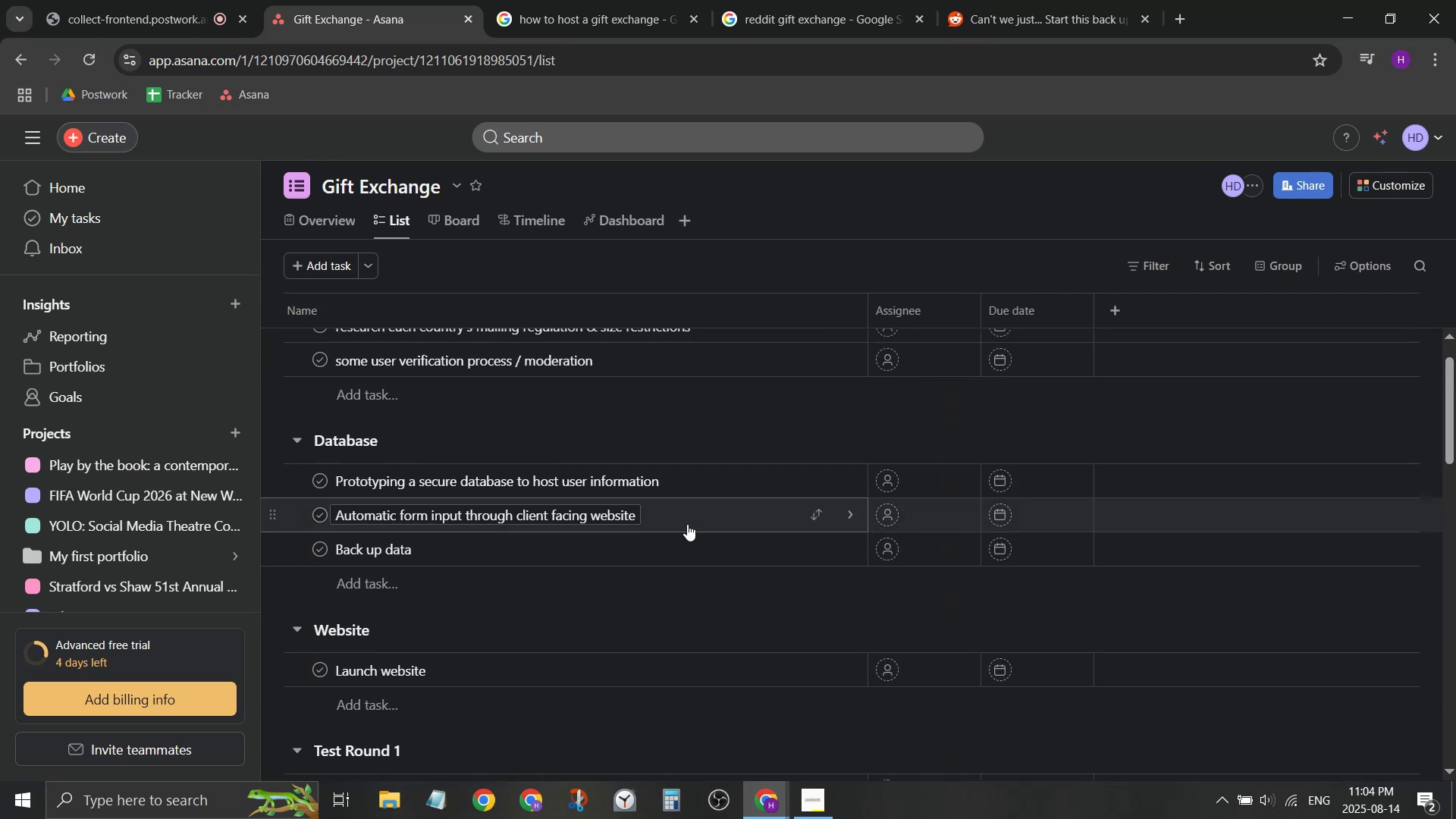 
scroll: coordinate [685, 529], scroll_direction: down, amount: 11.0
 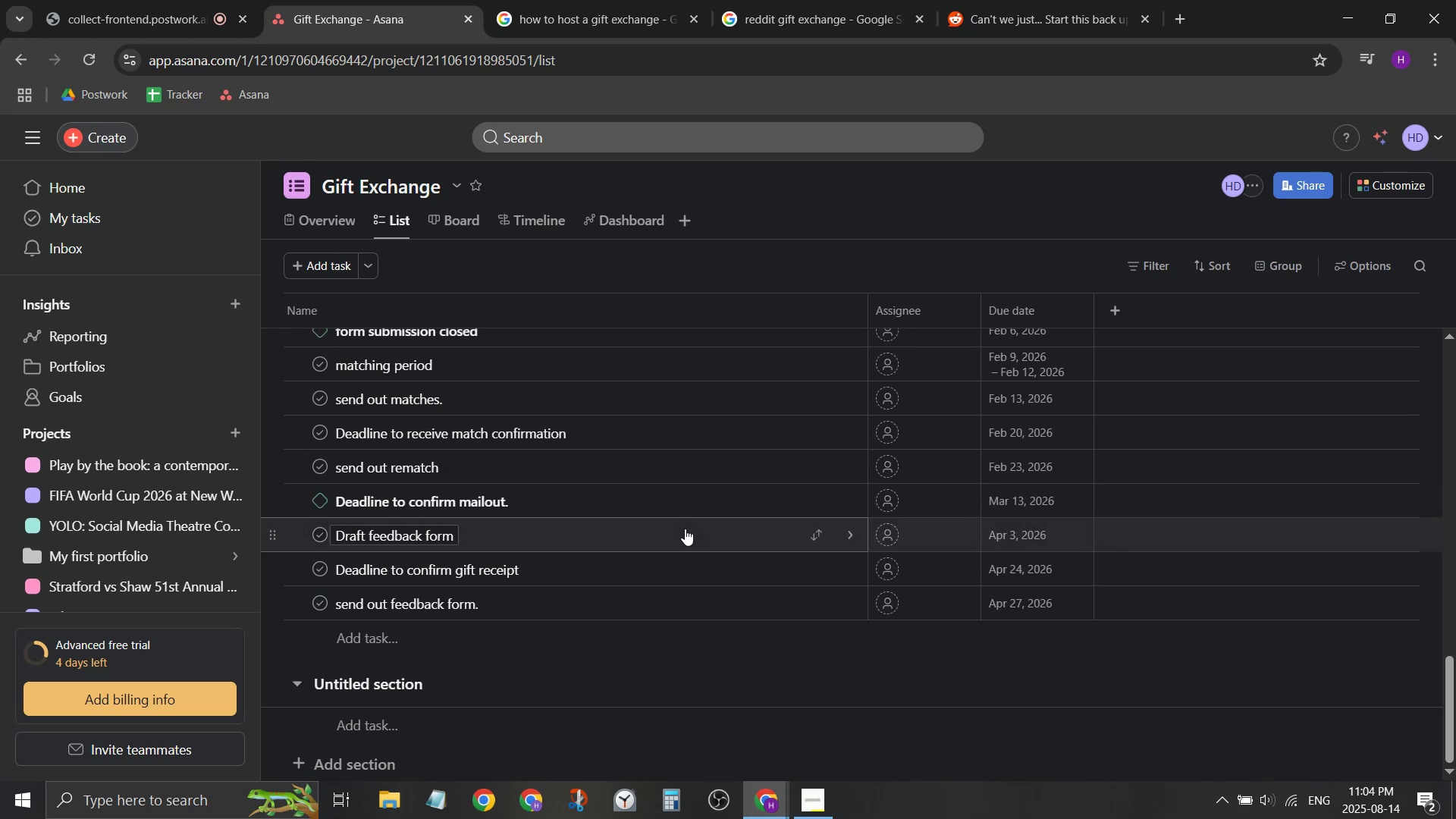 
wait(7.66)
 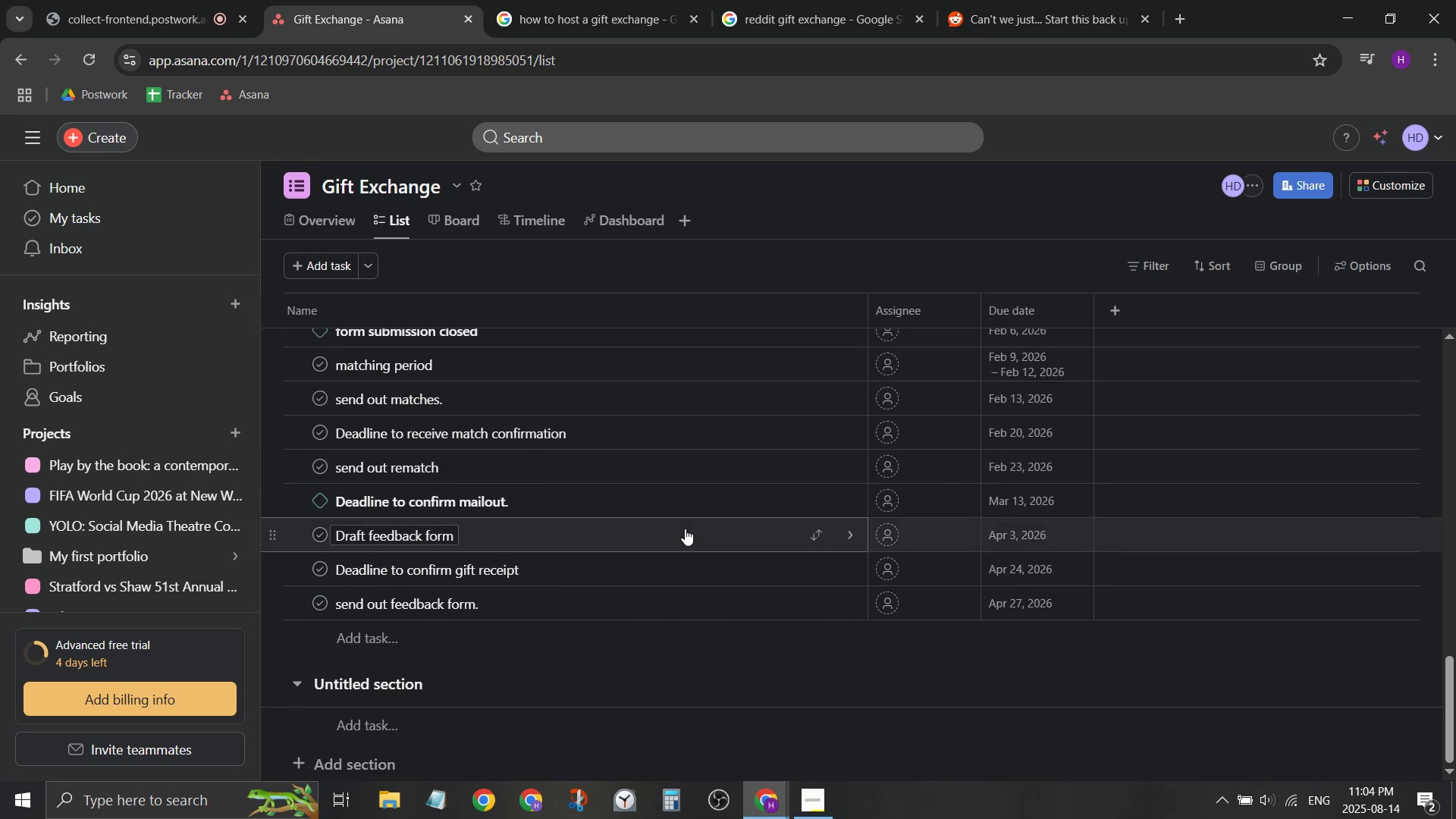 
scroll: coordinate [420, 477], scroll_direction: up, amount: 4.0
 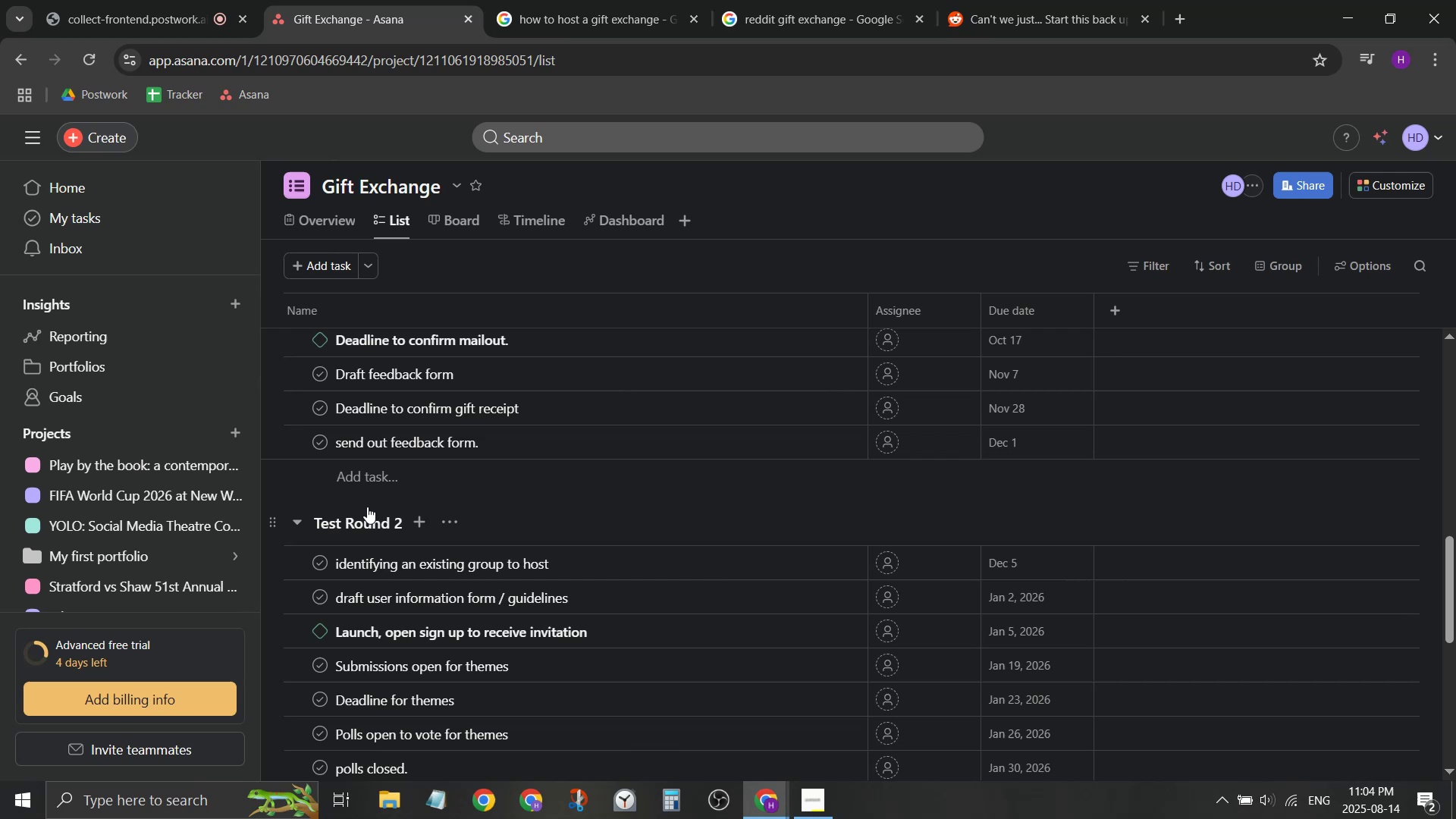 
right_click([367, 513])
 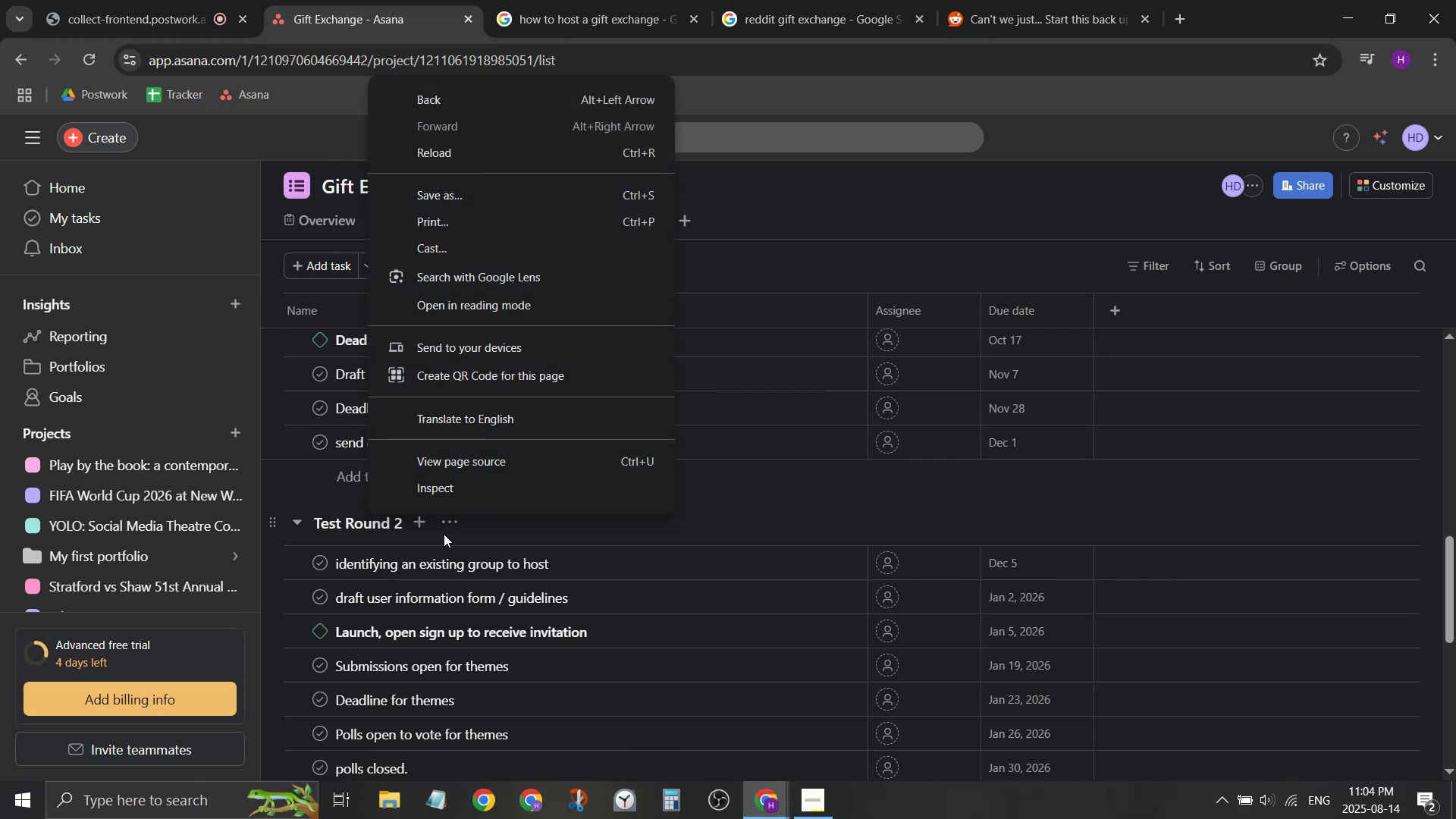 
left_click([450, 521])
 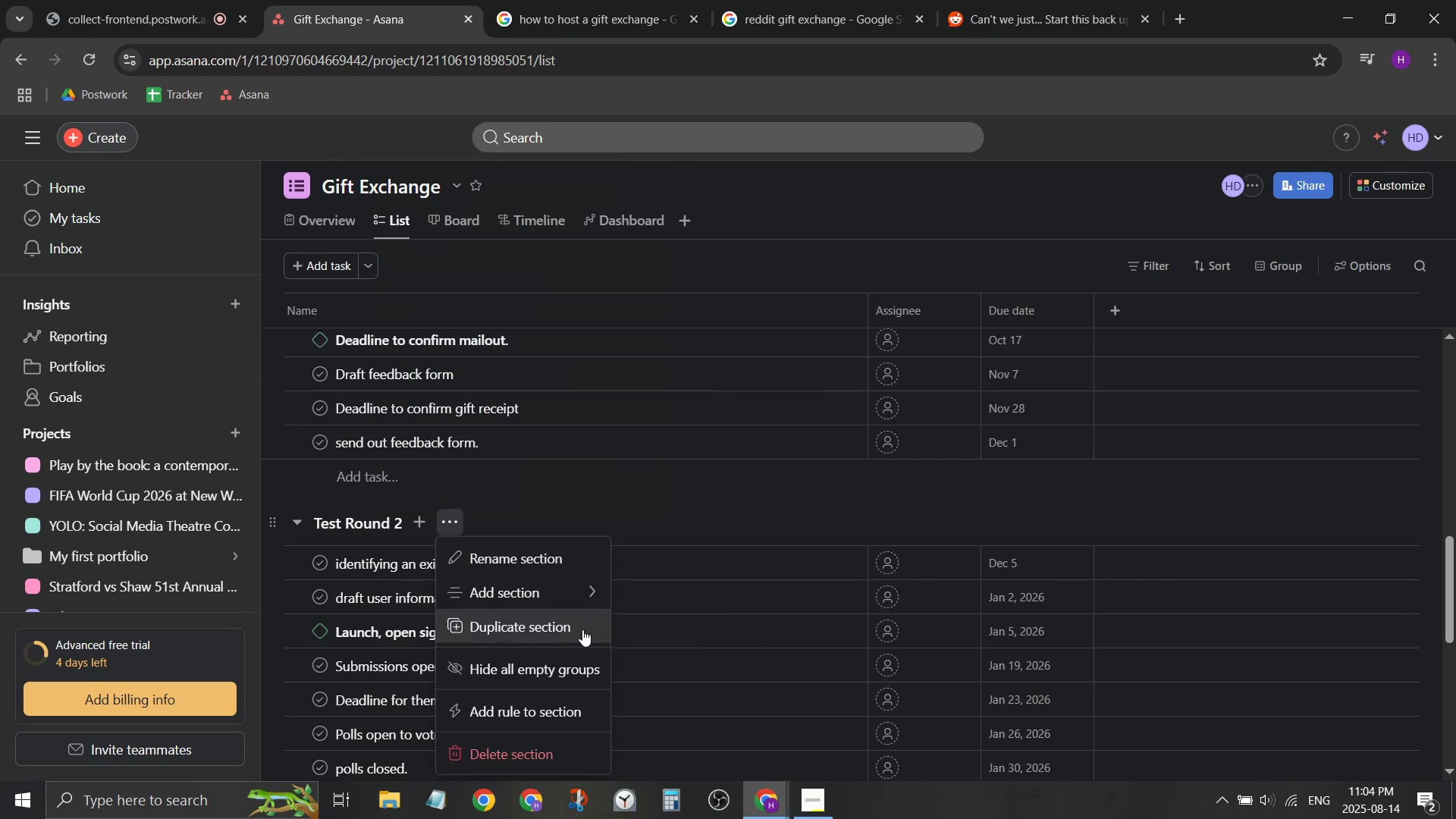 
left_click([651, 516])
 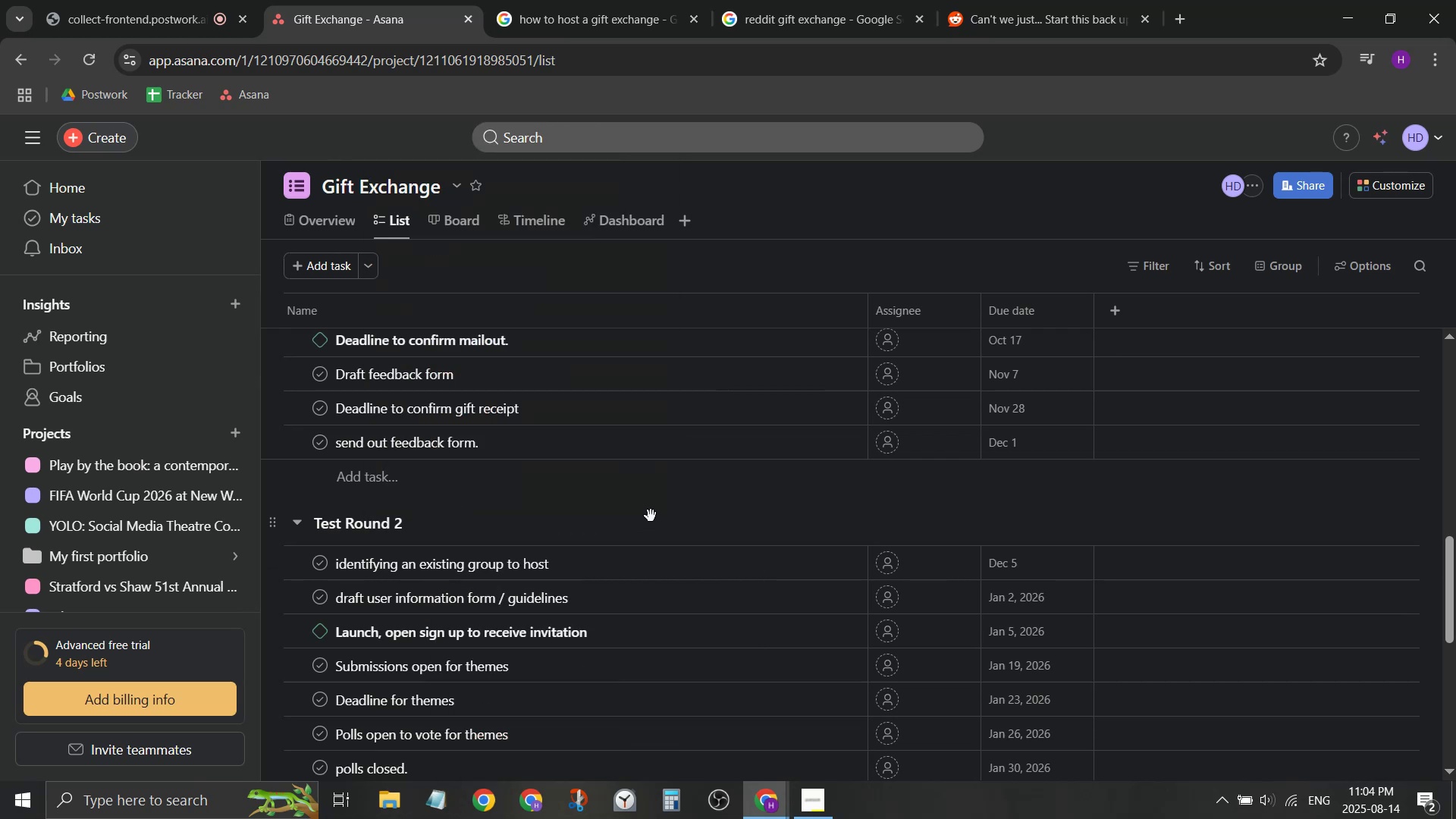 
scroll: coordinate [658, 513], scroll_direction: up, amount: 6.0
 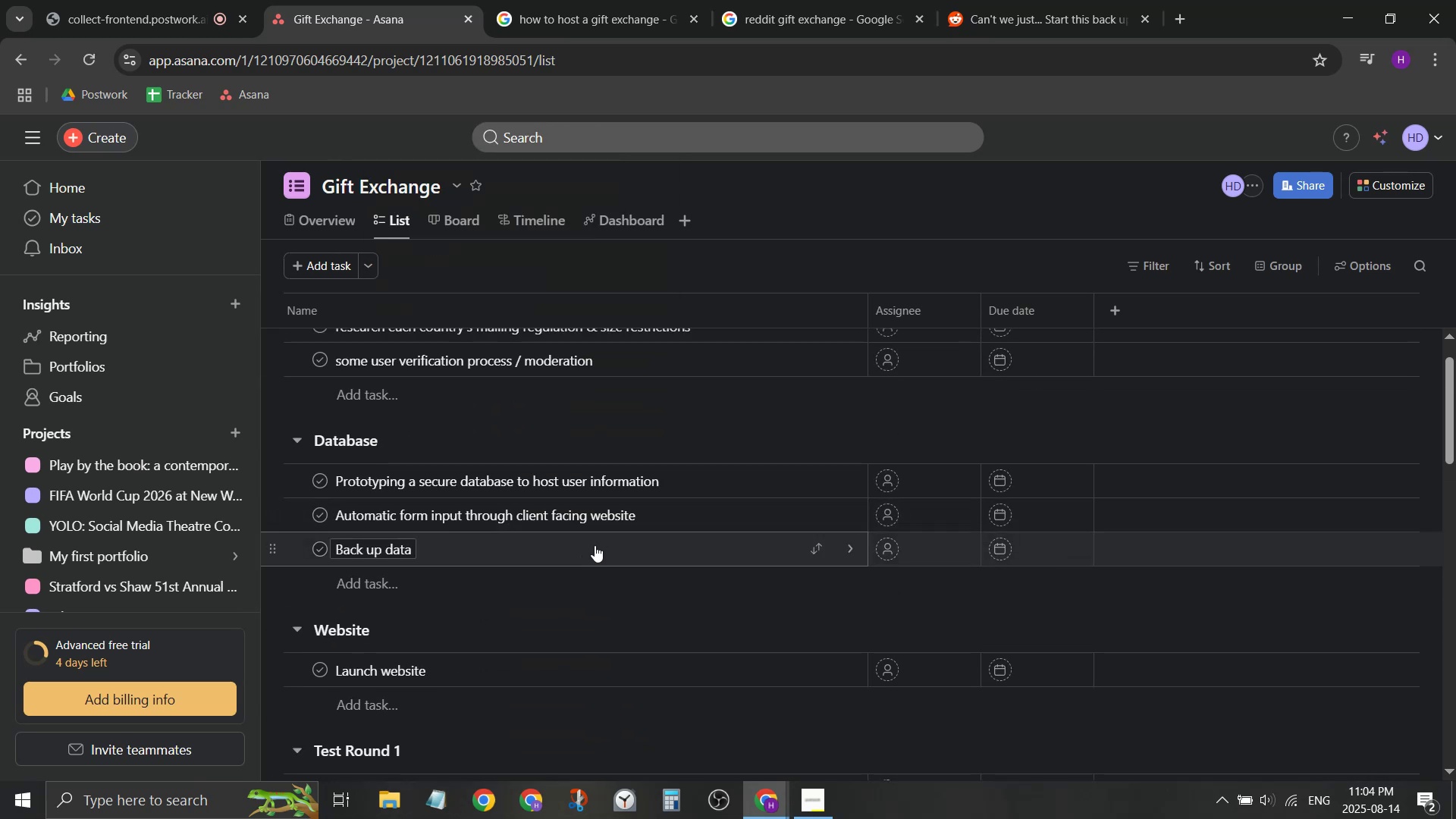 
scroll: coordinate [594, 547], scroll_direction: down, amount: 5.0
 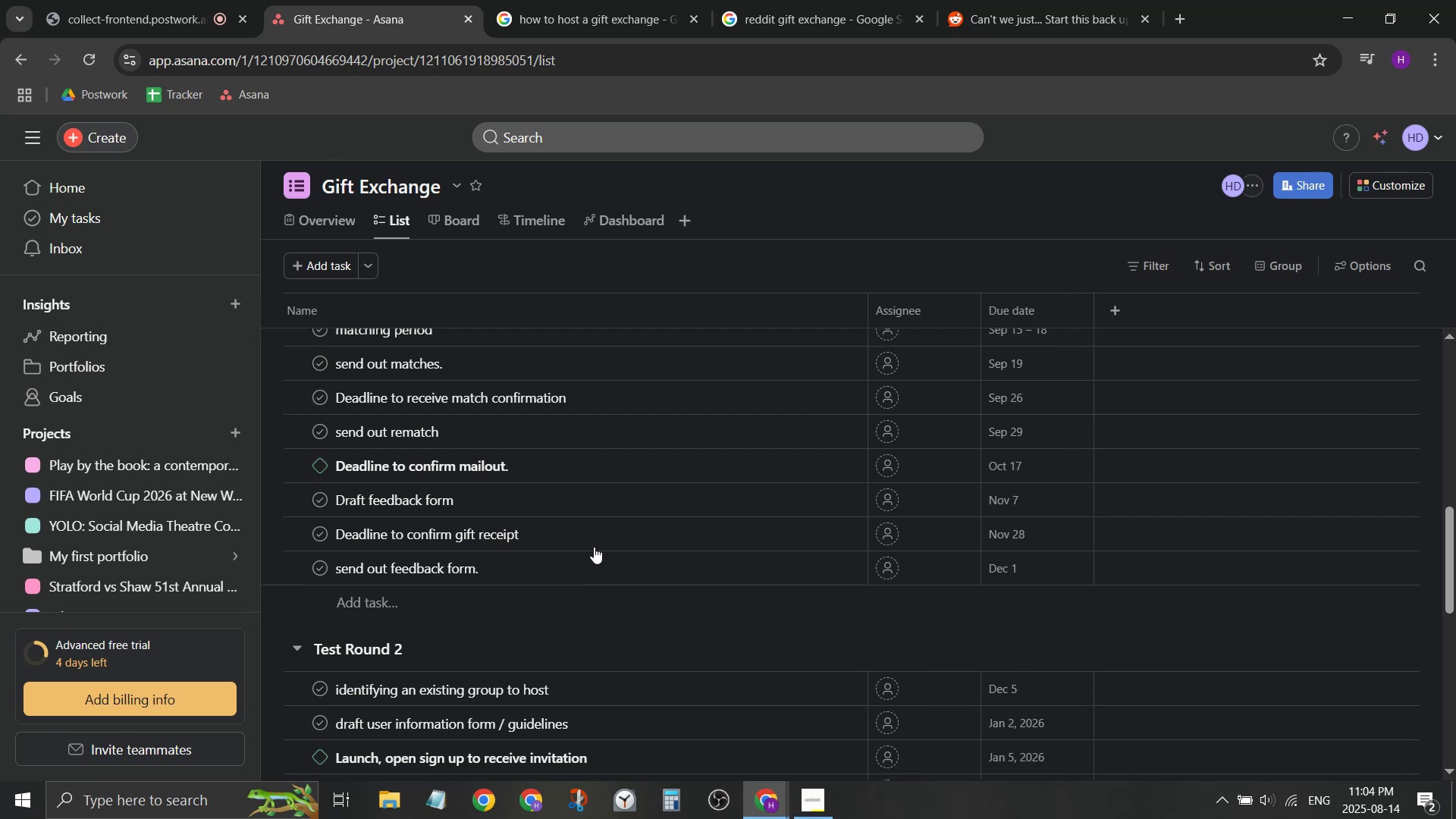 
scroll: coordinate [594, 547], scroll_direction: up, amount: 4.0
 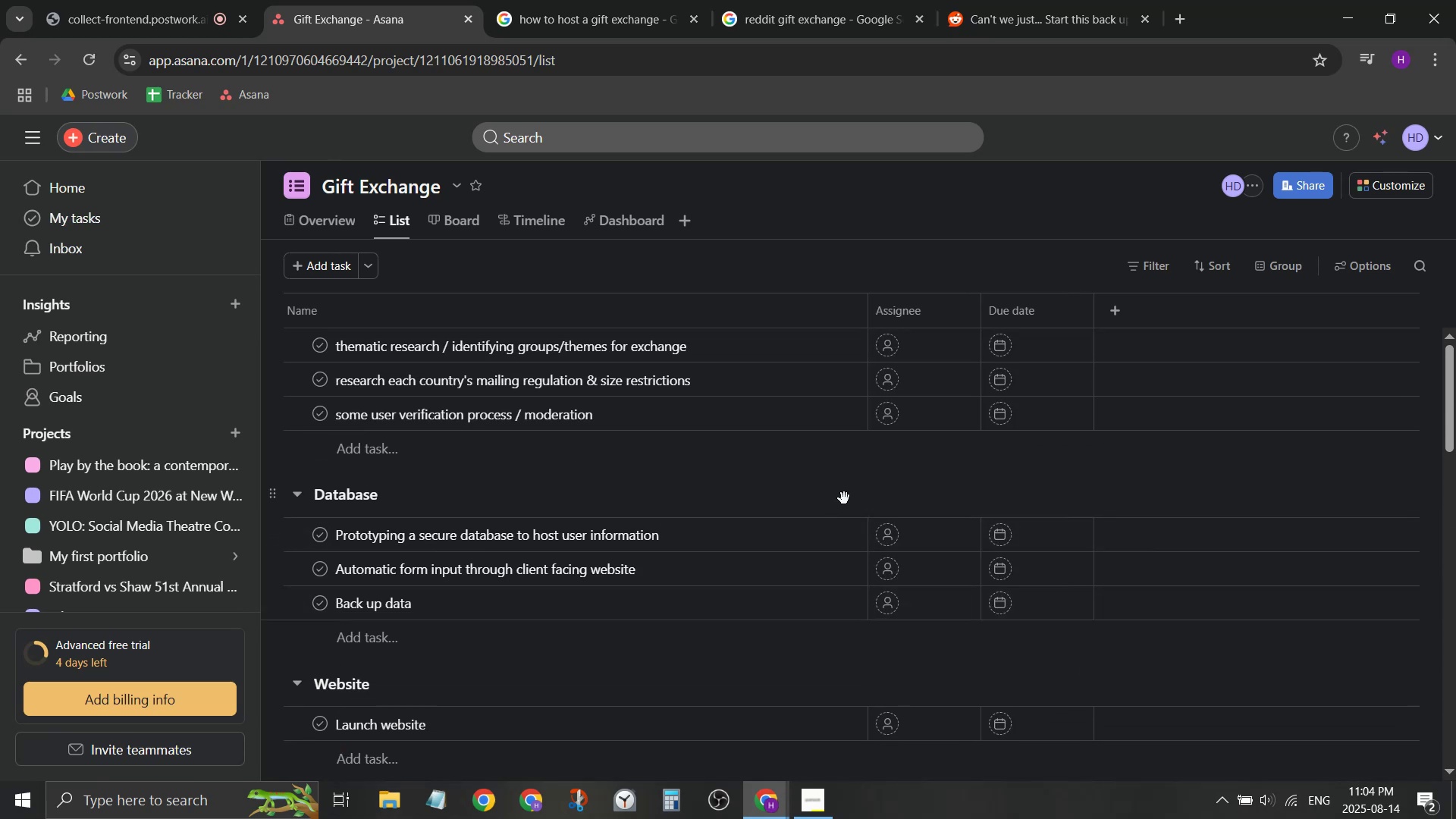 
wait(8.54)
 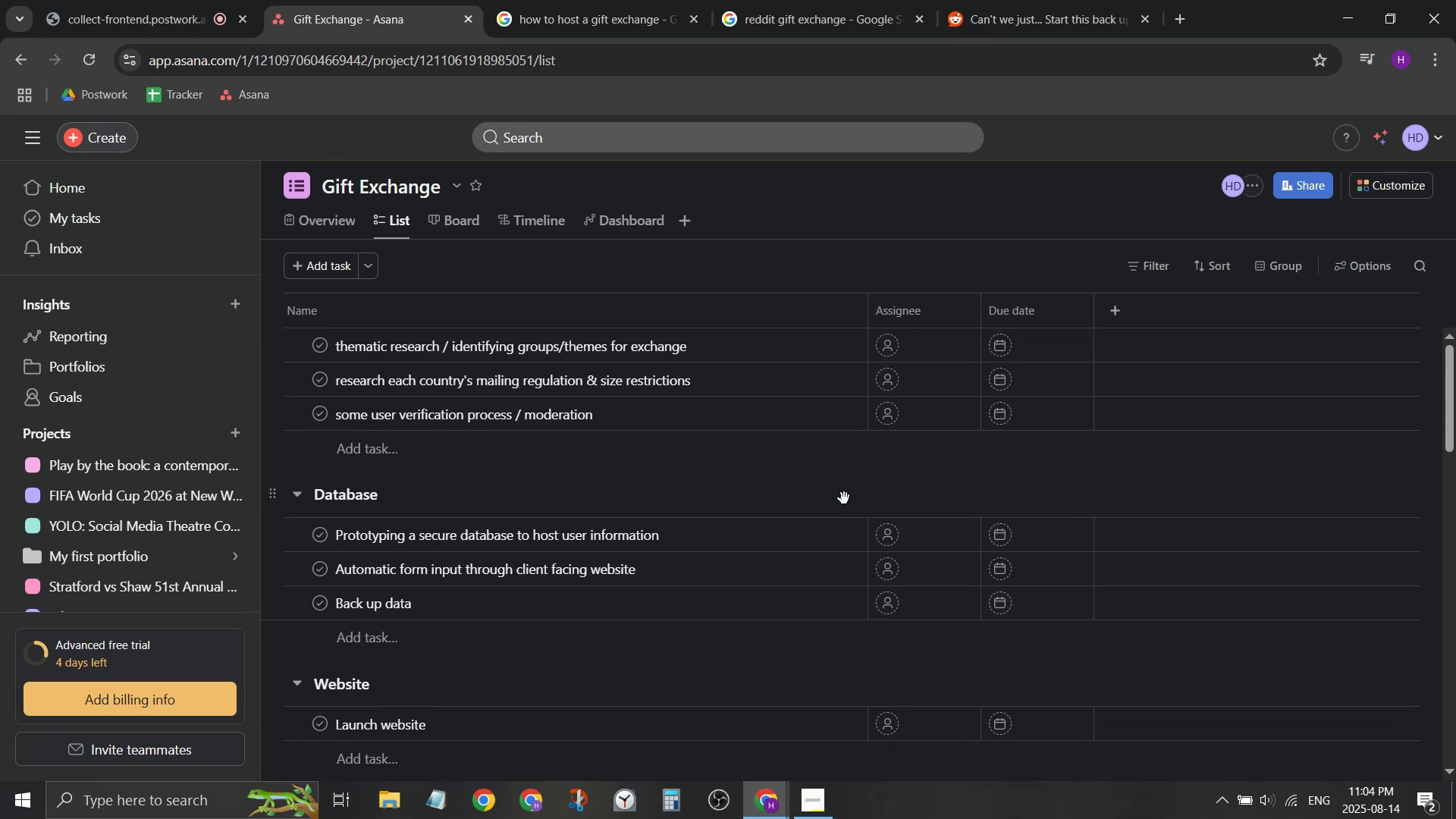 
scroll: coordinate [645, 532], scroll_direction: up, amount: 3.0
 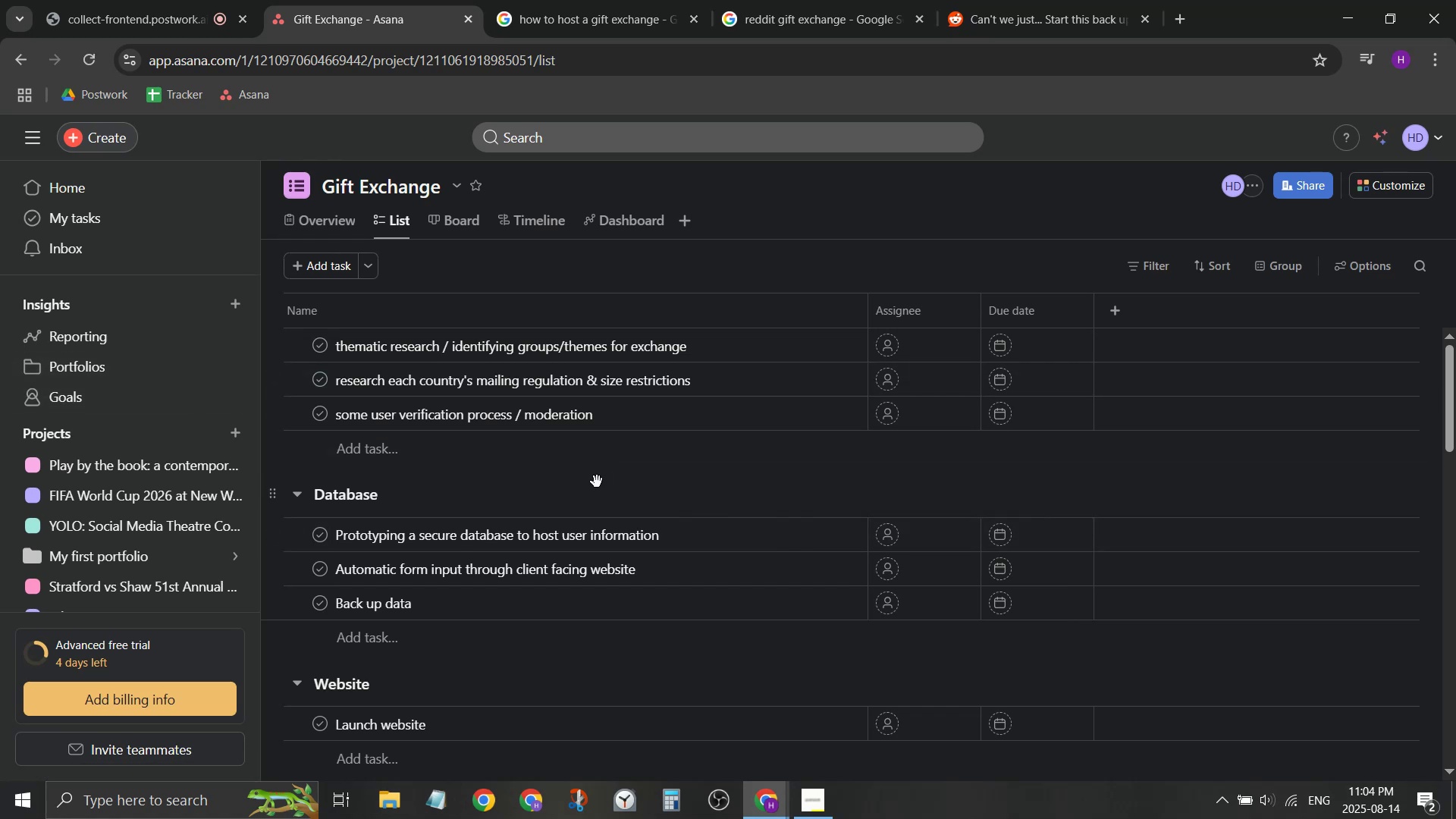 
wait(5.77)
 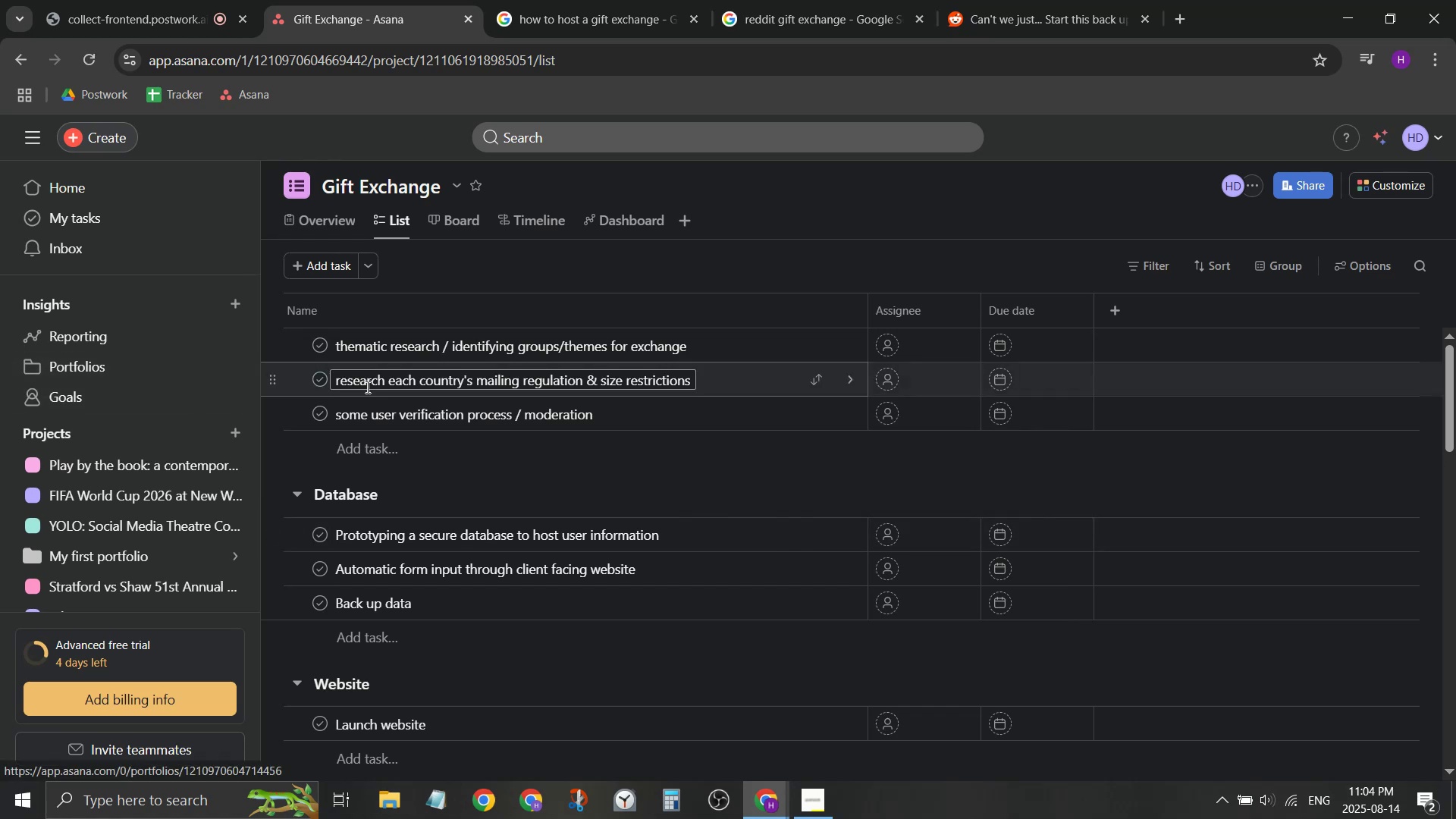 
scroll: coordinate [597, 482], scroll_direction: down, amount: 6.0
 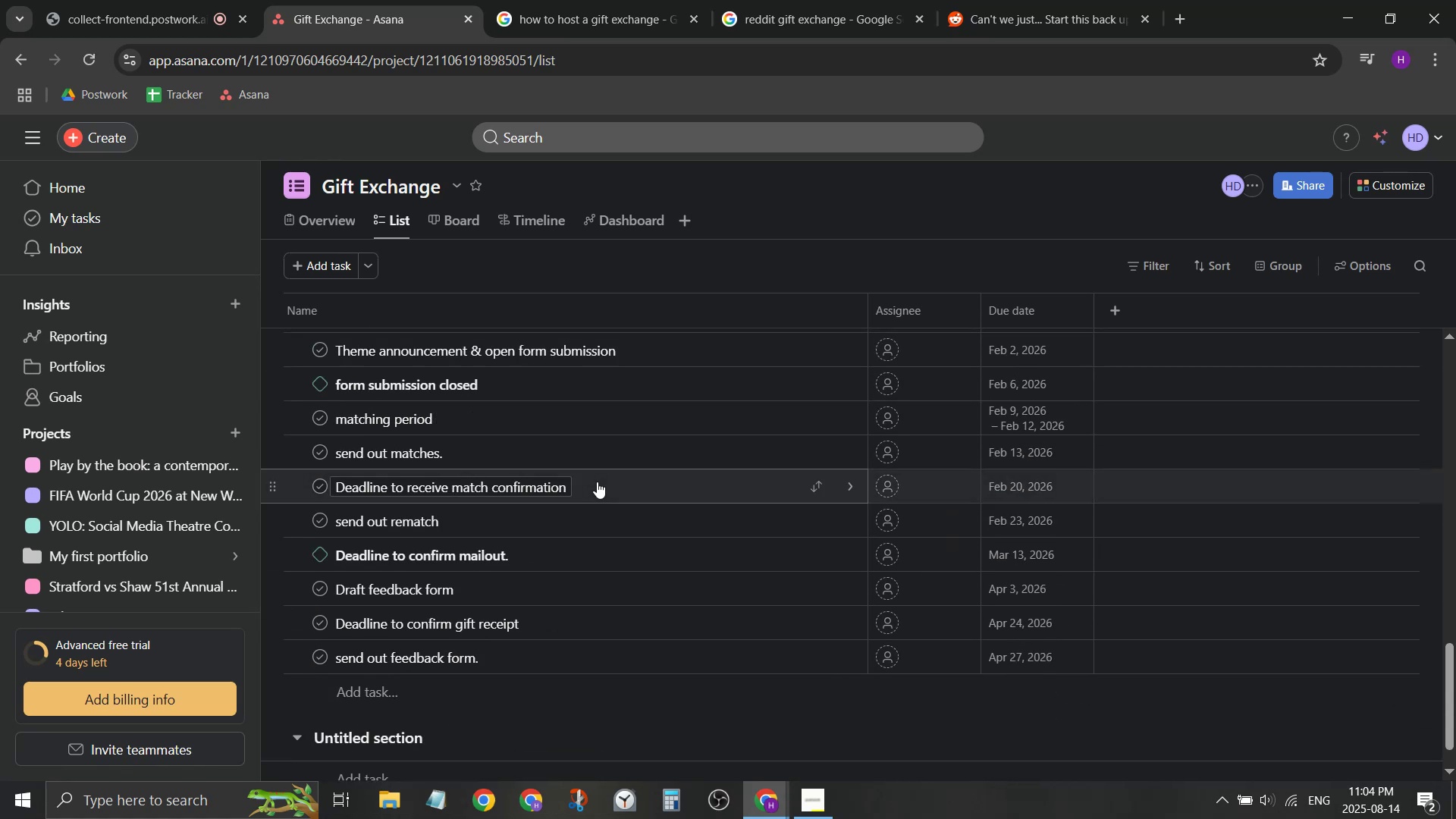 
wait(6.28)
 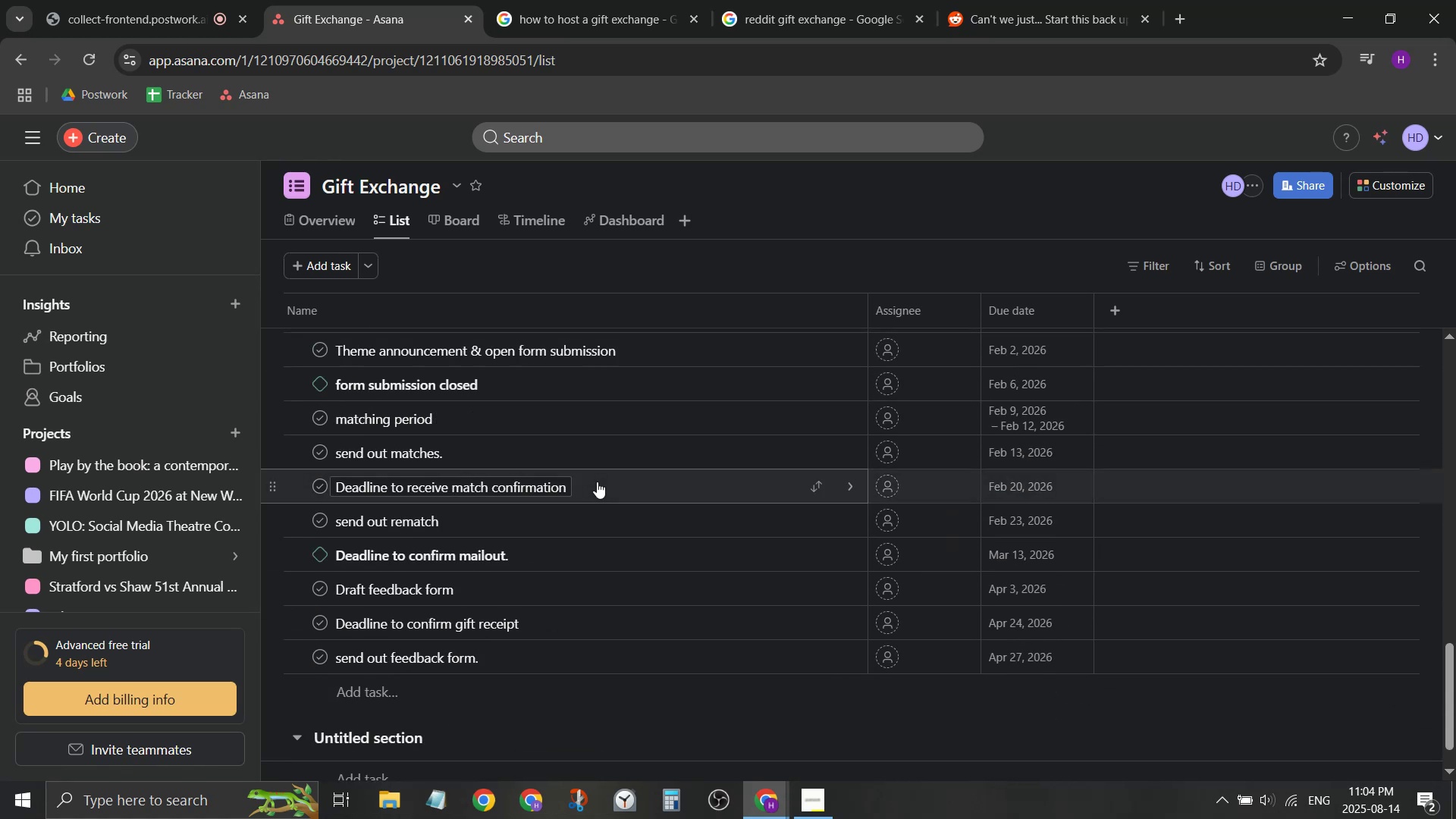 
scroll: coordinate [632, 686], scroll_direction: up, amount: 10.0
 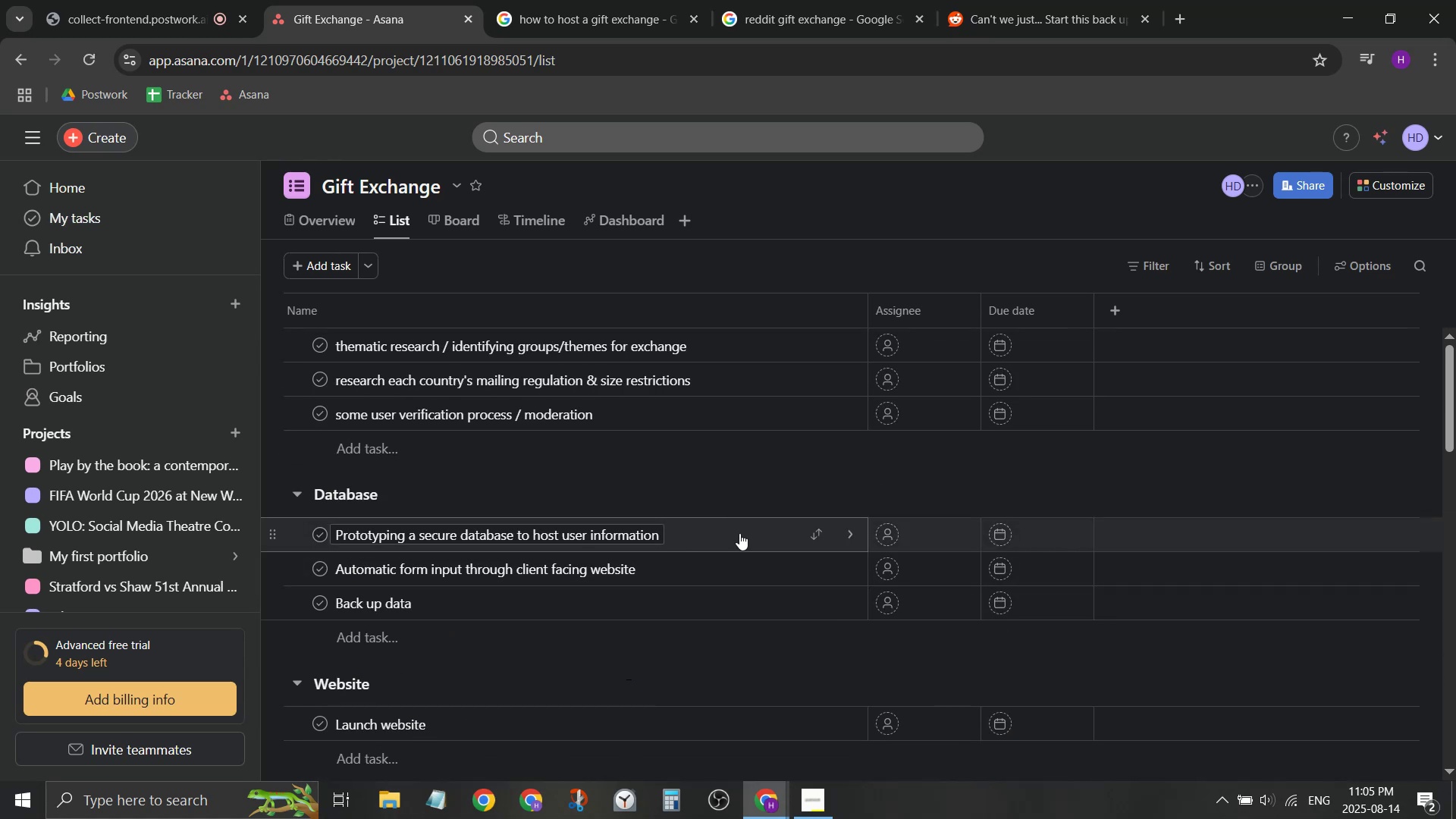 
scroll: coordinate [730, 541], scroll_direction: down, amount: 14.0
 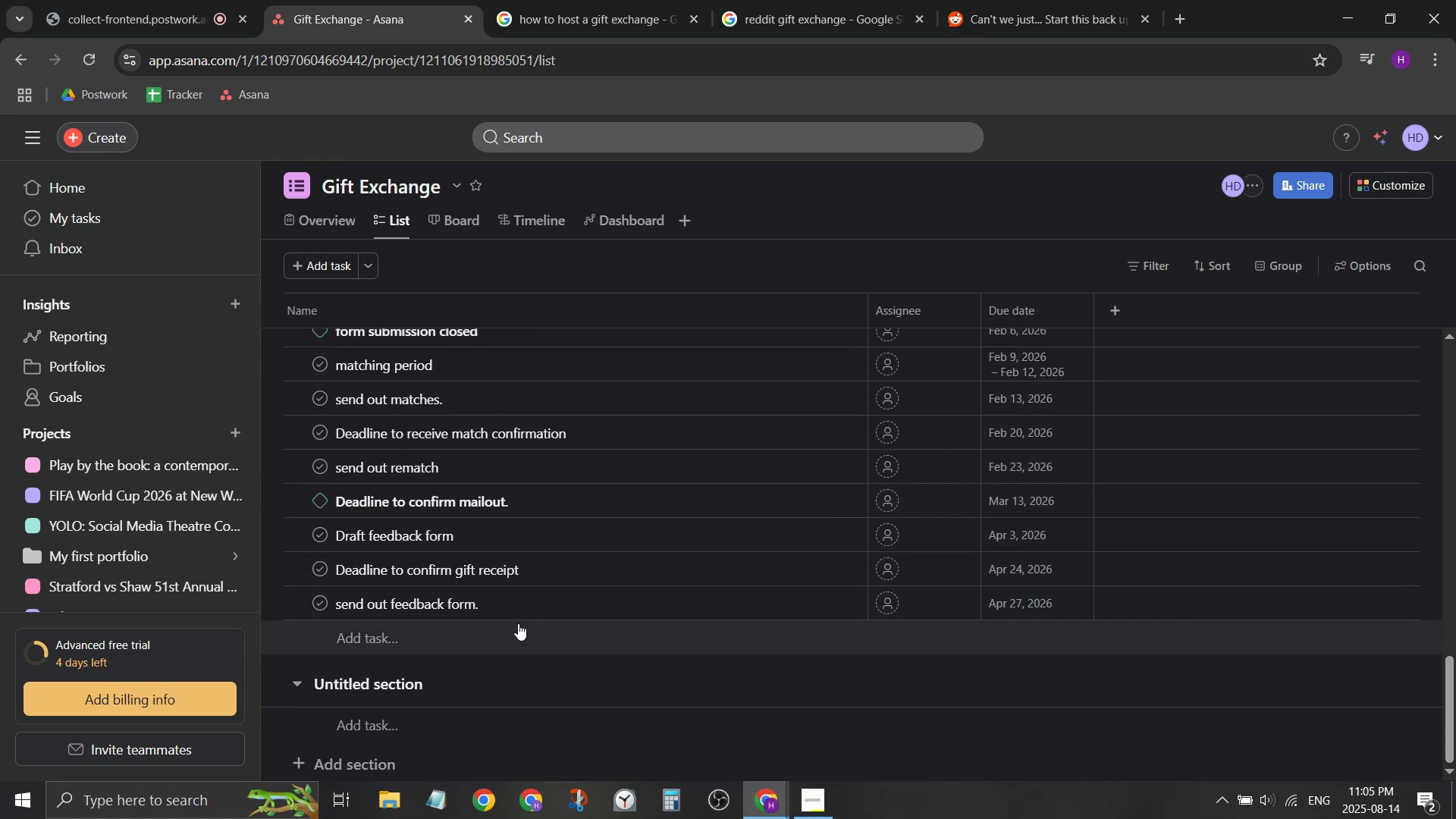 
scroll: coordinate [530, 574], scroll_direction: up, amount: 4.0
 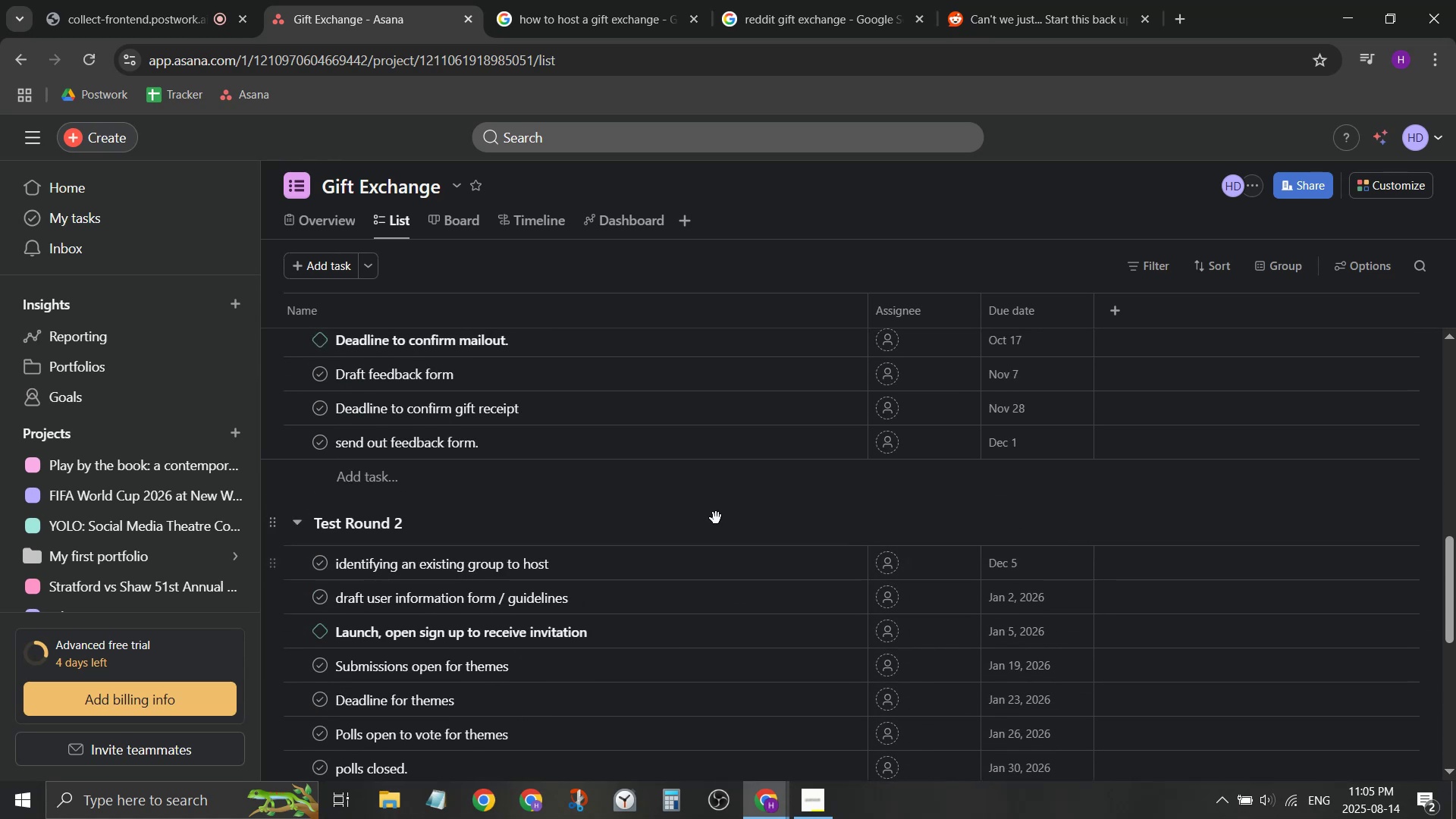 
scroll: coordinate [627, 536], scroll_direction: down, amount: 1.0
 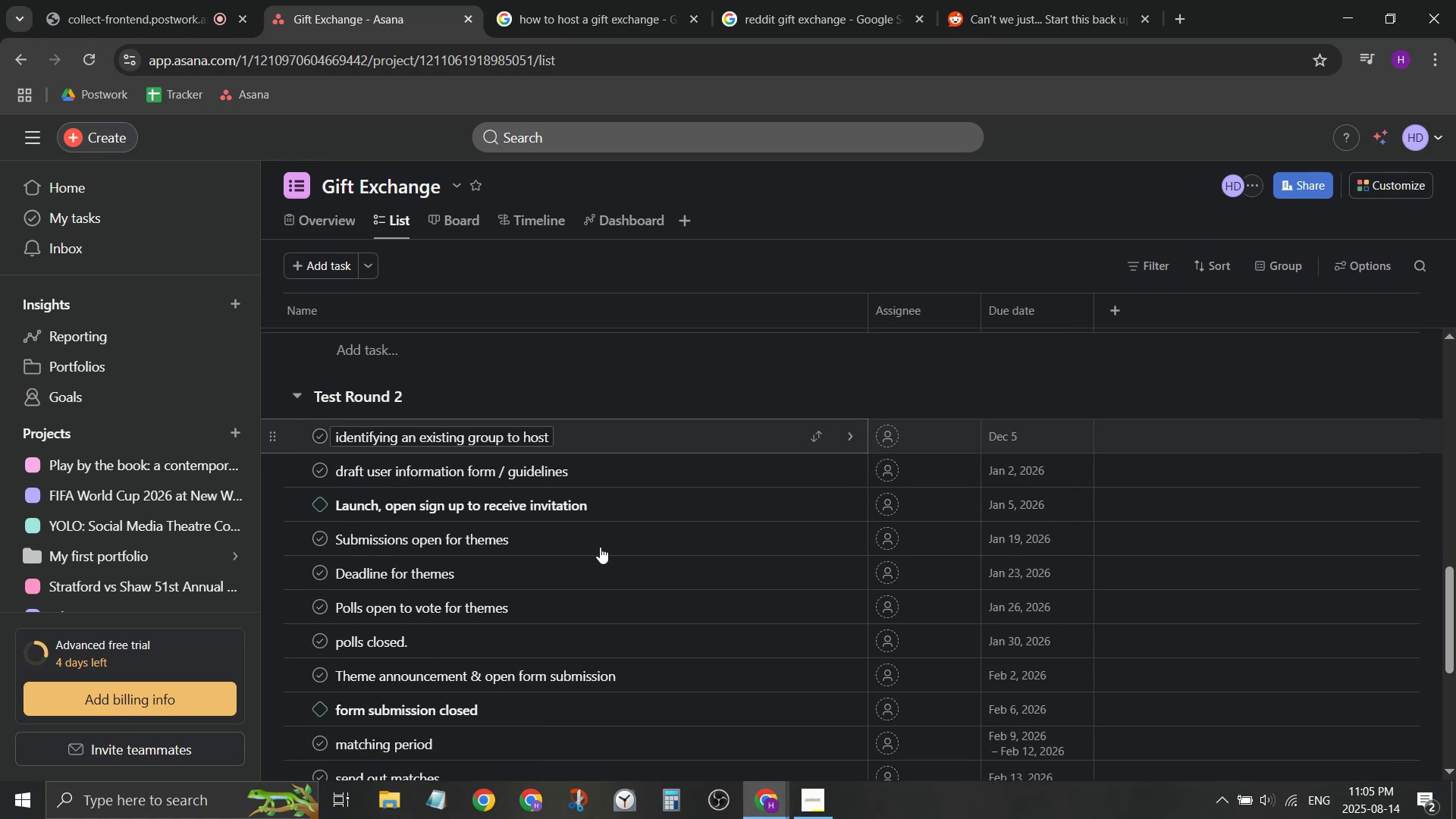 
scroll: coordinate [600, 547], scroll_direction: up, amount: 2.0
 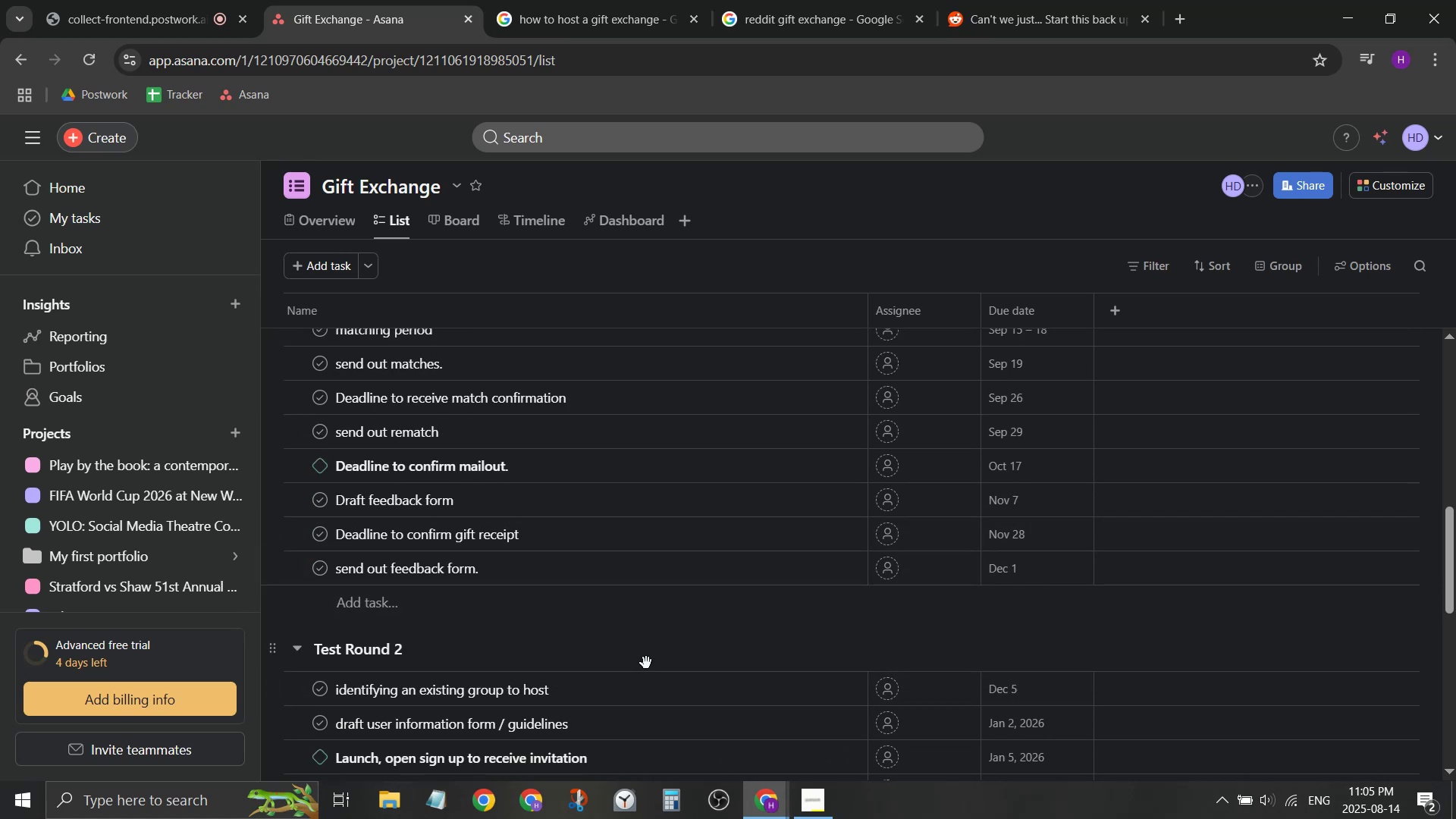 
wait(5.88)
 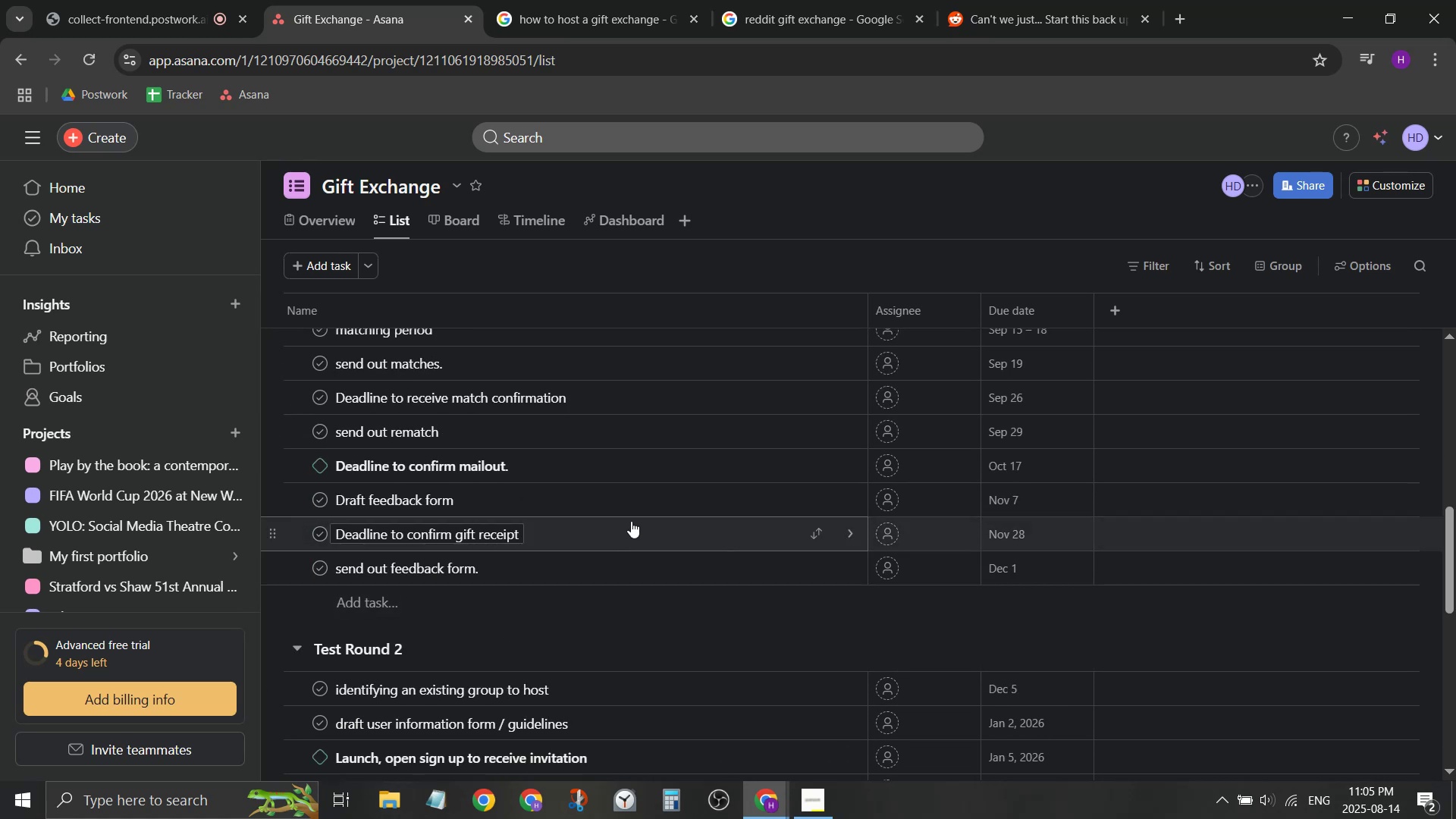 
scroll: coordinate [562, 682], scroll_direction: down, amount: 6.0
 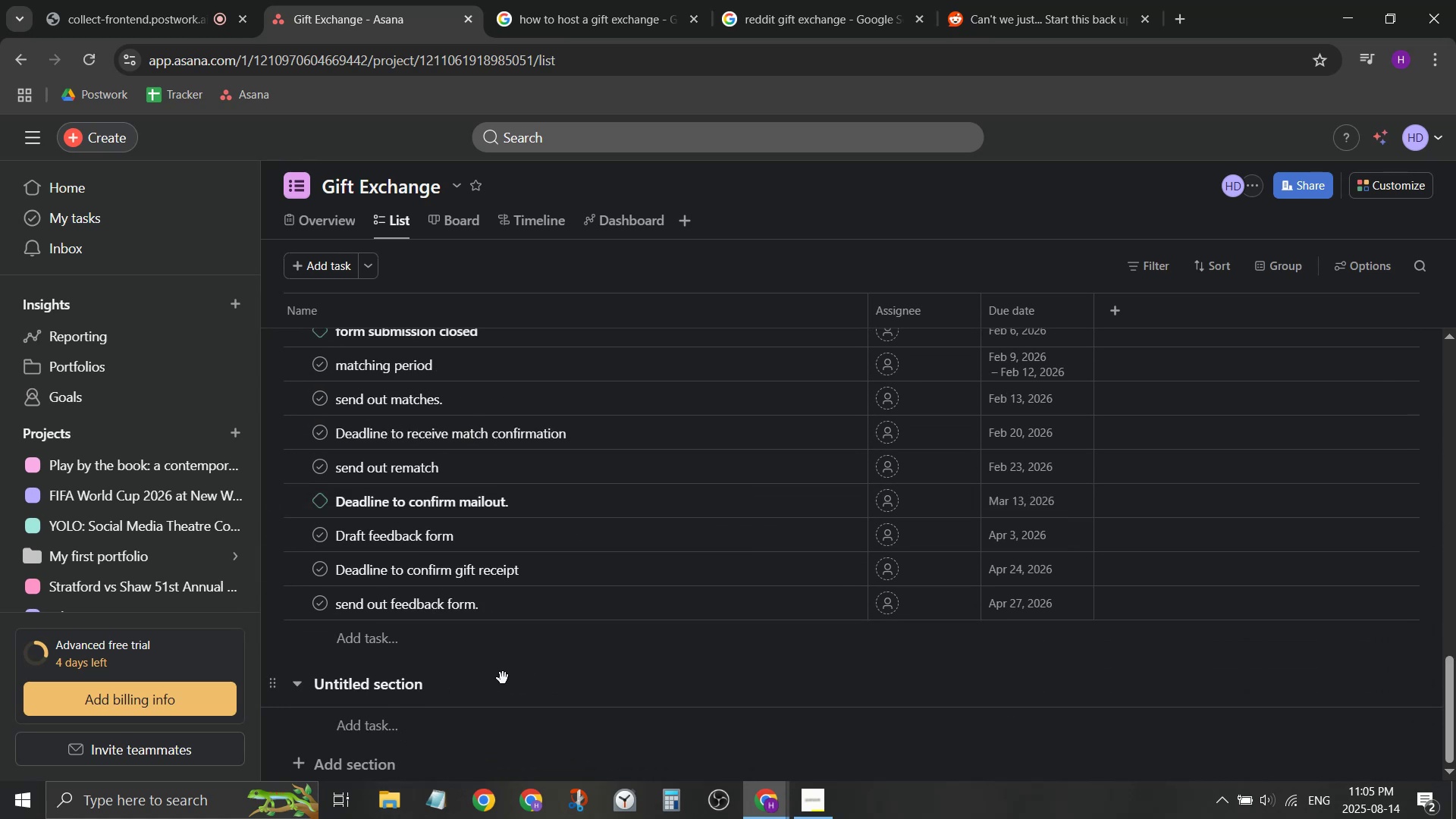 
mouse_move([438, 716])
 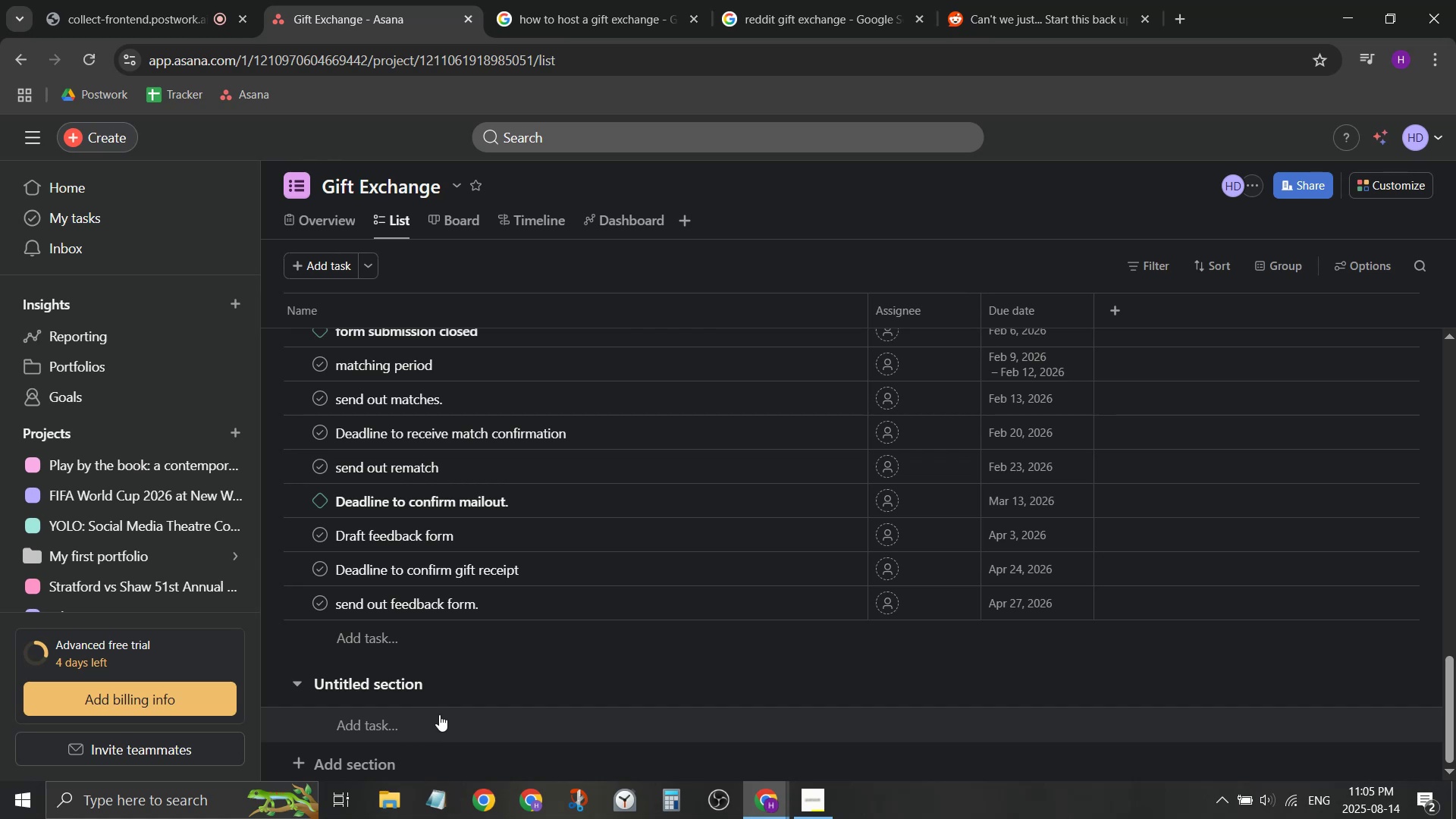 
scroll: coordinate [461, 631], scroll_direction: up, amount: 11.0
 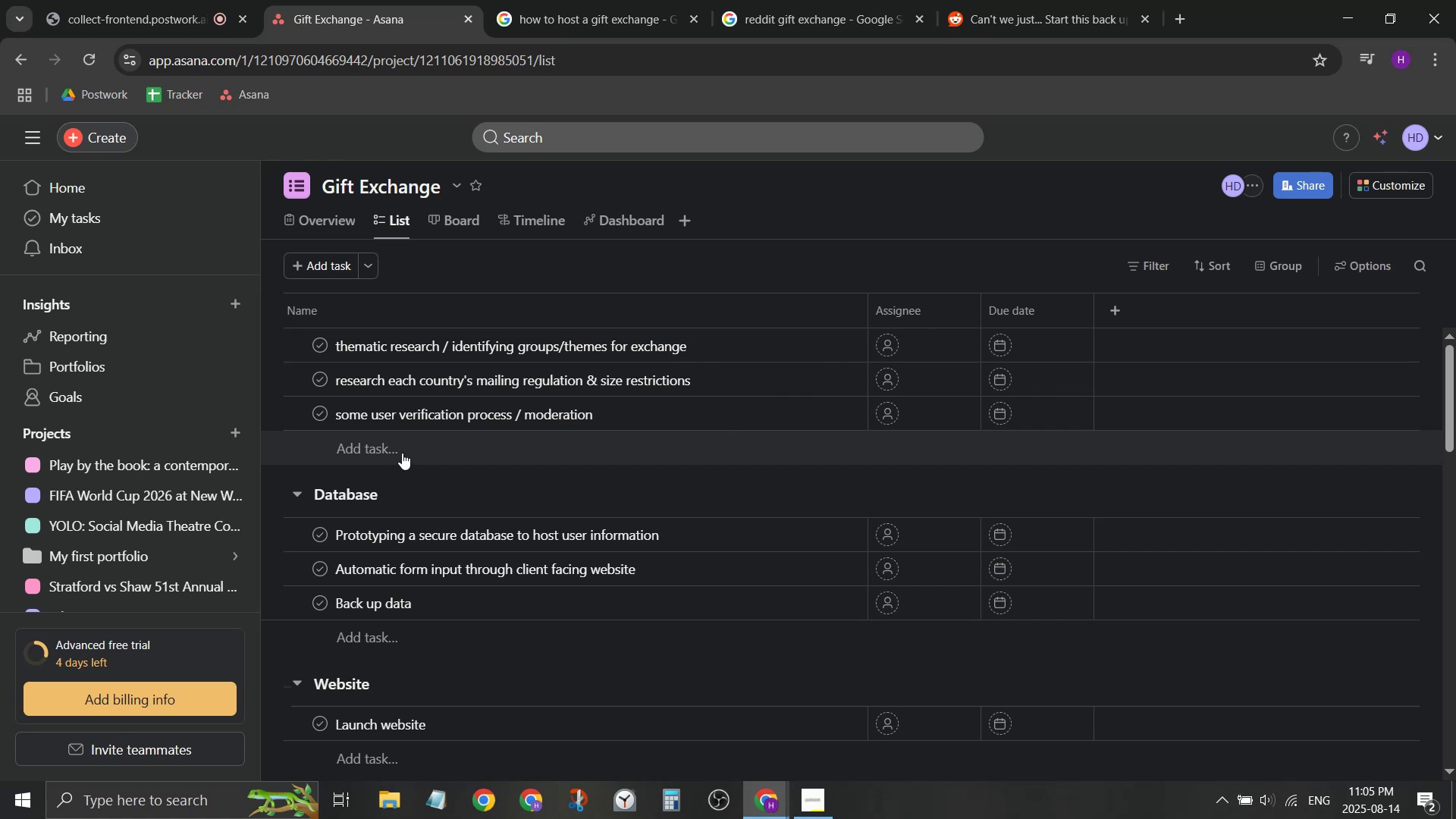 
wait(6.06)
 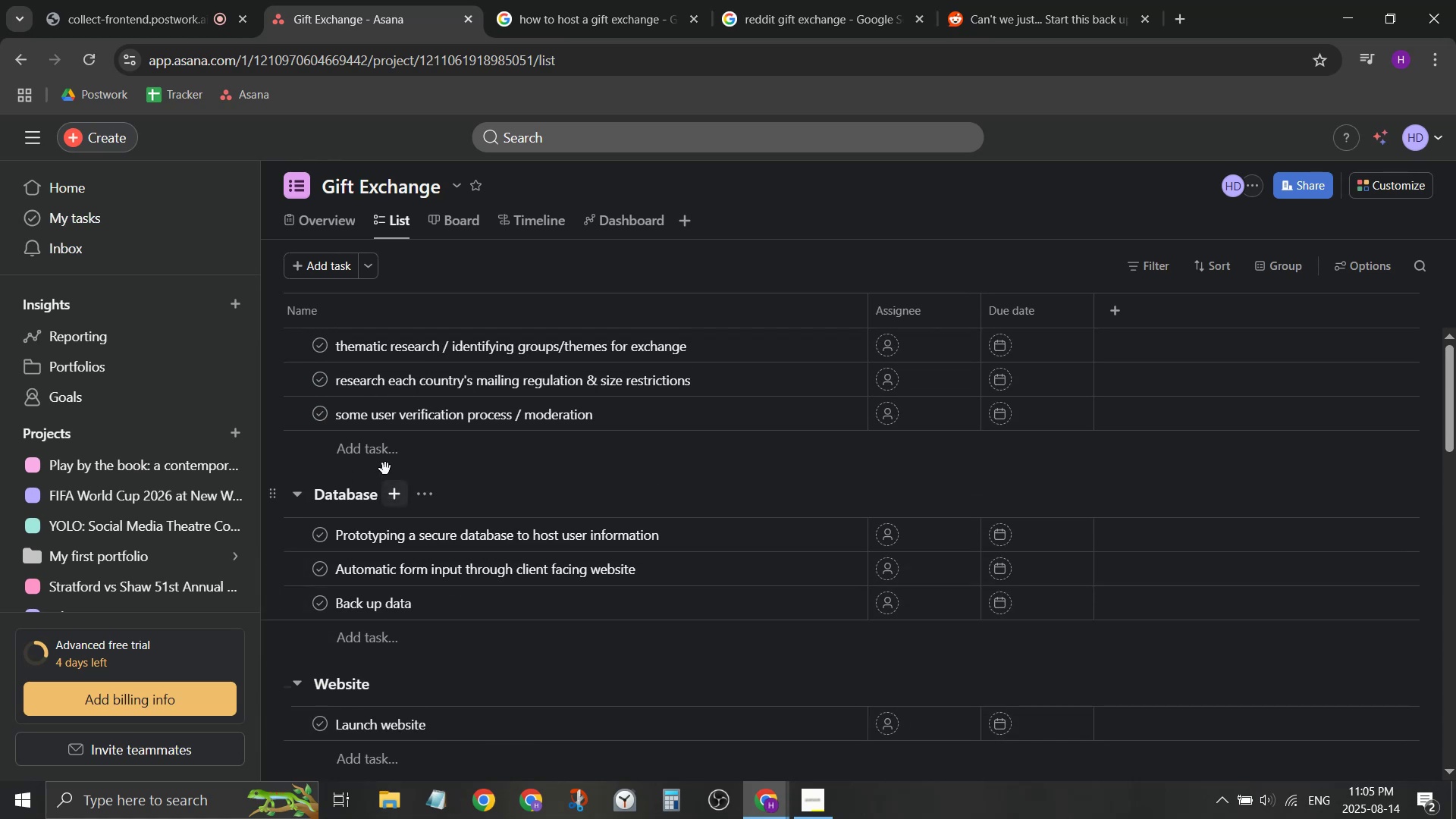 
scroll: coordinate [457, 594], scroll_direction: down, amount: 13.0
 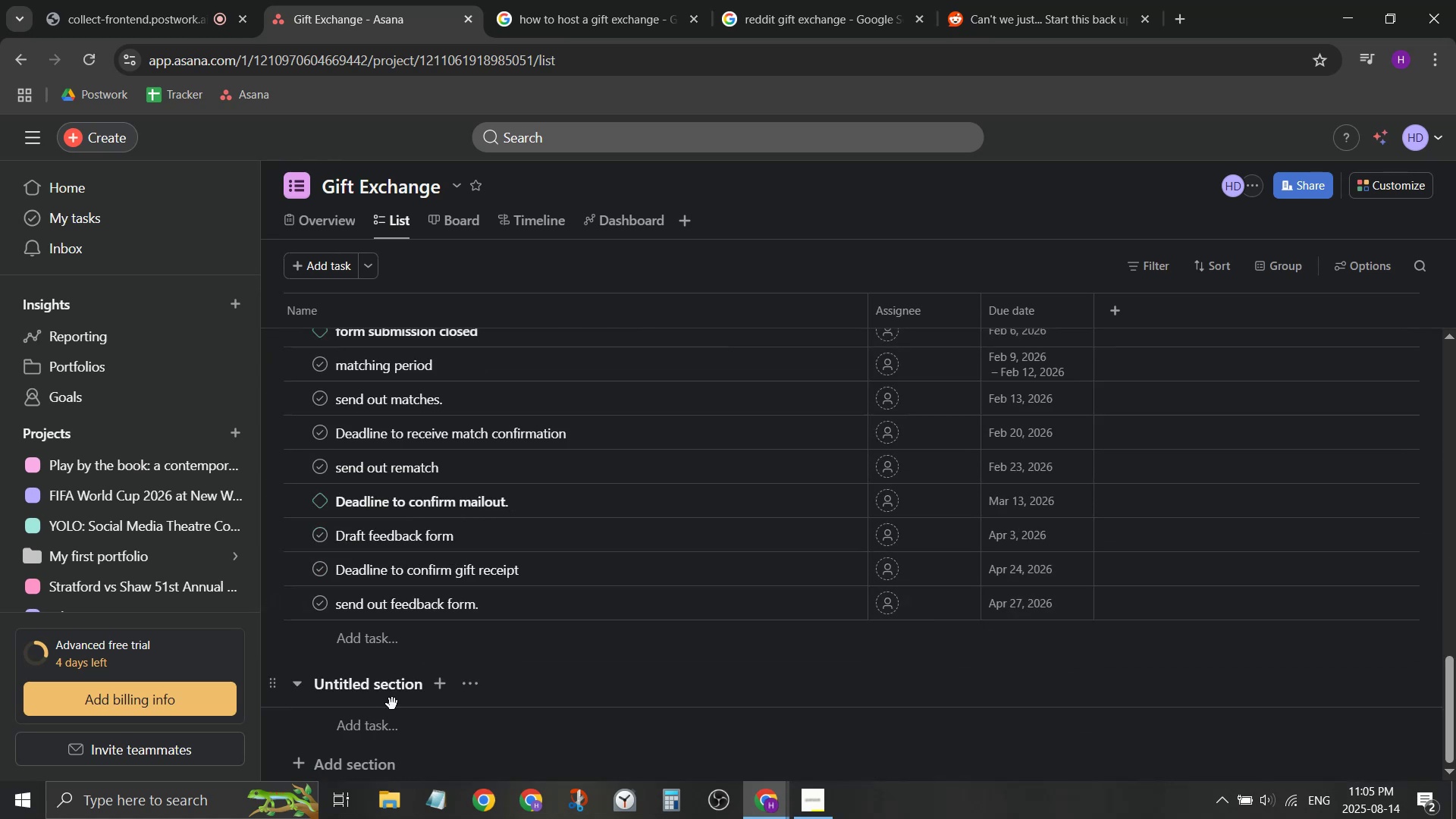 
left_click([384, 726])
 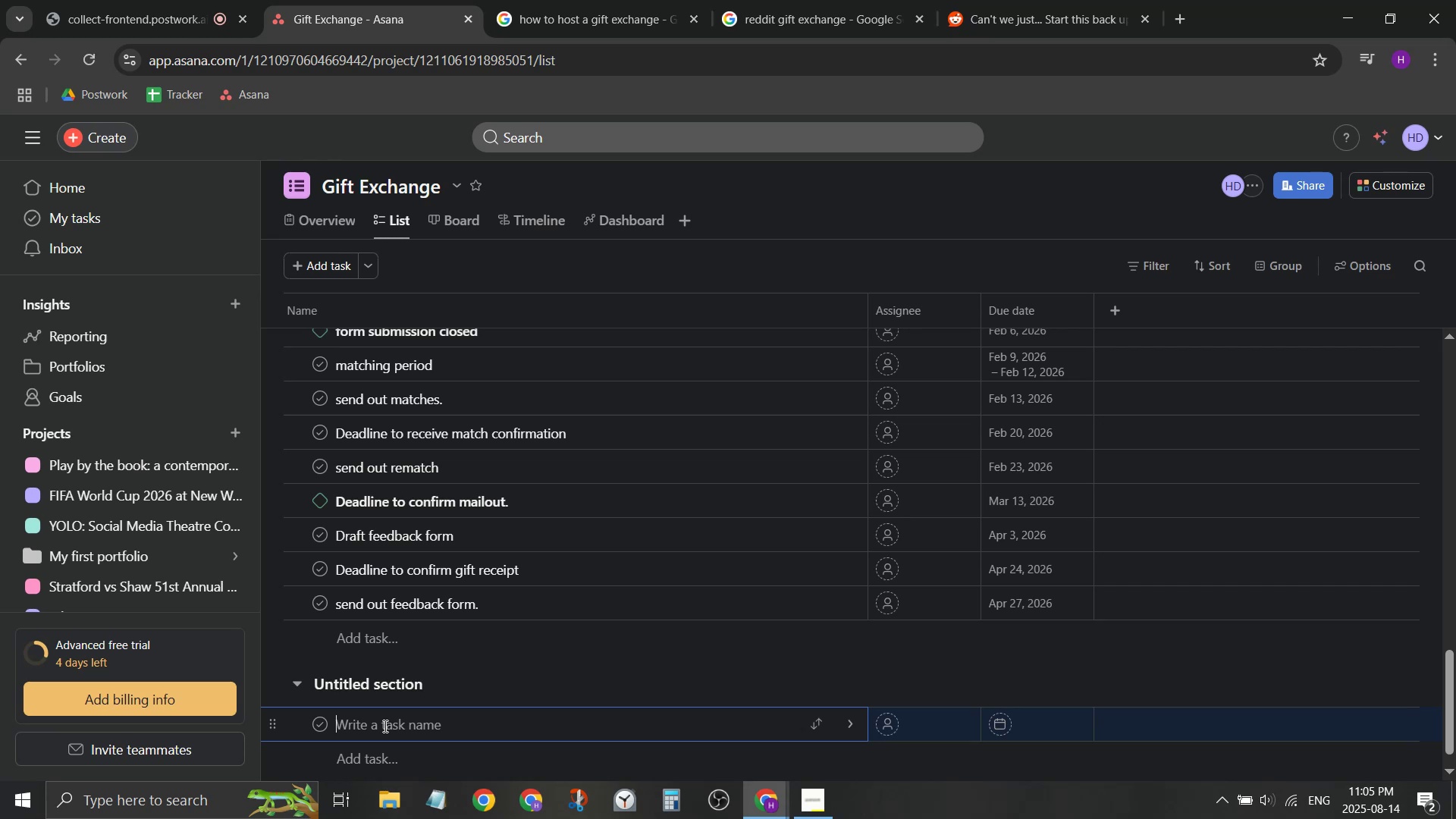 
wait(14.87)
 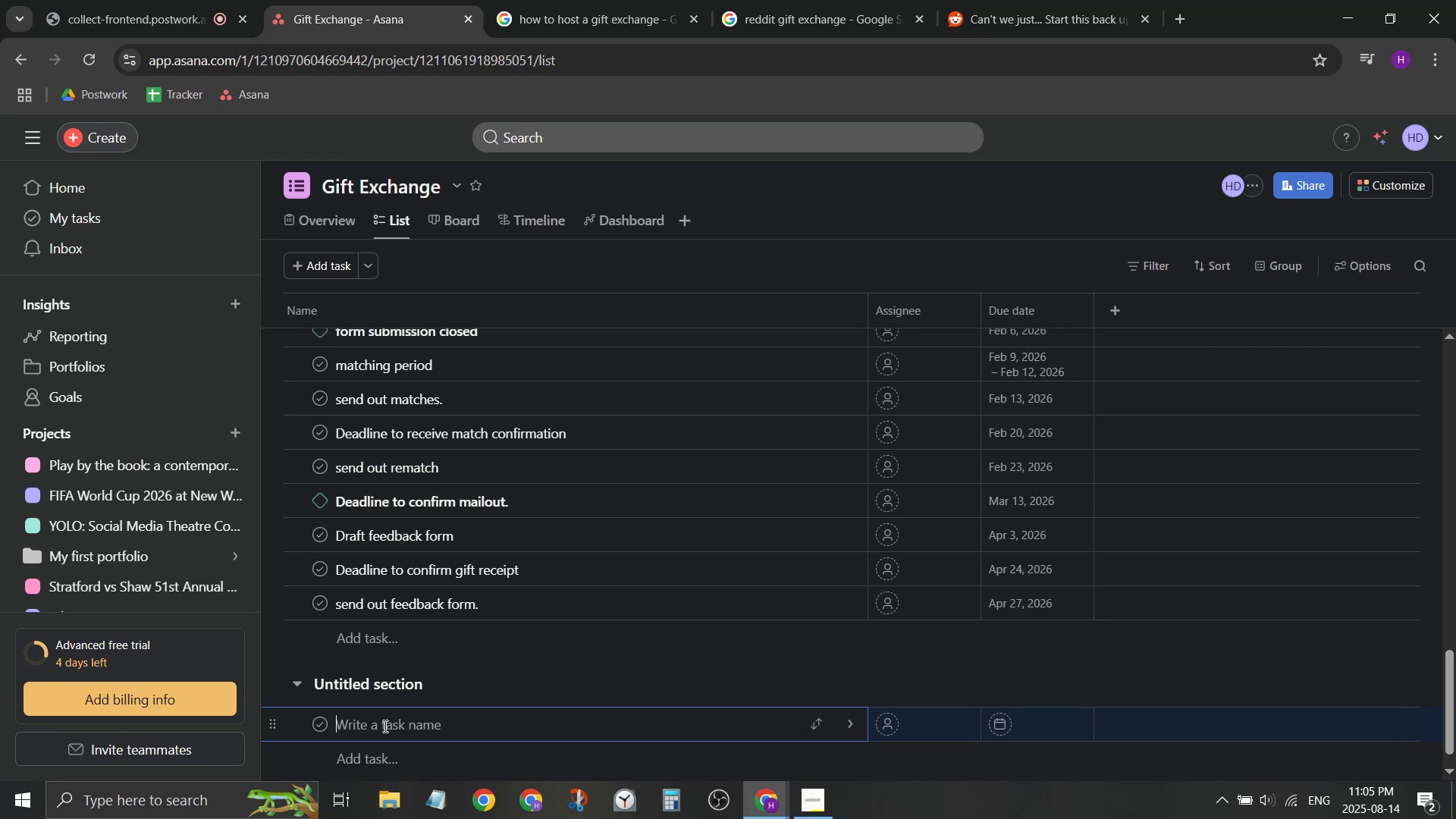 
scroll: coordinate [465, 501], scroll_direction: up, amount: 10.0
 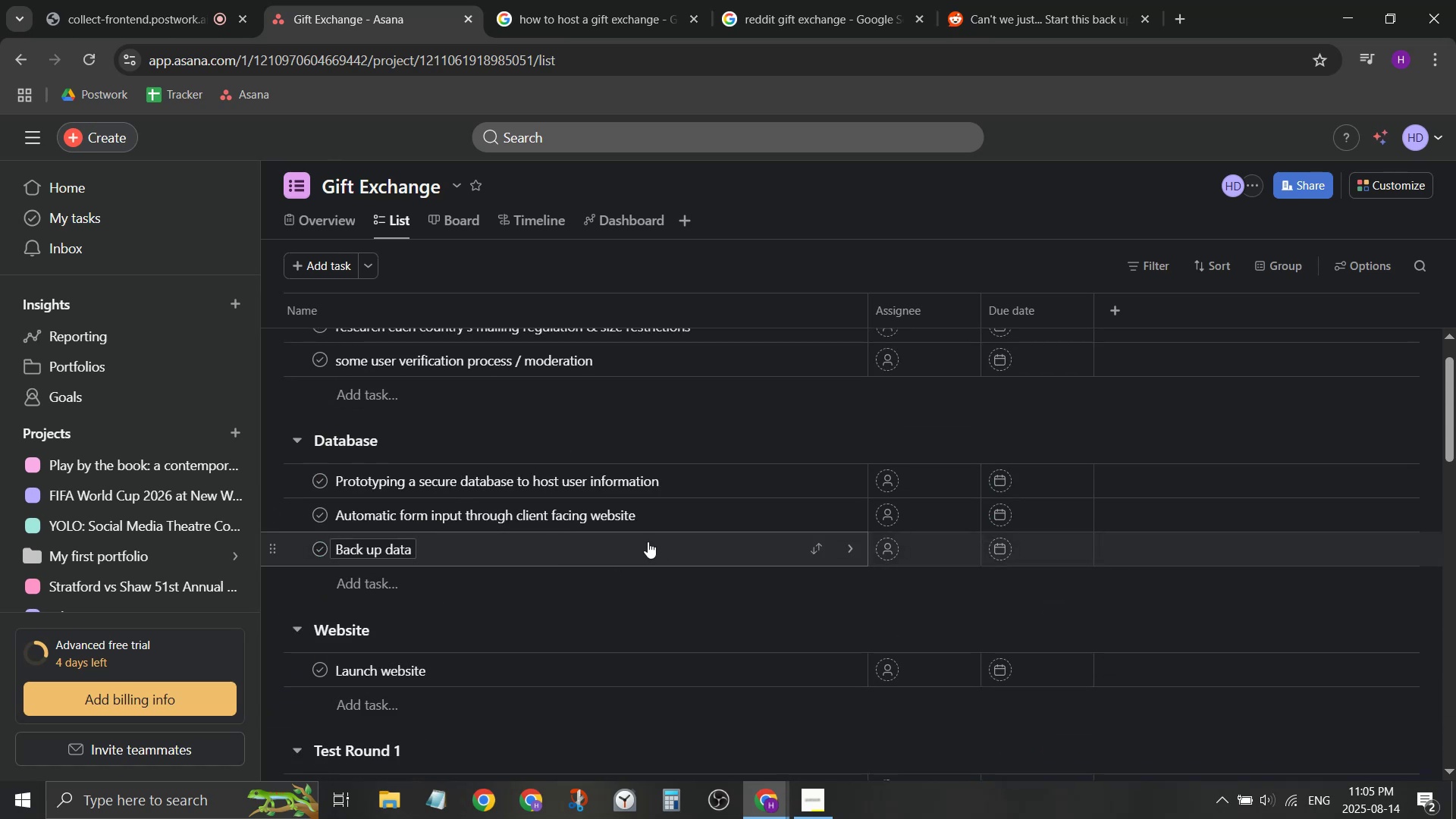 
scroll: coordinate [651, 541], scroll_direction: down, amount: 12.0
 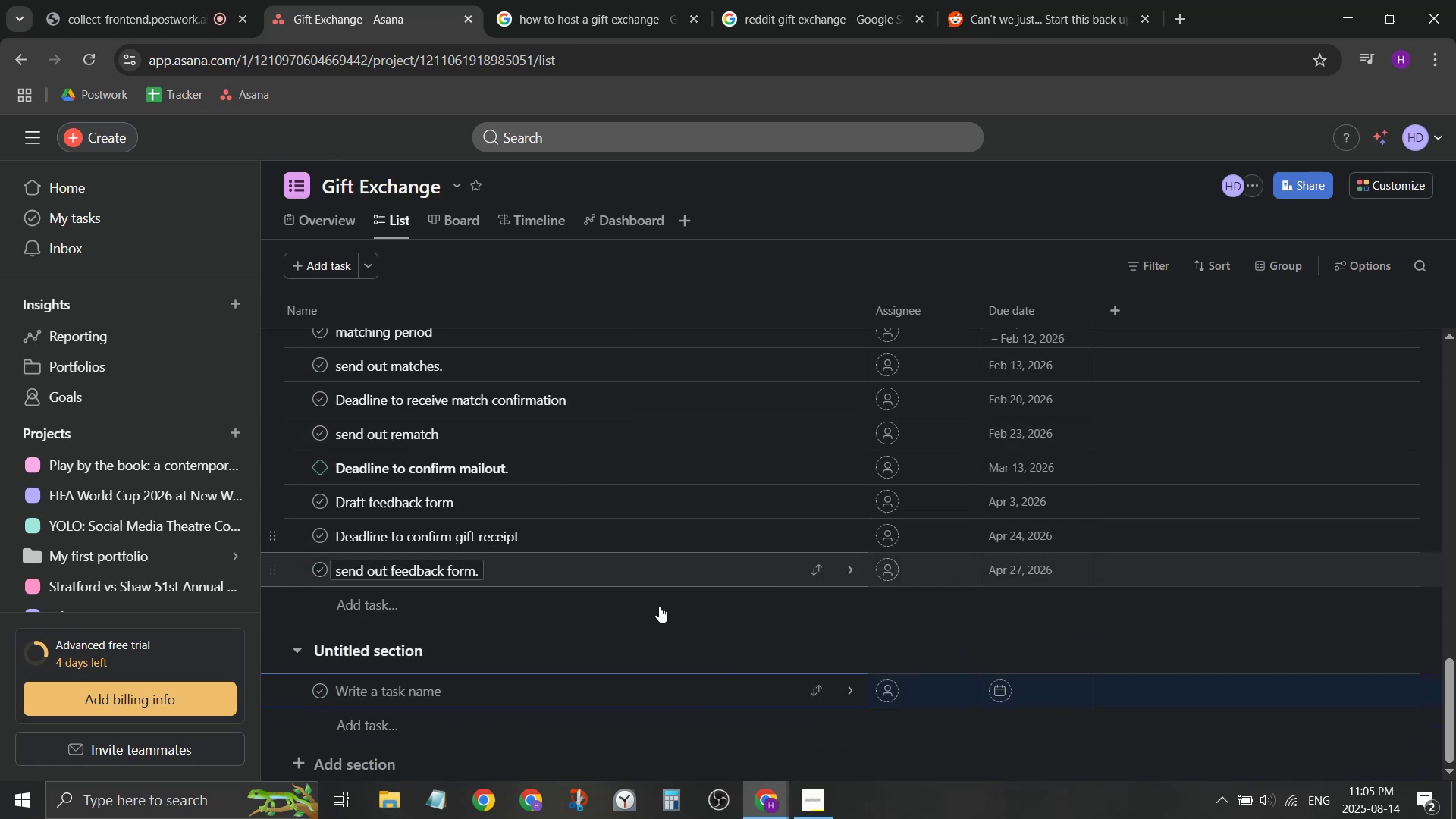 
type(Drf)
key(Backspace)
type(aft generic guidelines / template for submission form)
 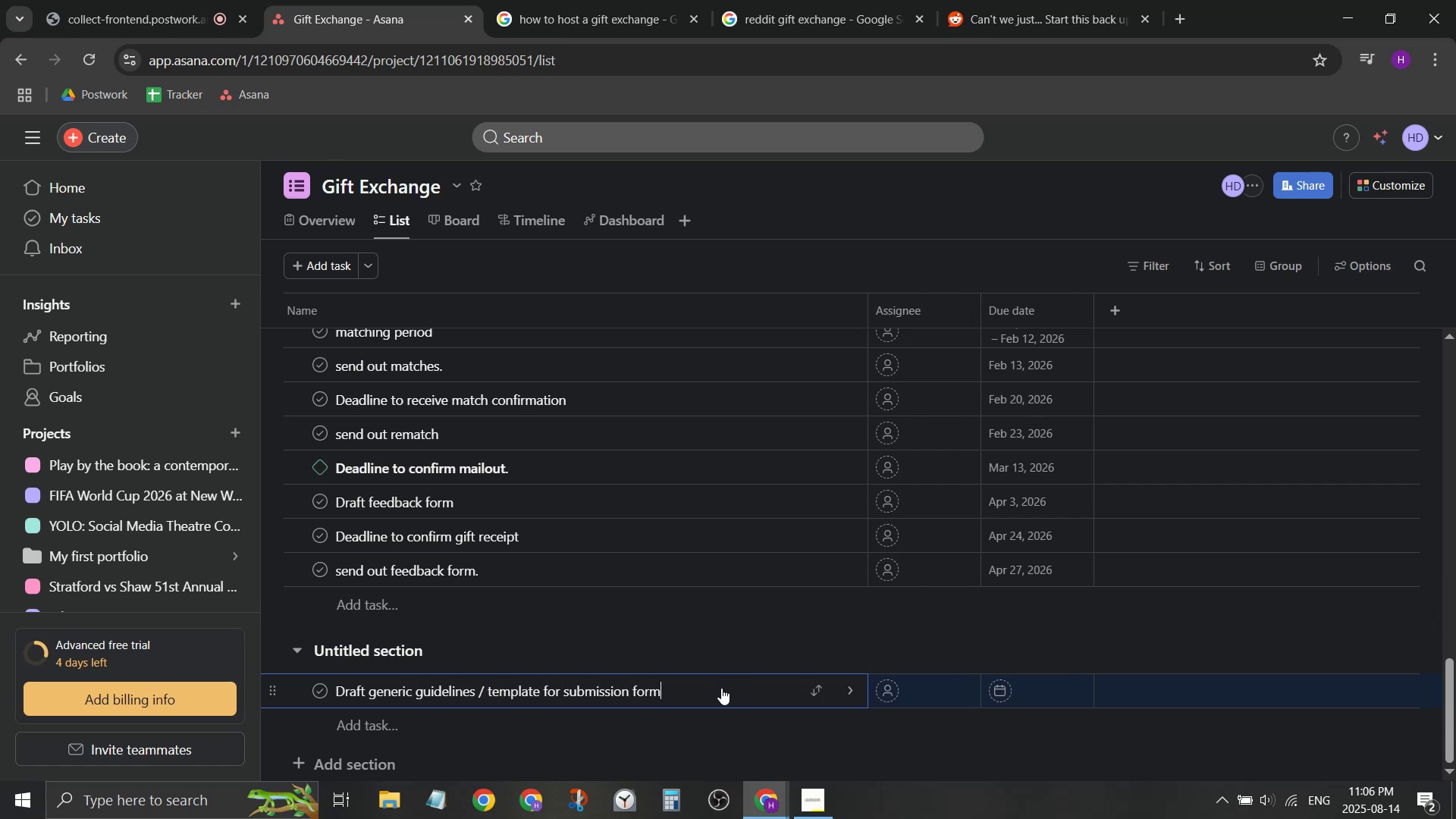 
right_click([729, 691])
 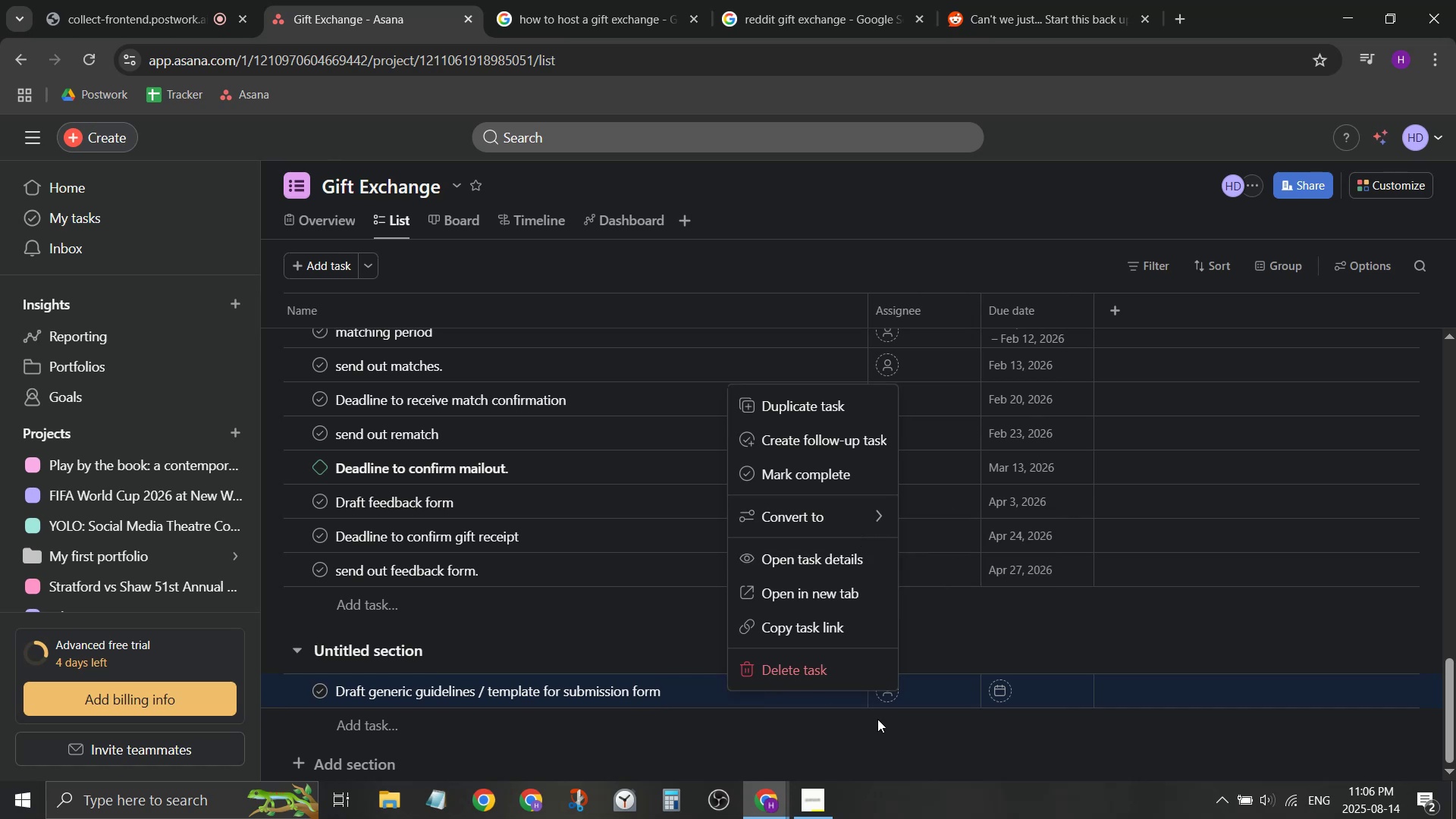 
double_click([1013, 689])
 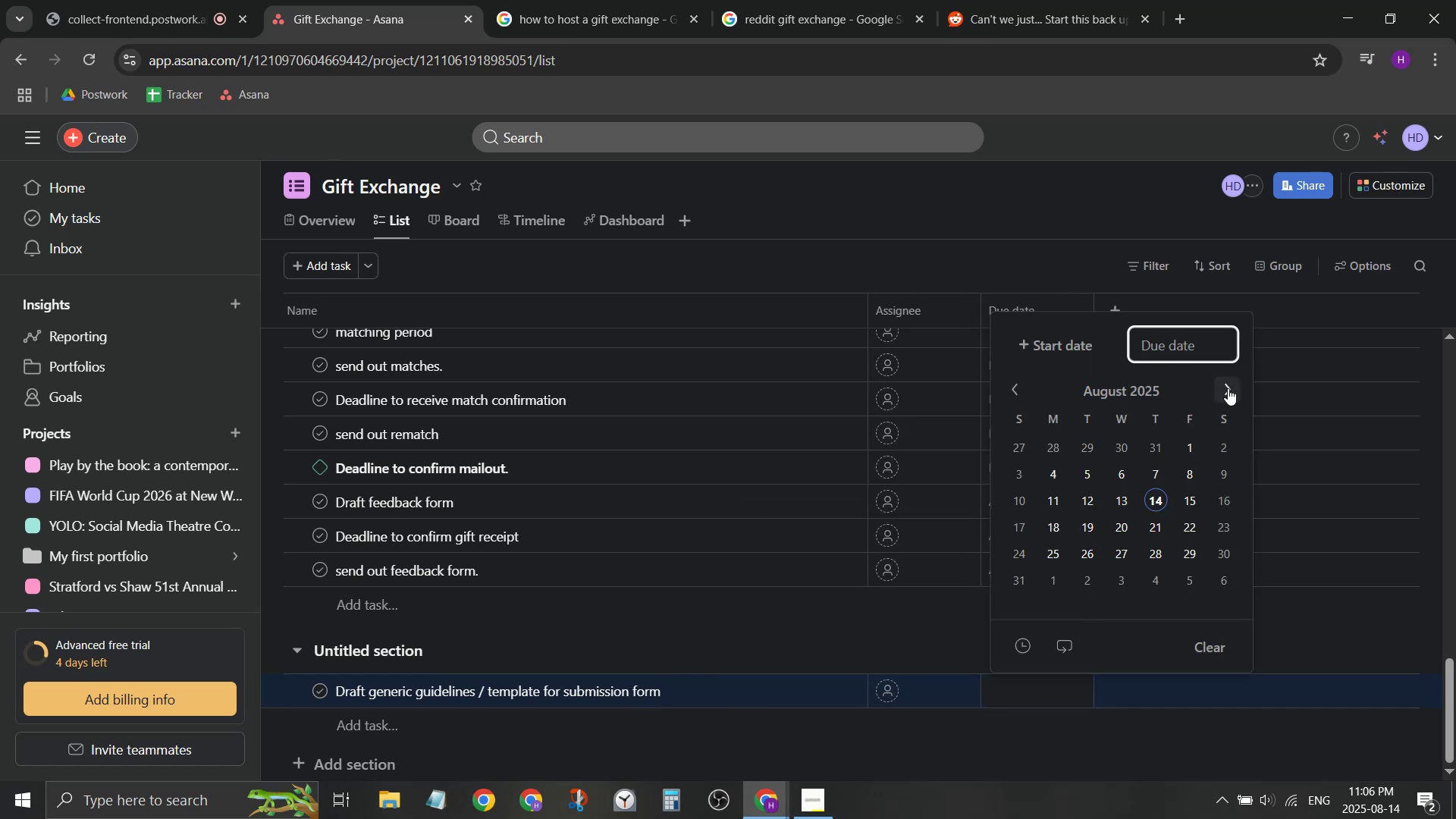 
double_click([1228, 388])
 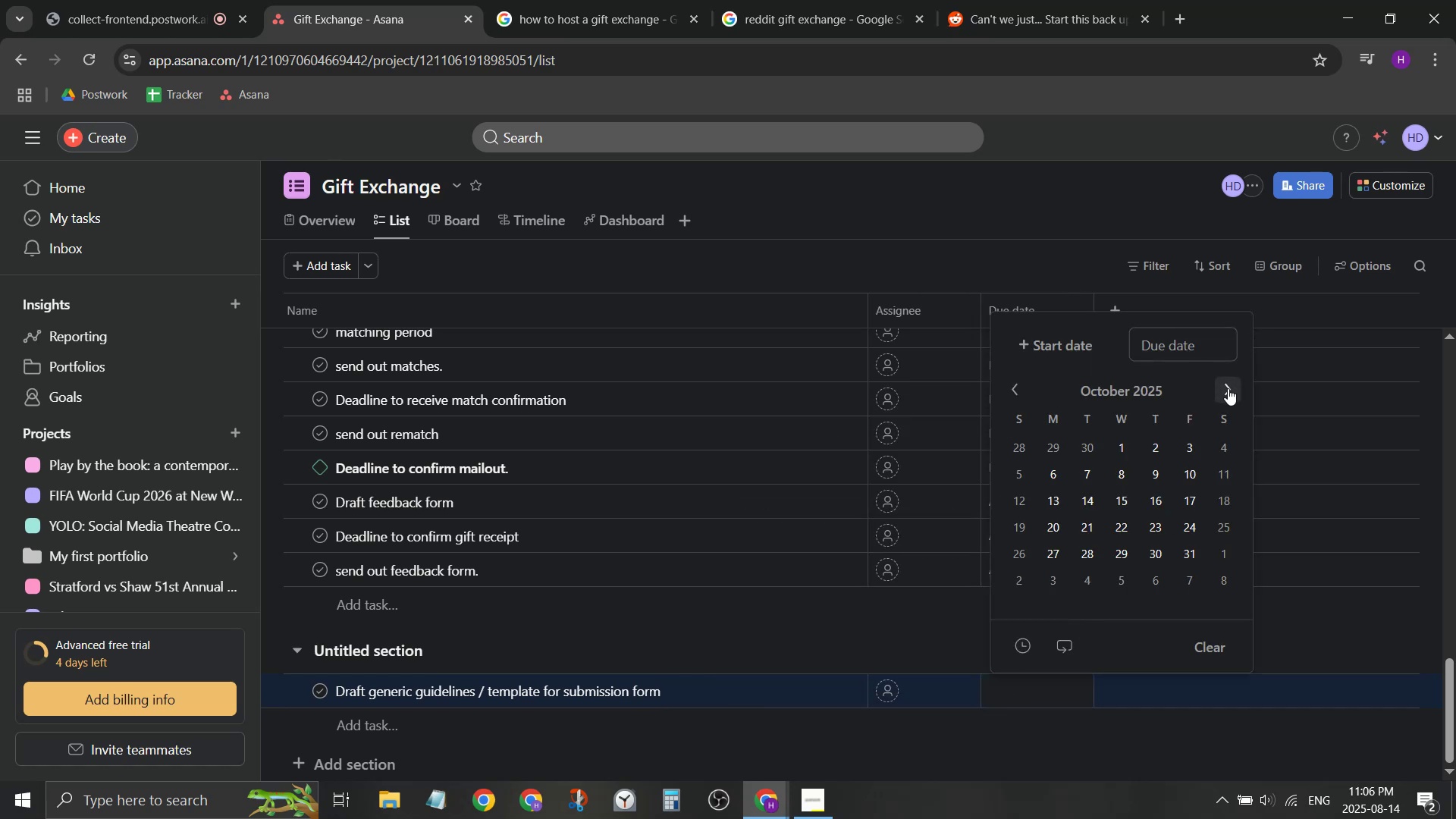 
triple_click([1228, 388])
 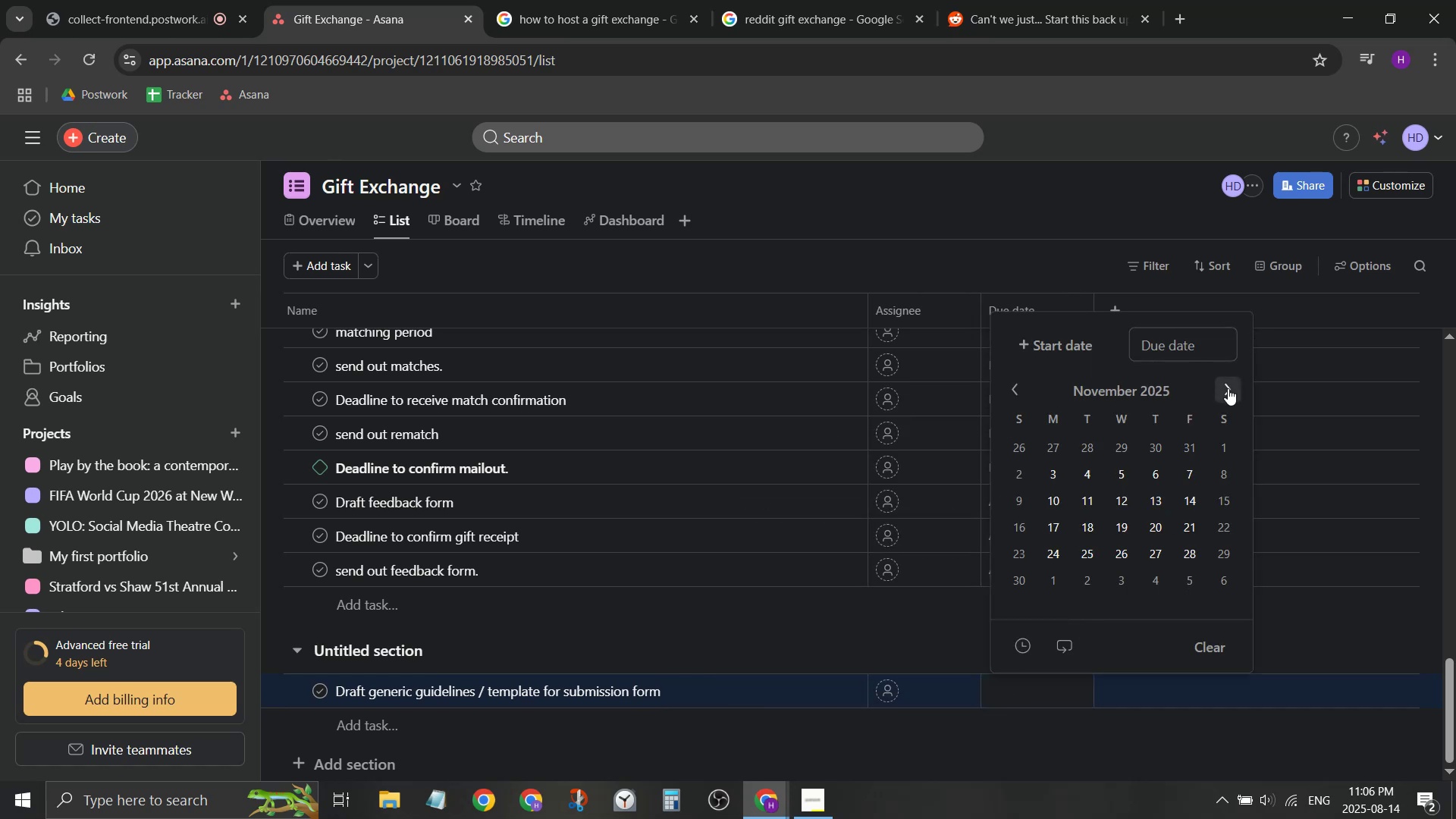 
triple_click([1228, 388])
 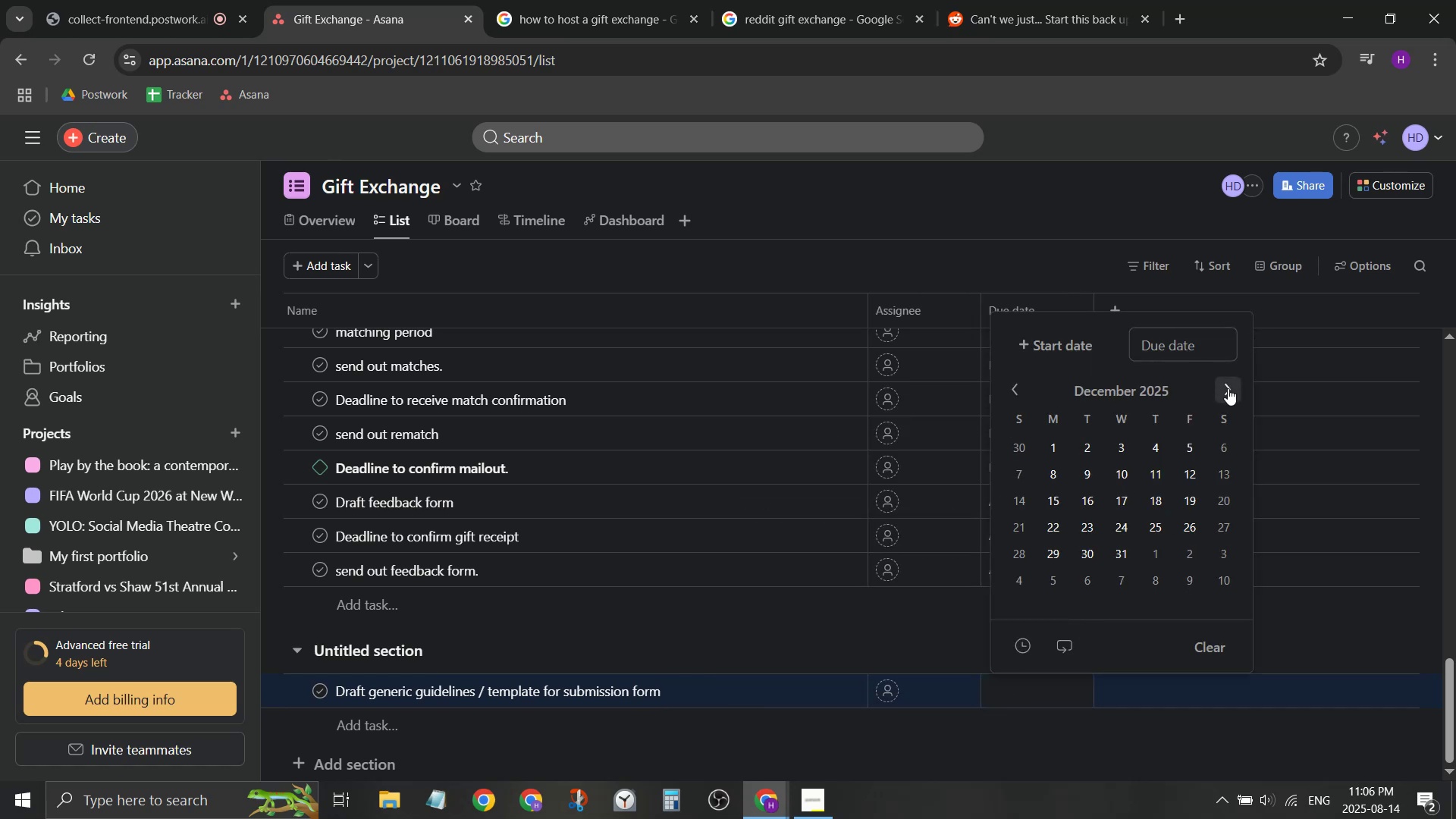 
triple_click([1228, 388])
 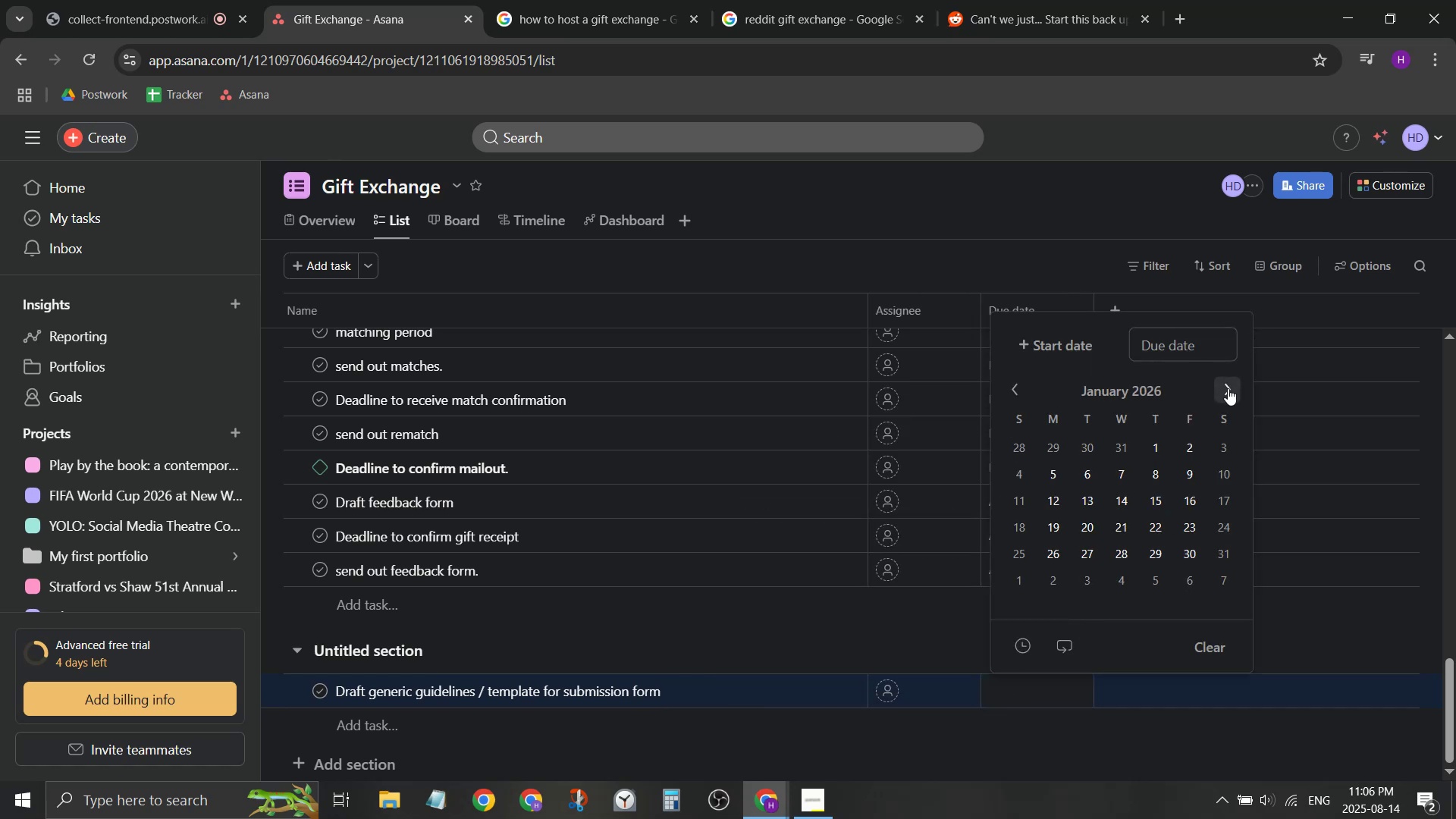 
triple_click([1228, 388])
 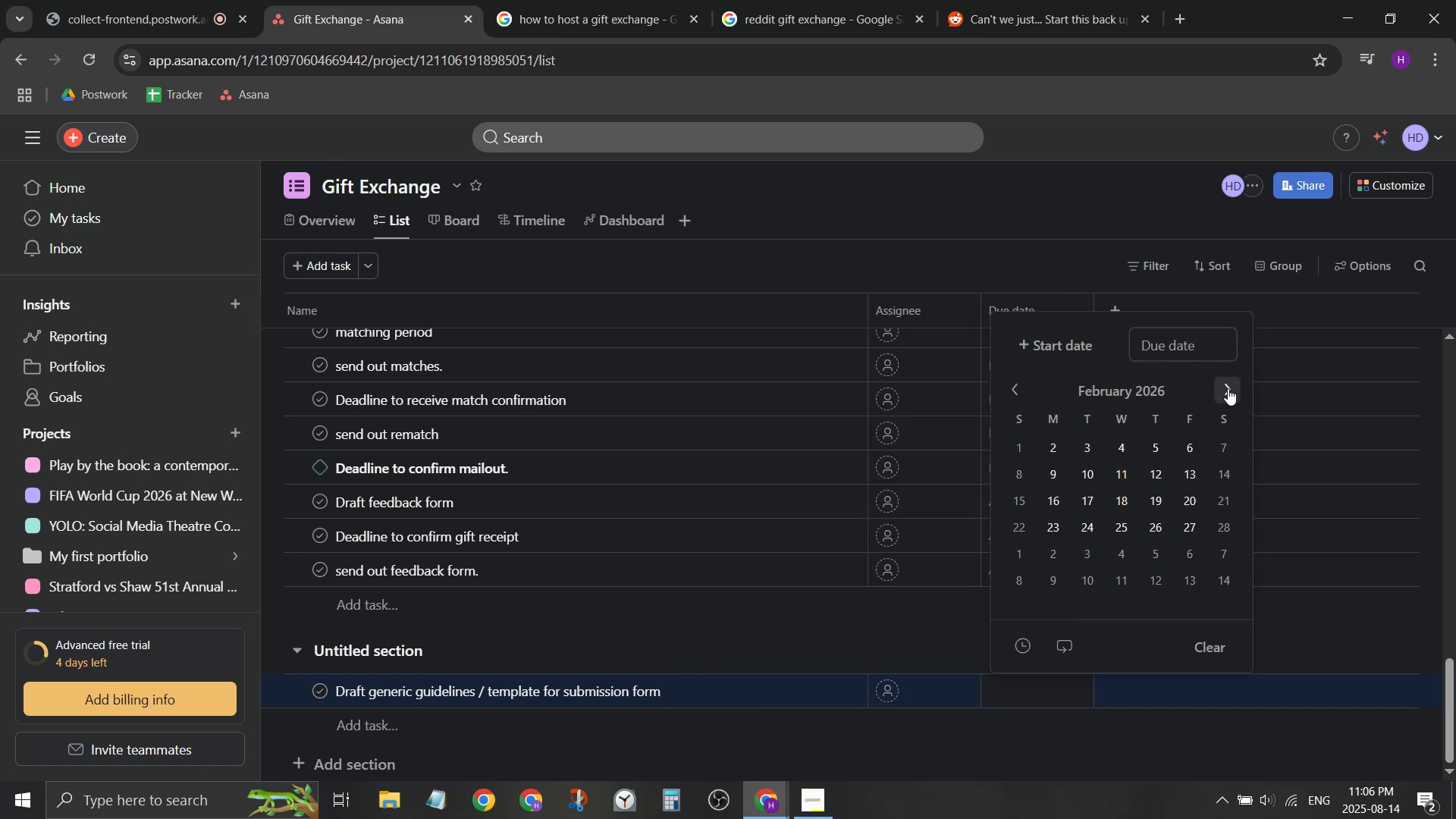 
triple_click([1228, 388])
 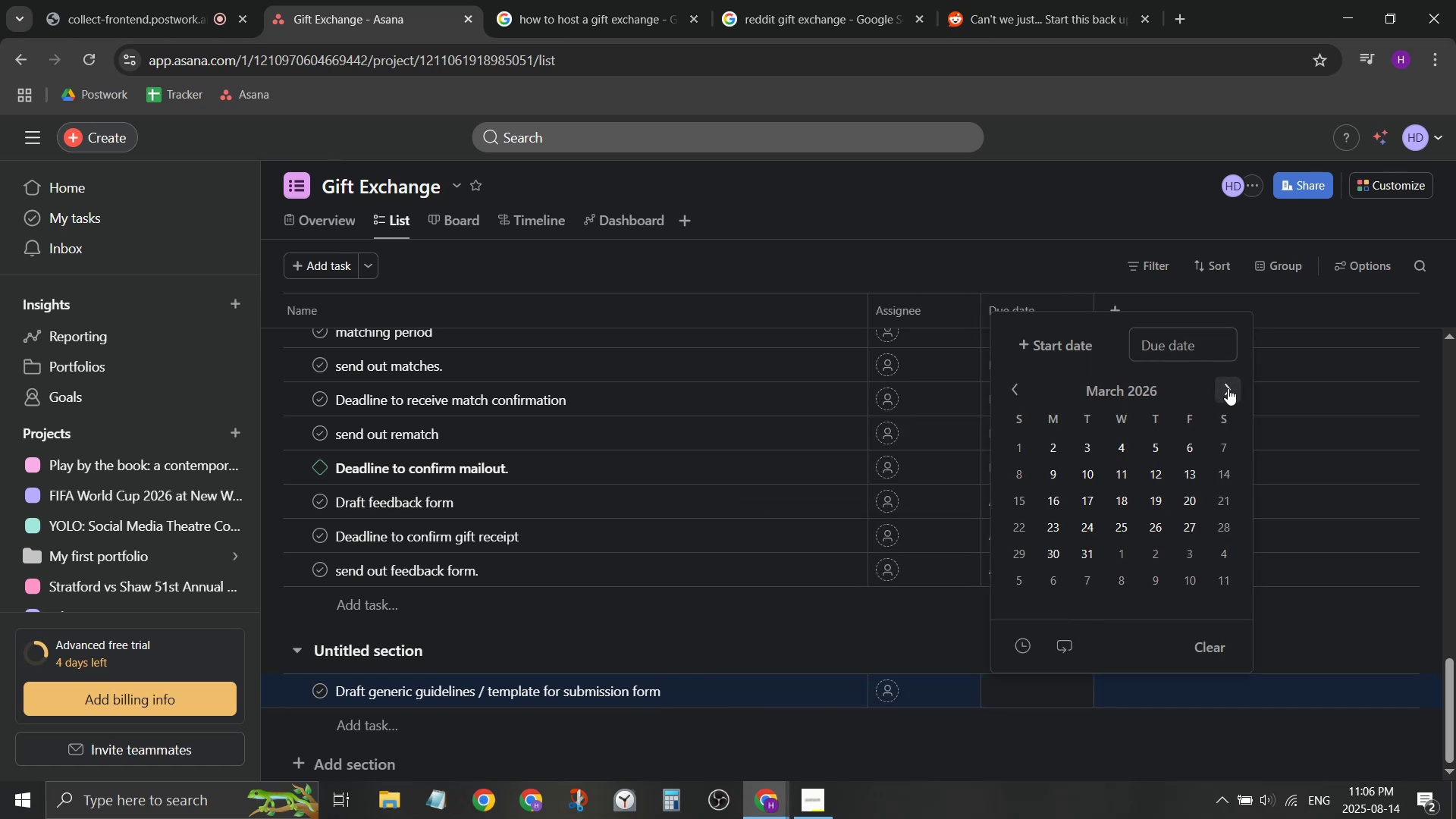 
triple_click([1228, 388])
 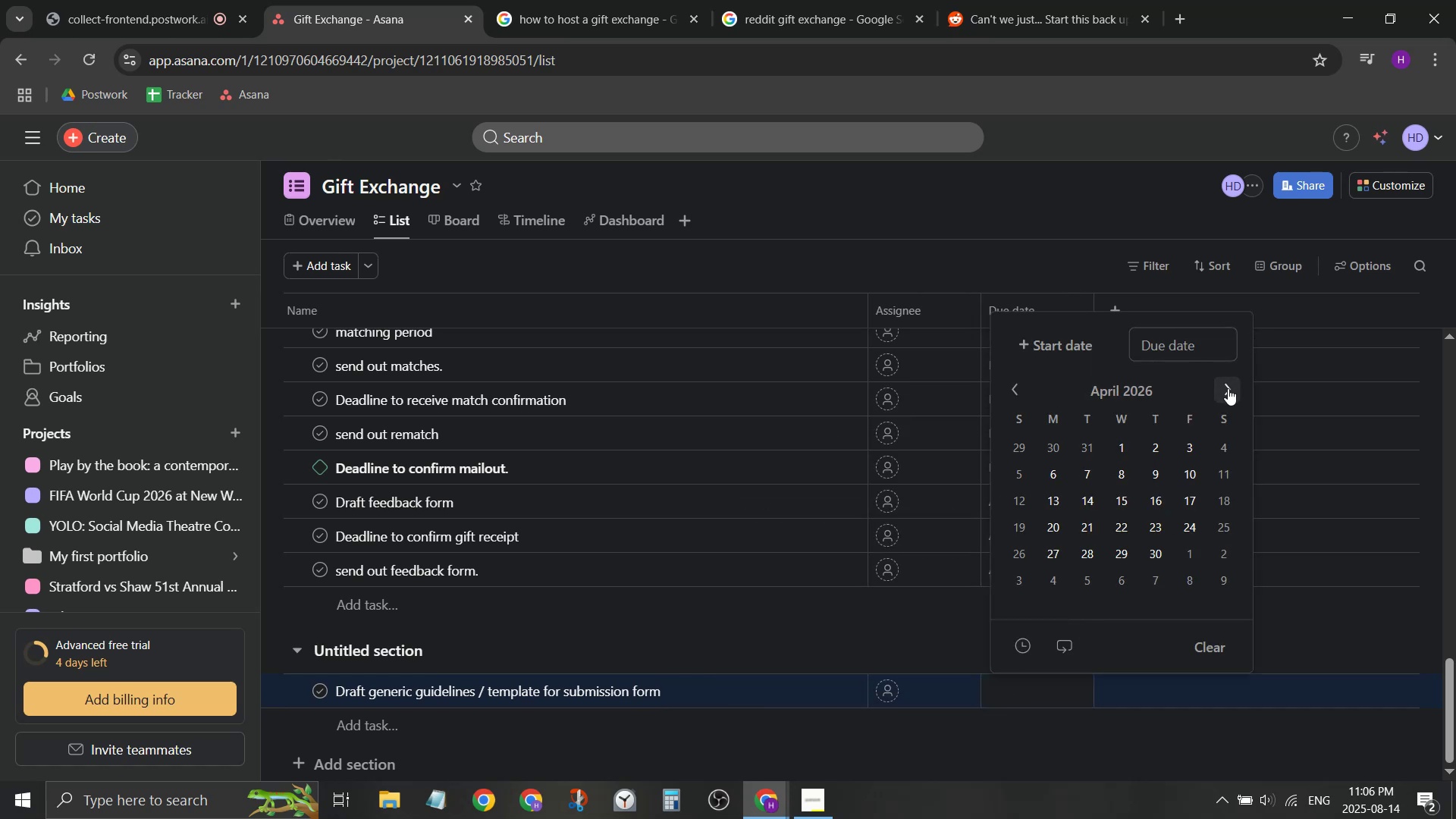 
triple_click([1228, 388])
 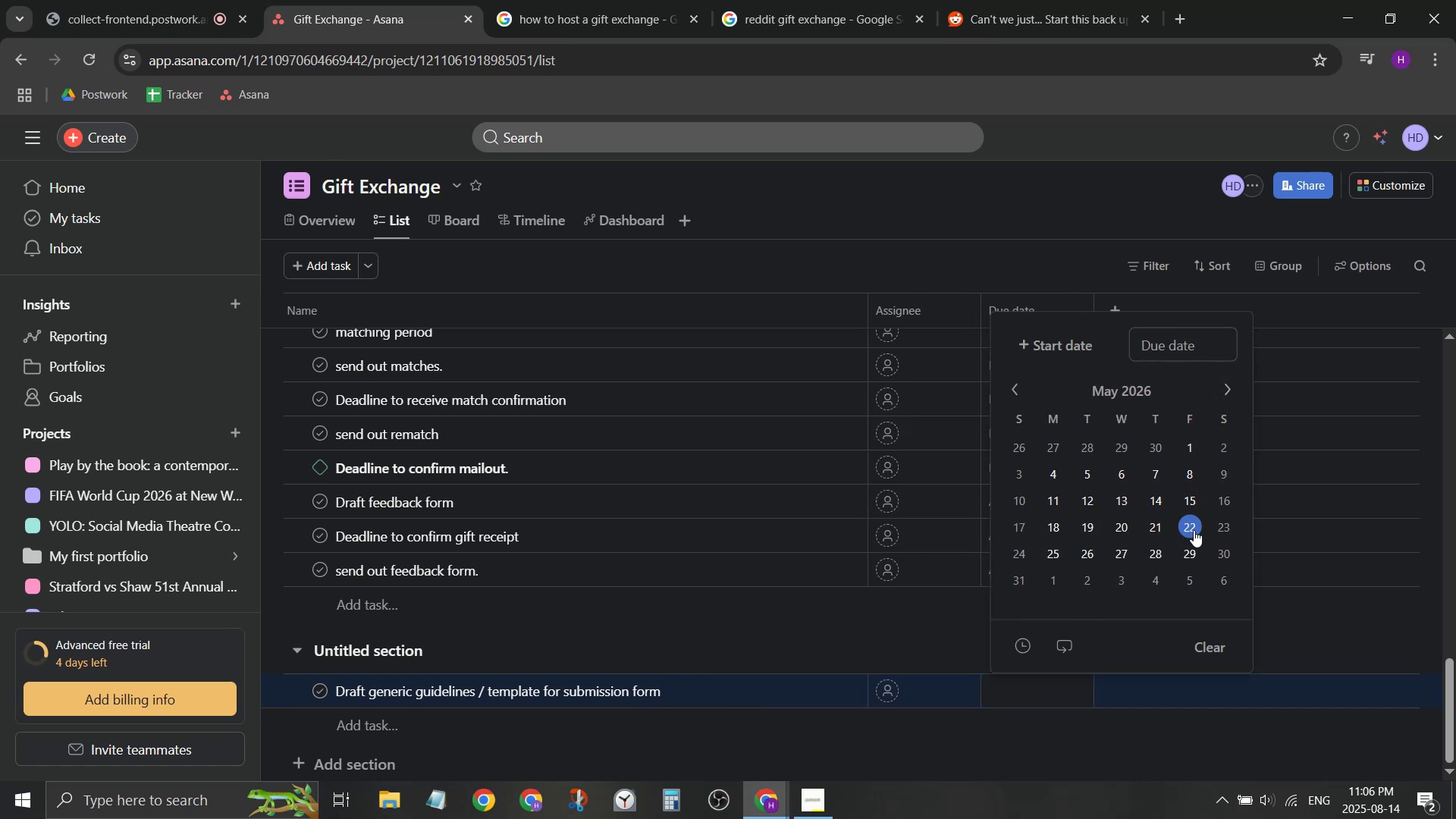 
left_click([1194, 541])
 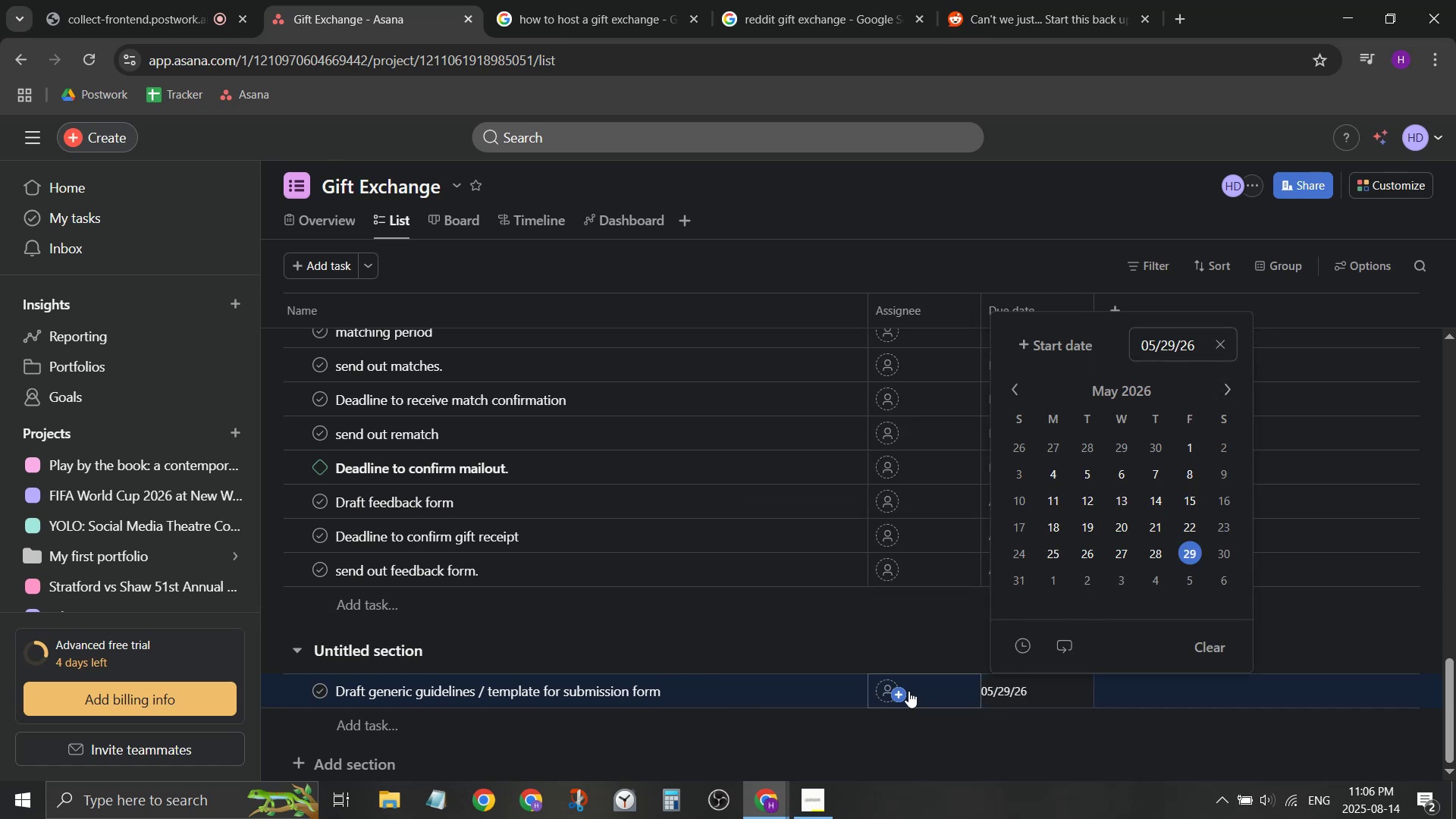 
left_click([896, 748])
 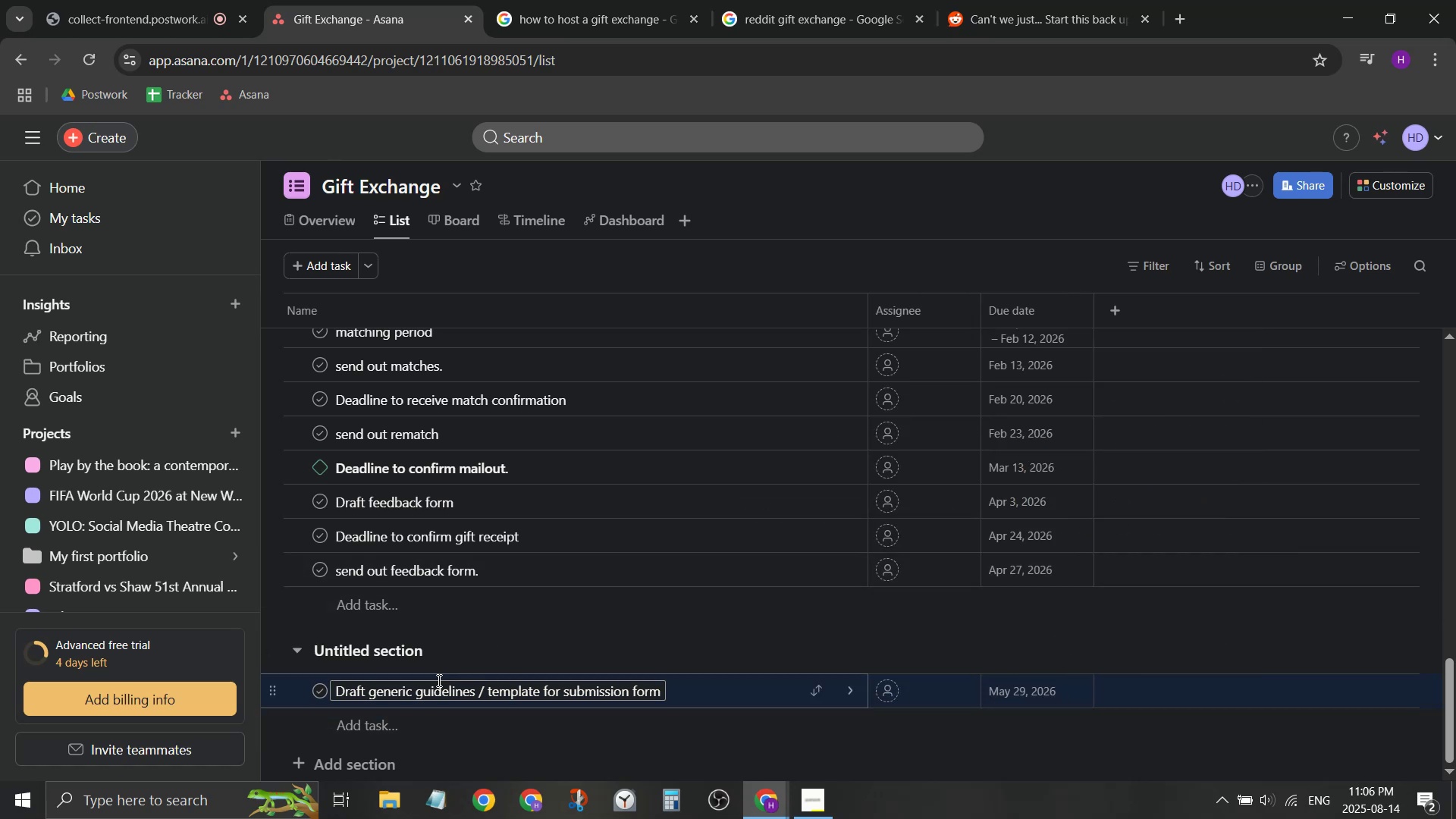 
left_click([400, 655])
 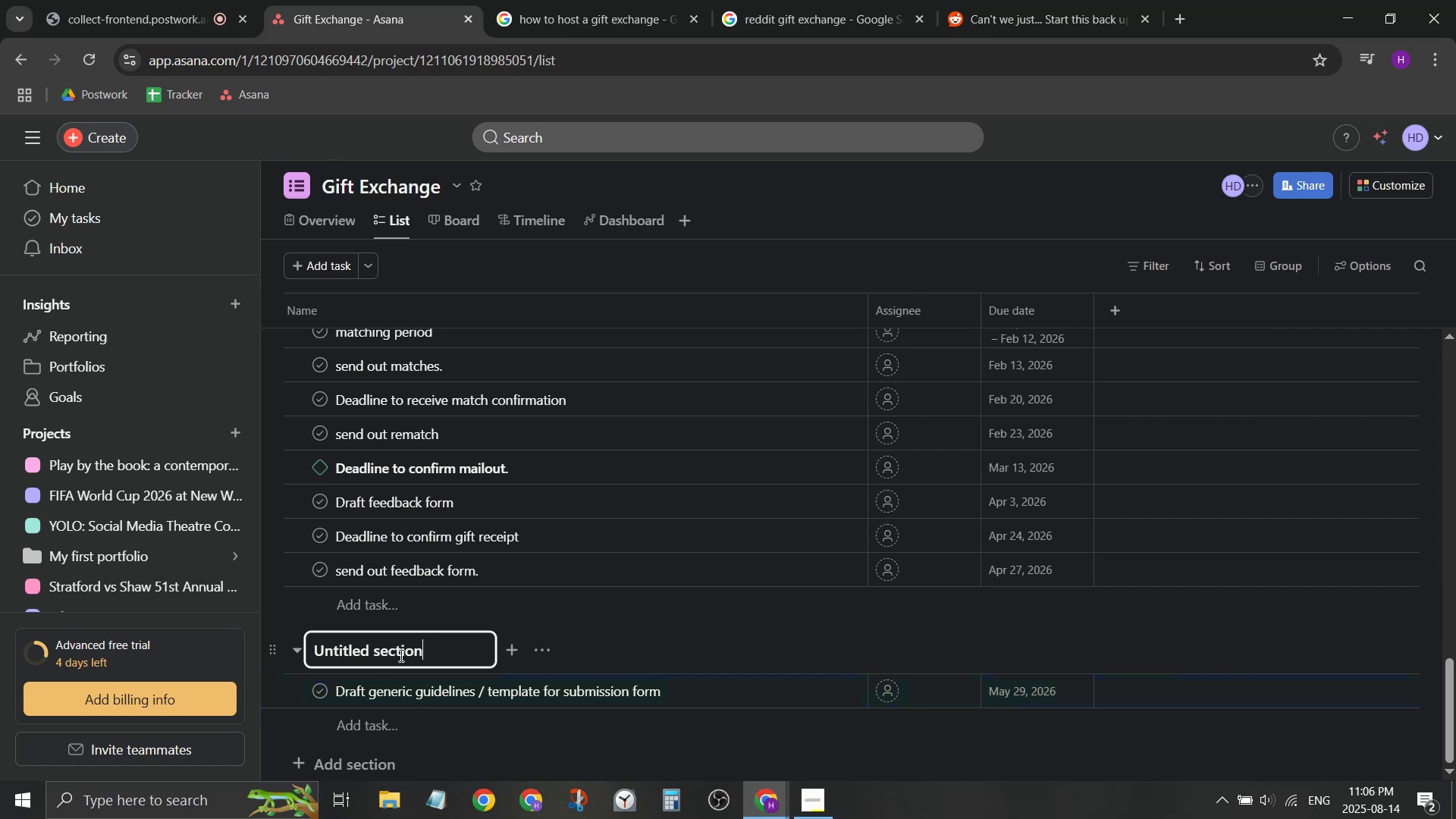 
left_click_drag(start_coordinate=[451, 651], to_coordinate=[268, 657])
 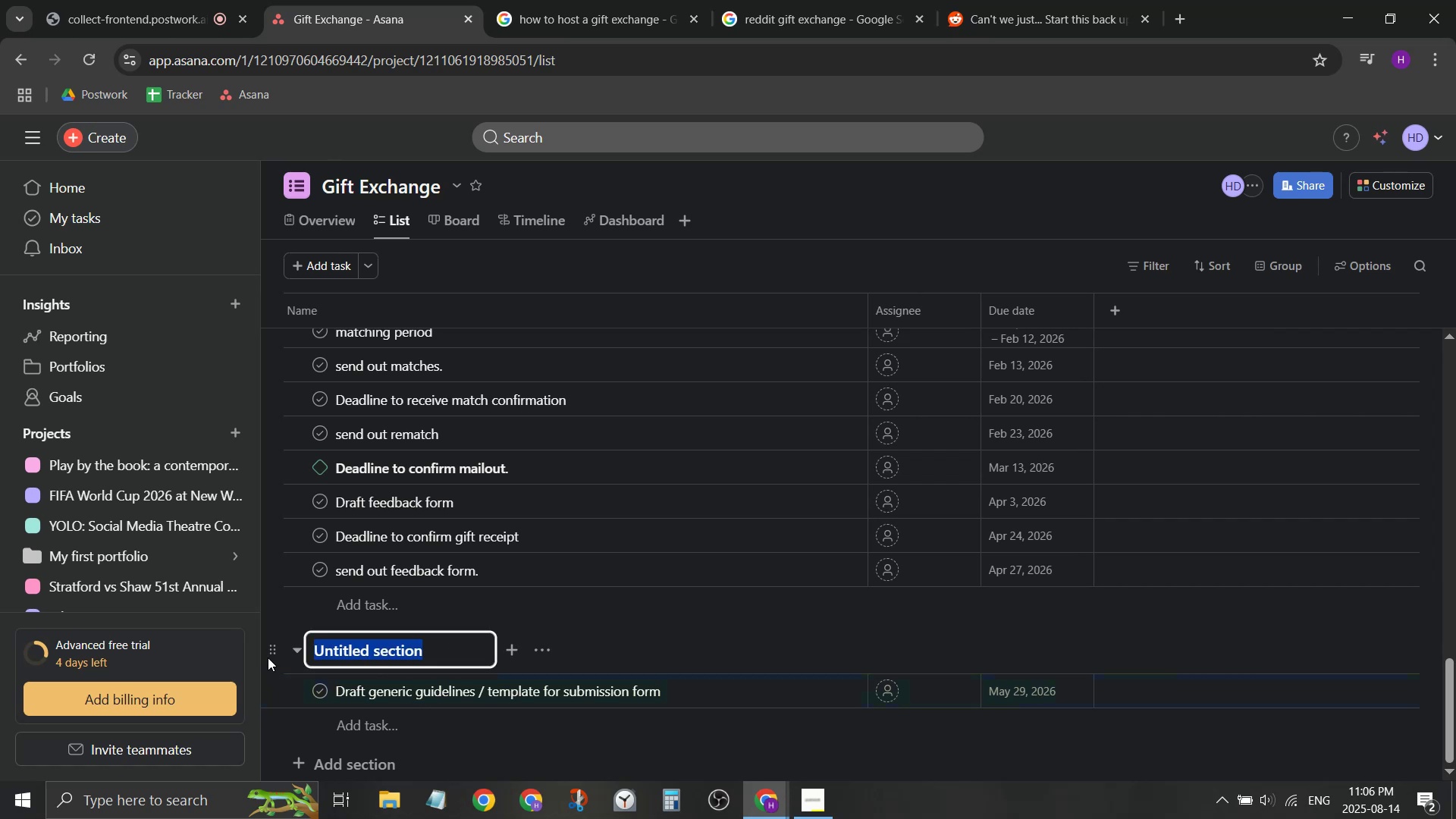 
type(O)
key(Backspace)
type(Launch)
 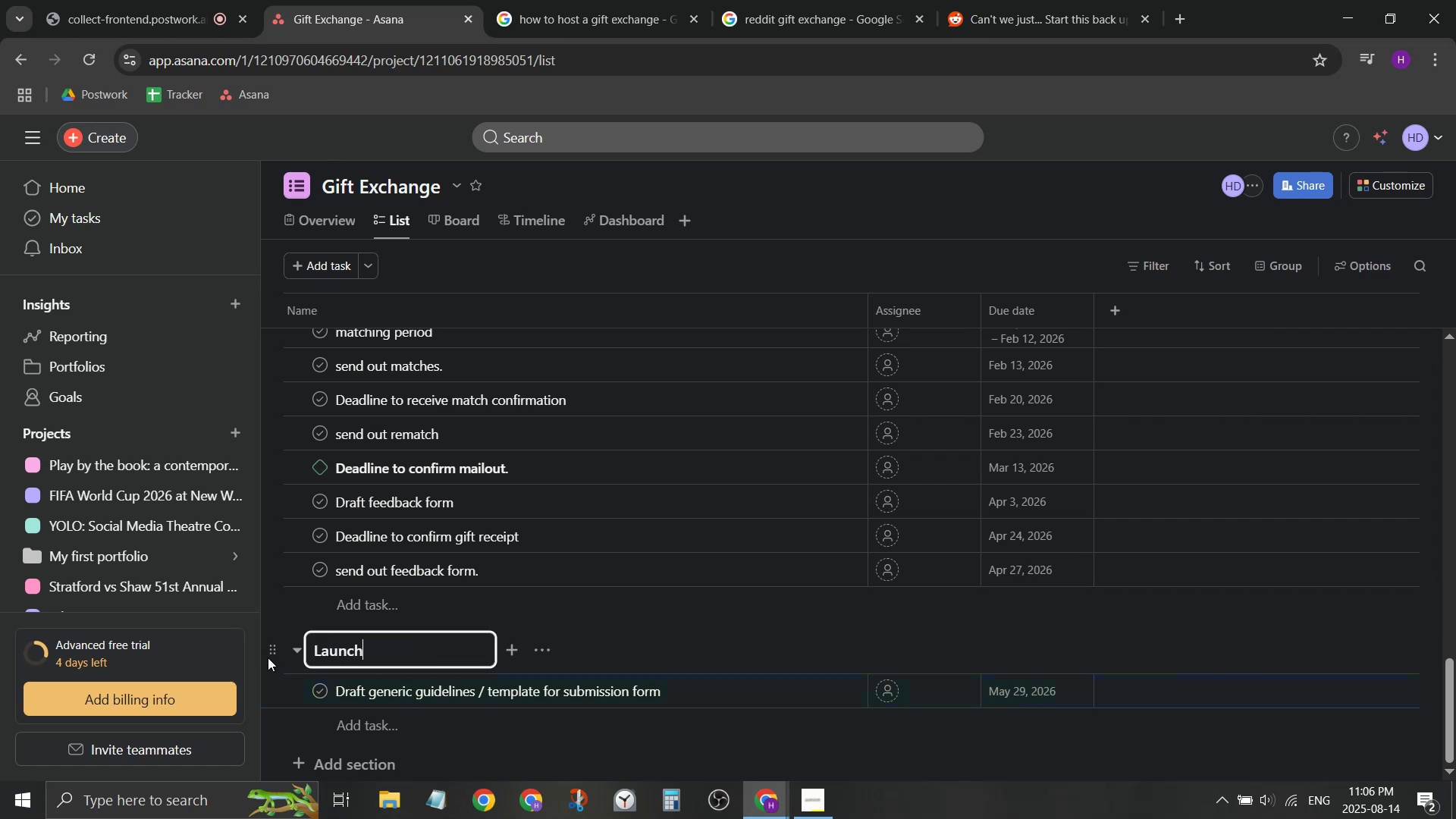 
key(Enter)
 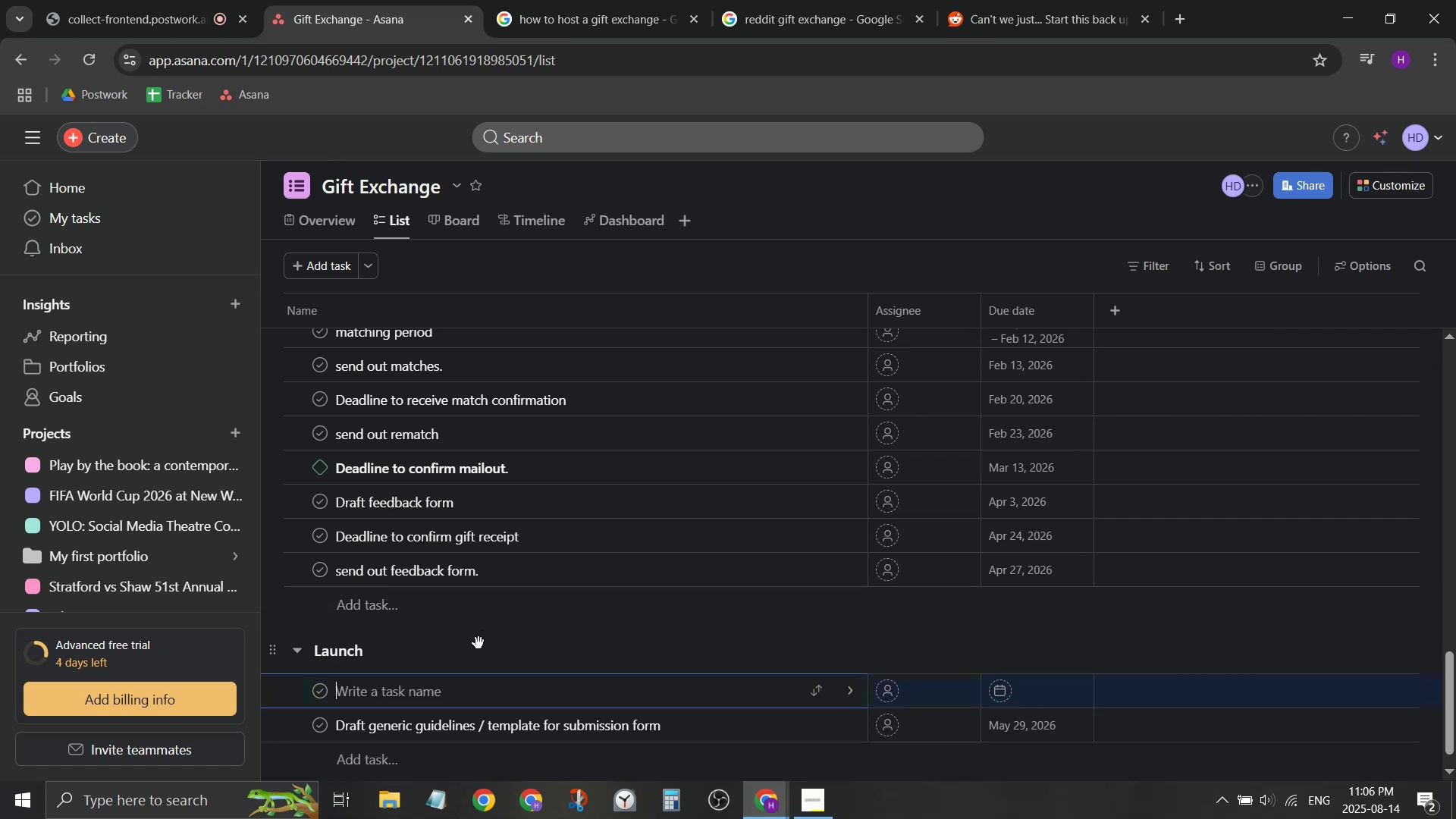 
left_click([483, 638])
 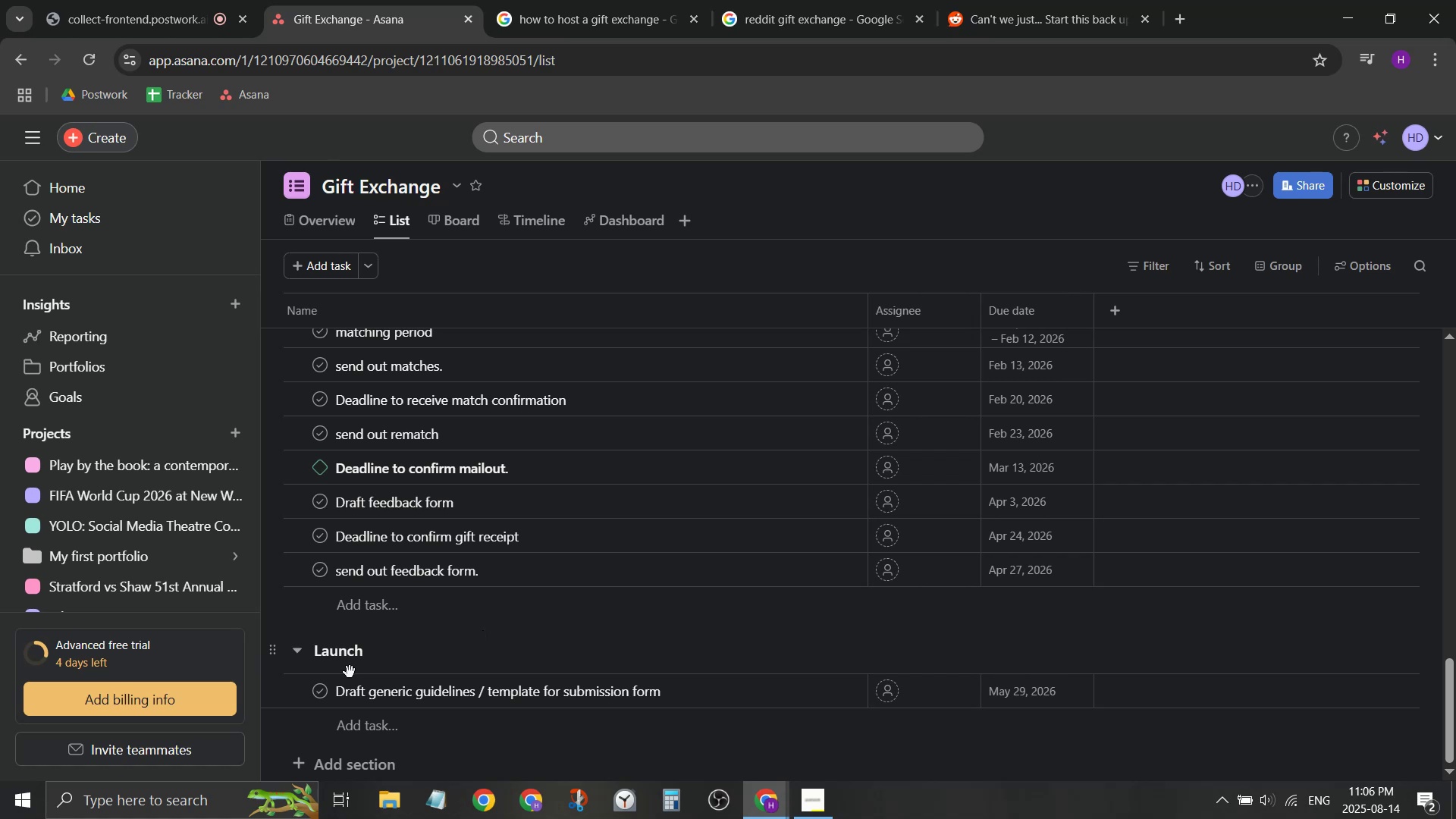 
scroll: coordinate [342, 533], scroll_direction: up, amount: 7.0
 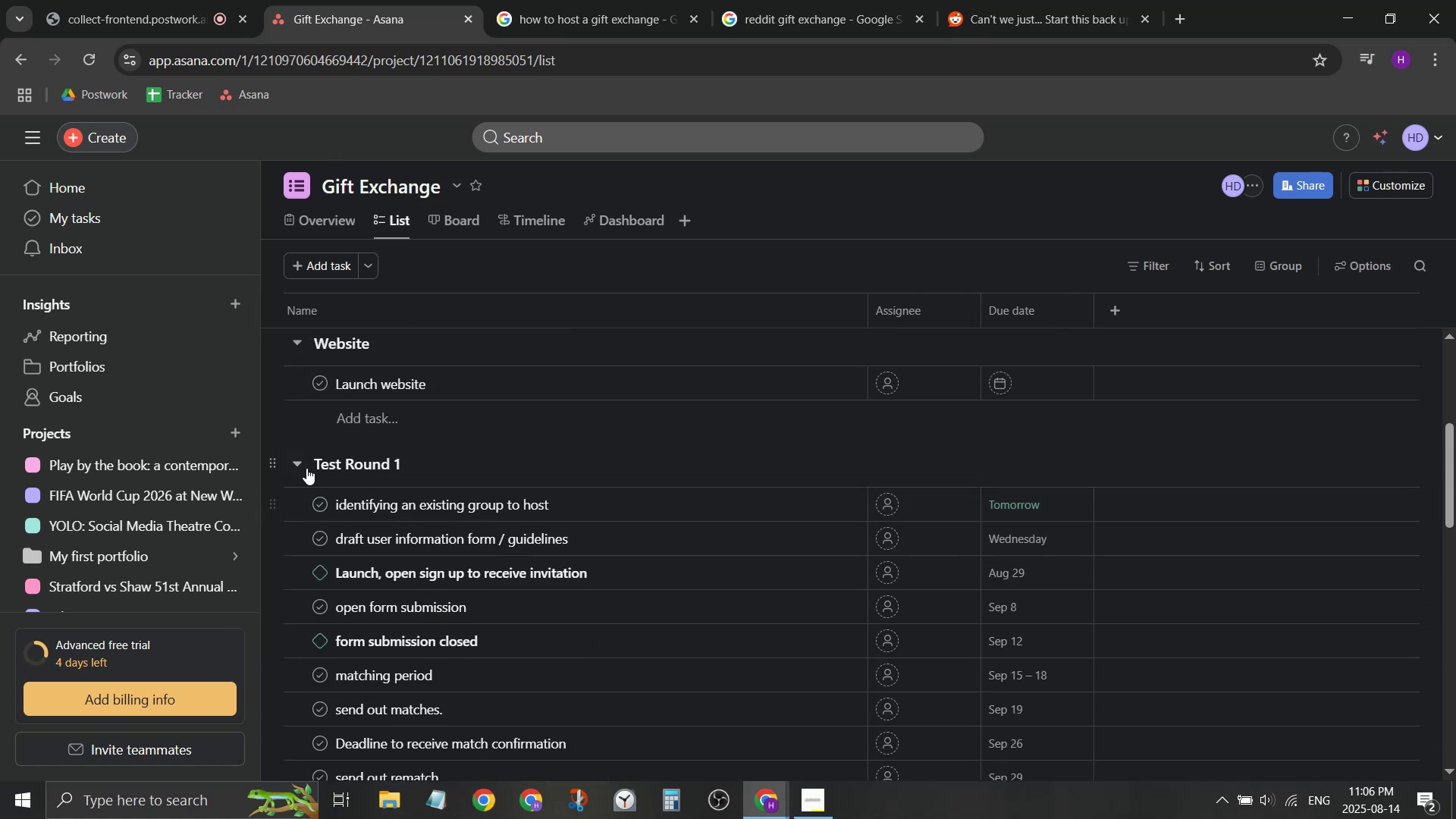 
left_click([293, 462])
 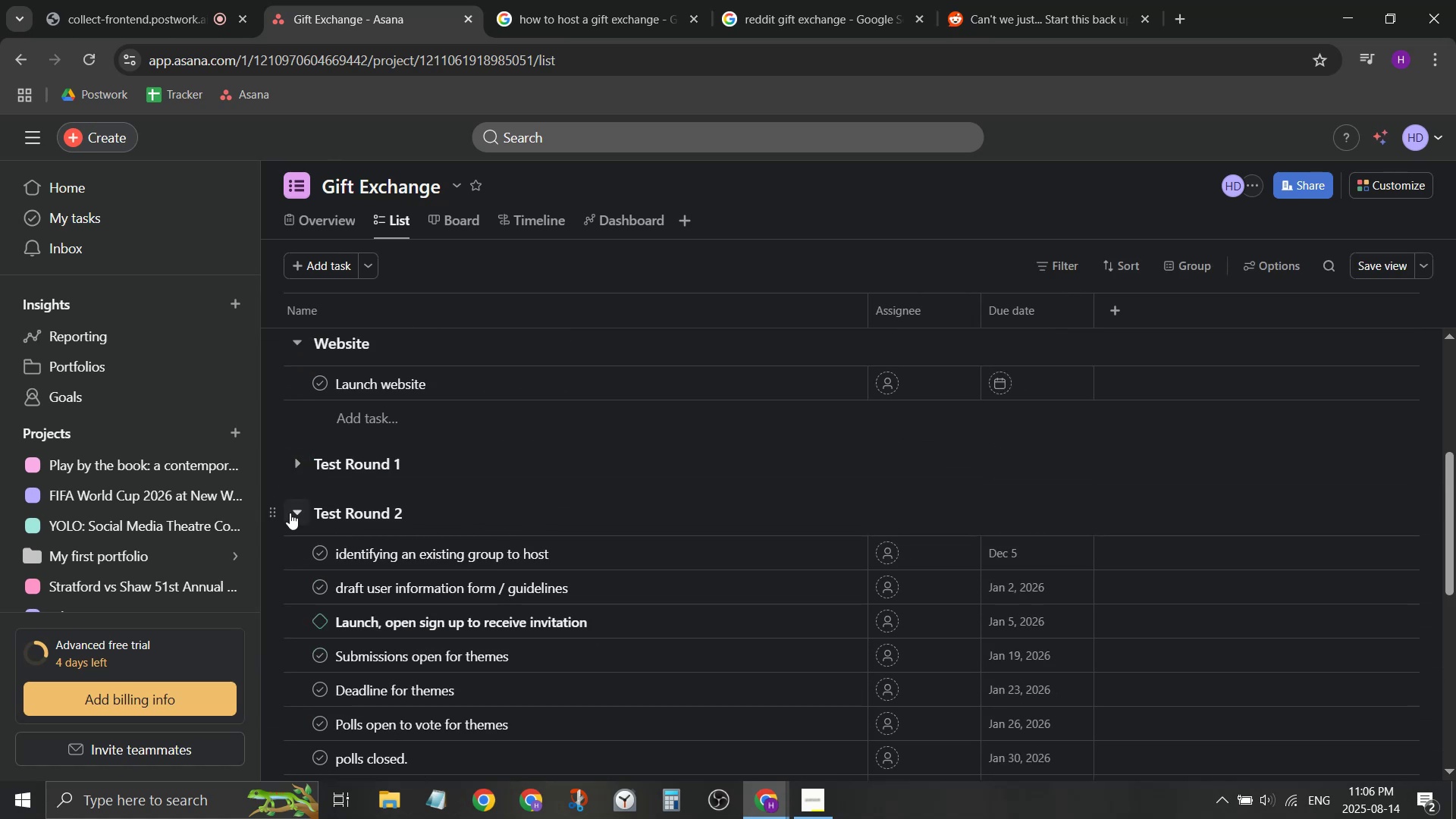 
left_click([290, 513])
 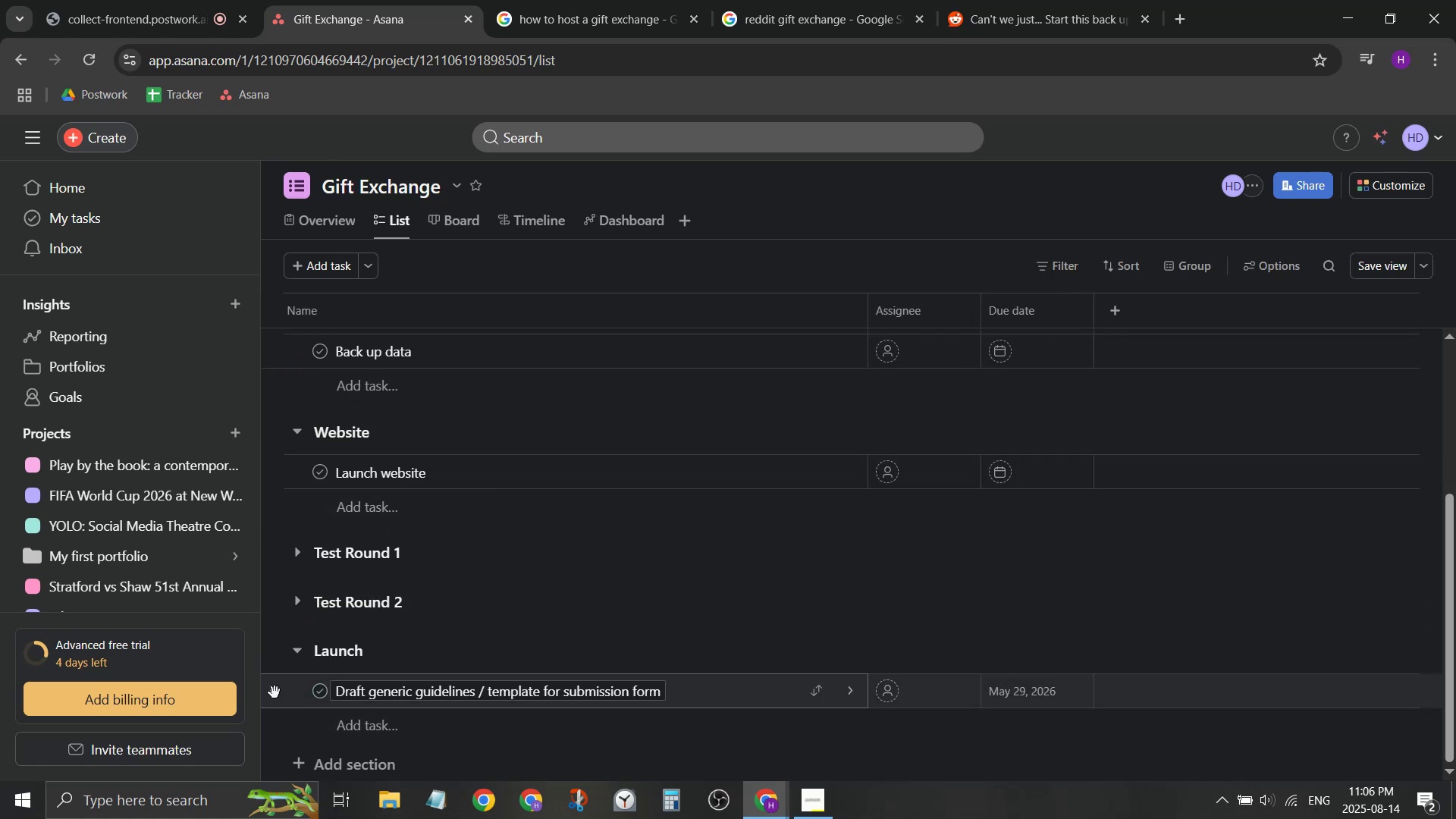 
wait(5.7)
 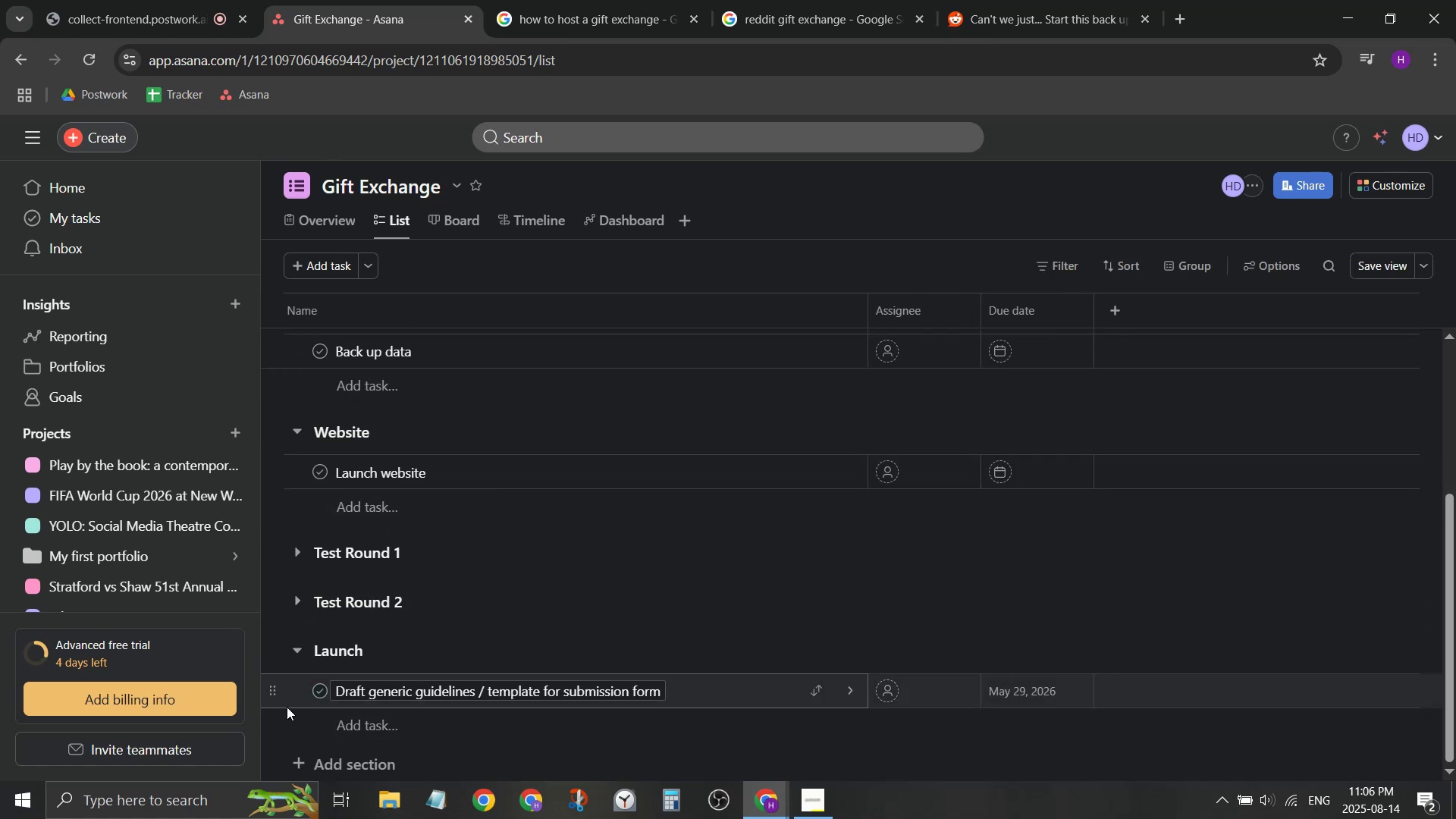 
left_click_drag(start_coordinate=[275, 692], to_coordinate=[404, 483])
 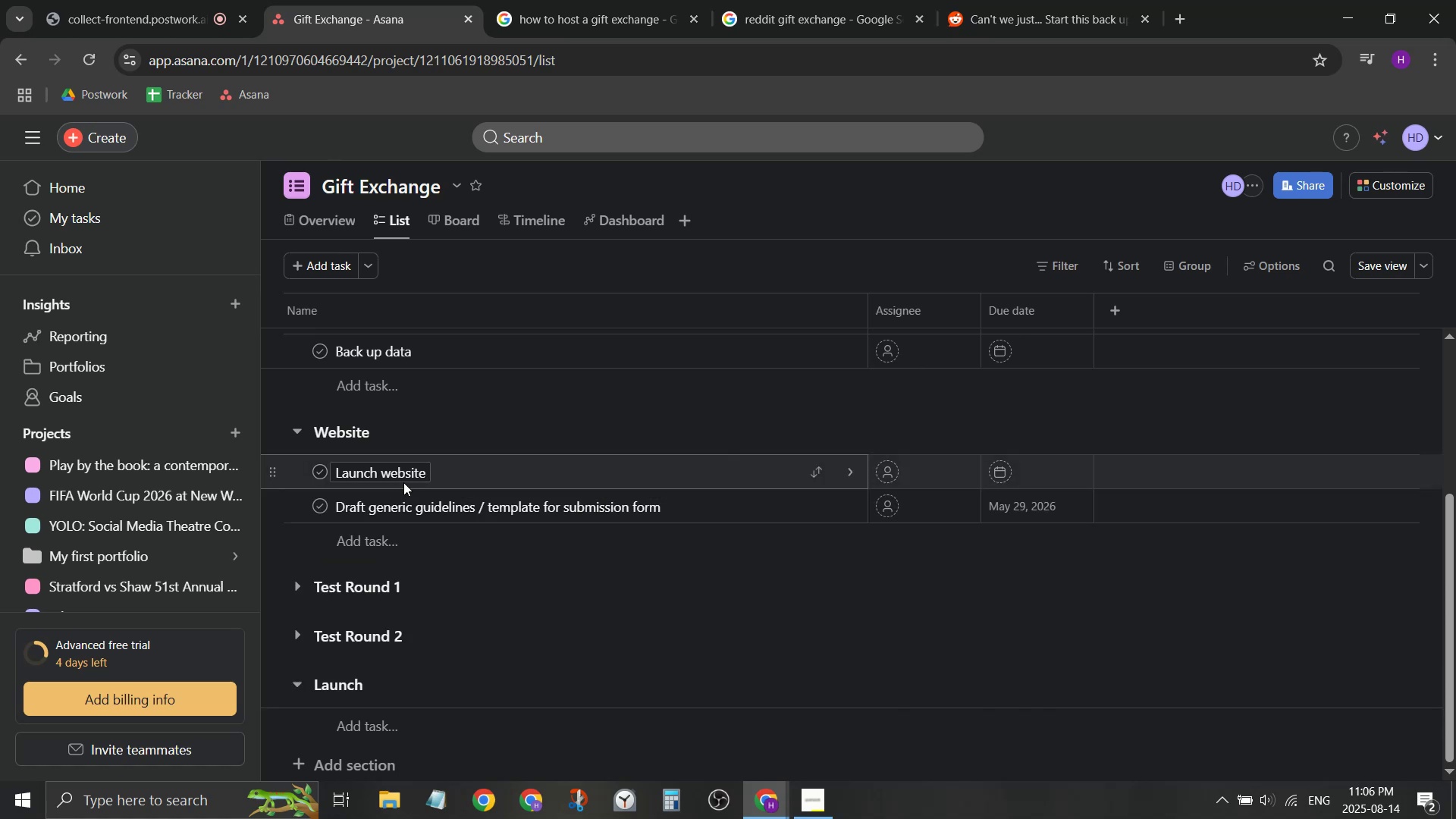 
left_click([398, 470])
 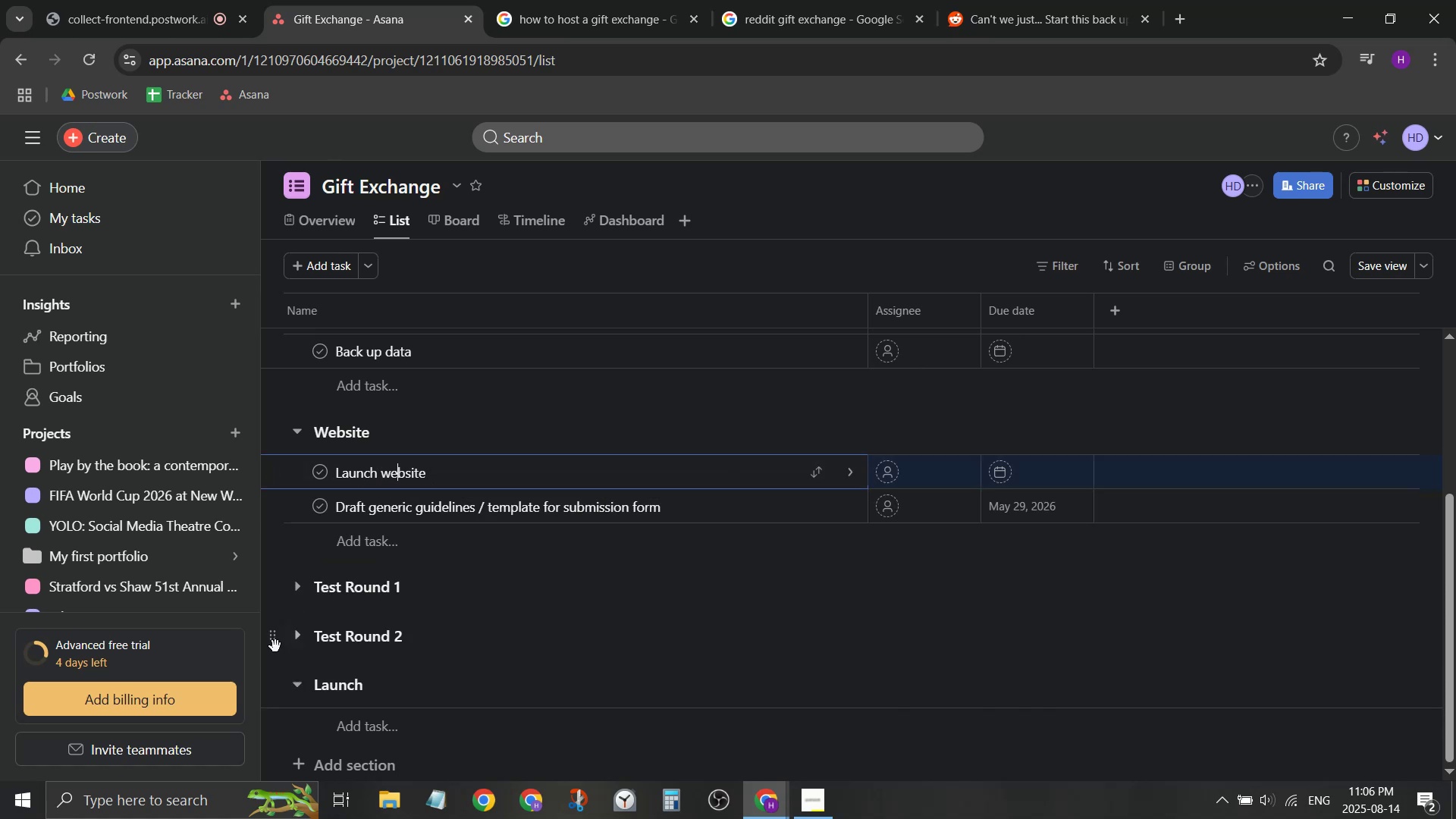 
left_click([286, 639])
 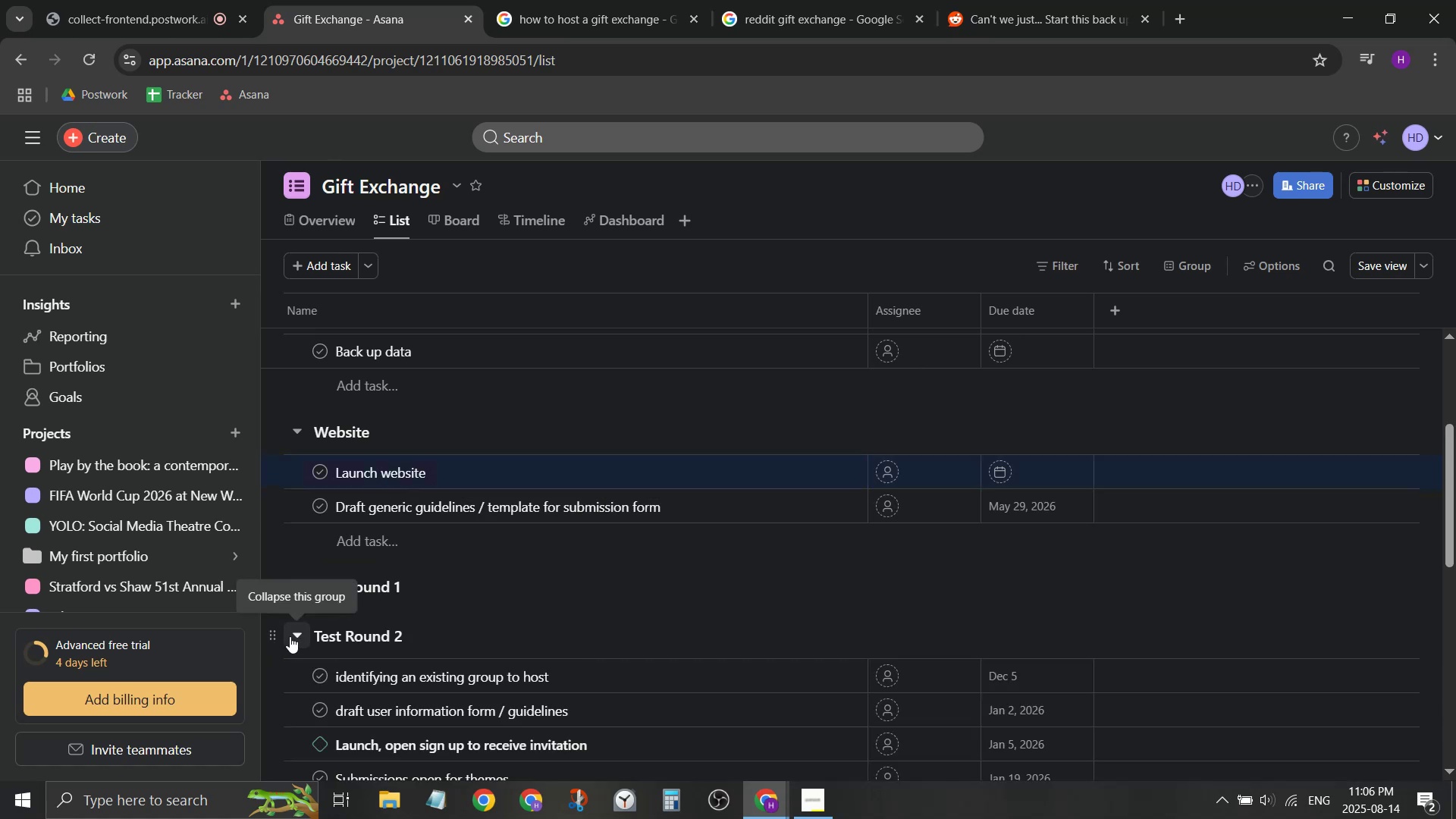 
left_click([290, 636])
 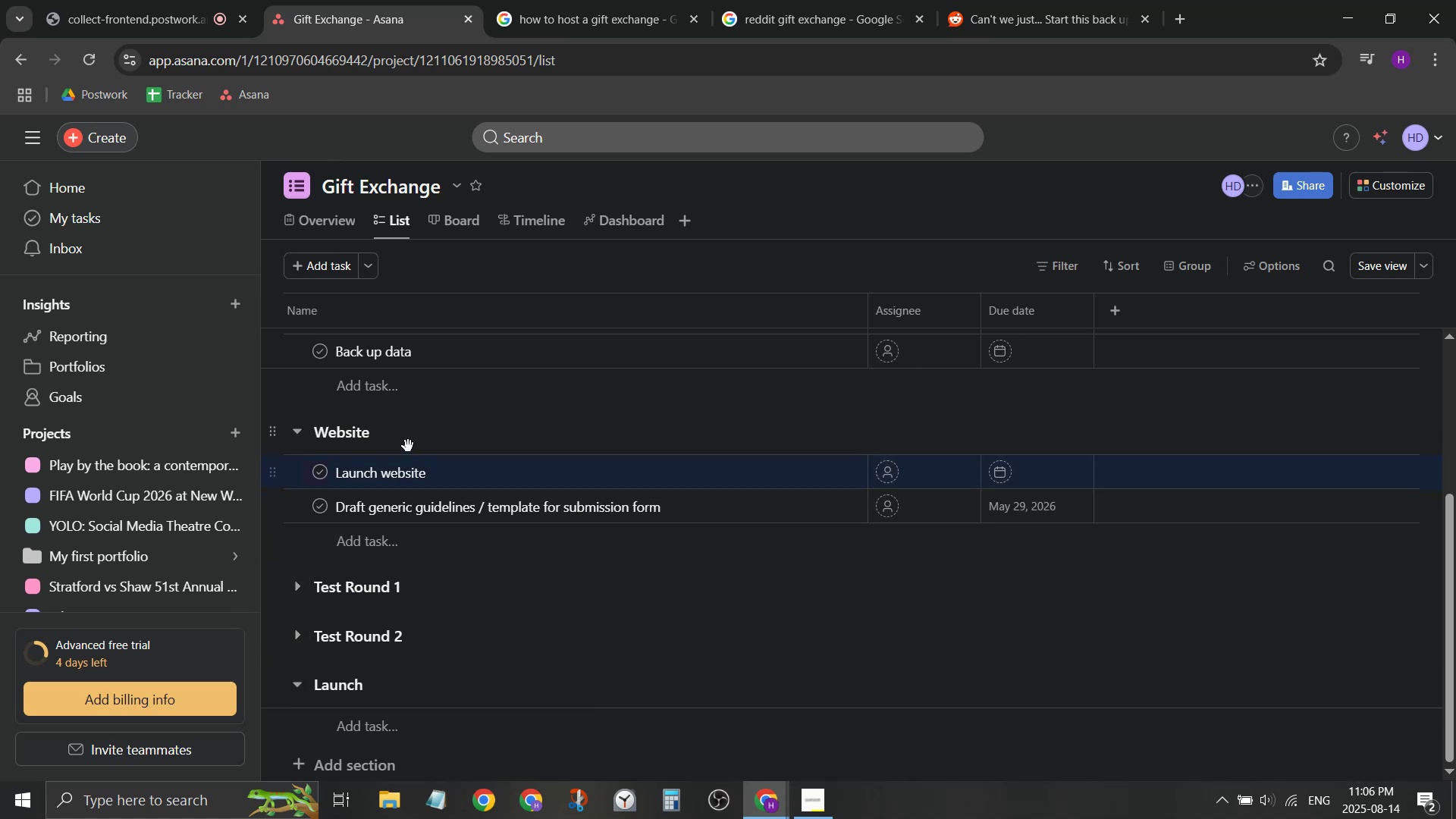 
left_click([401, 469])
 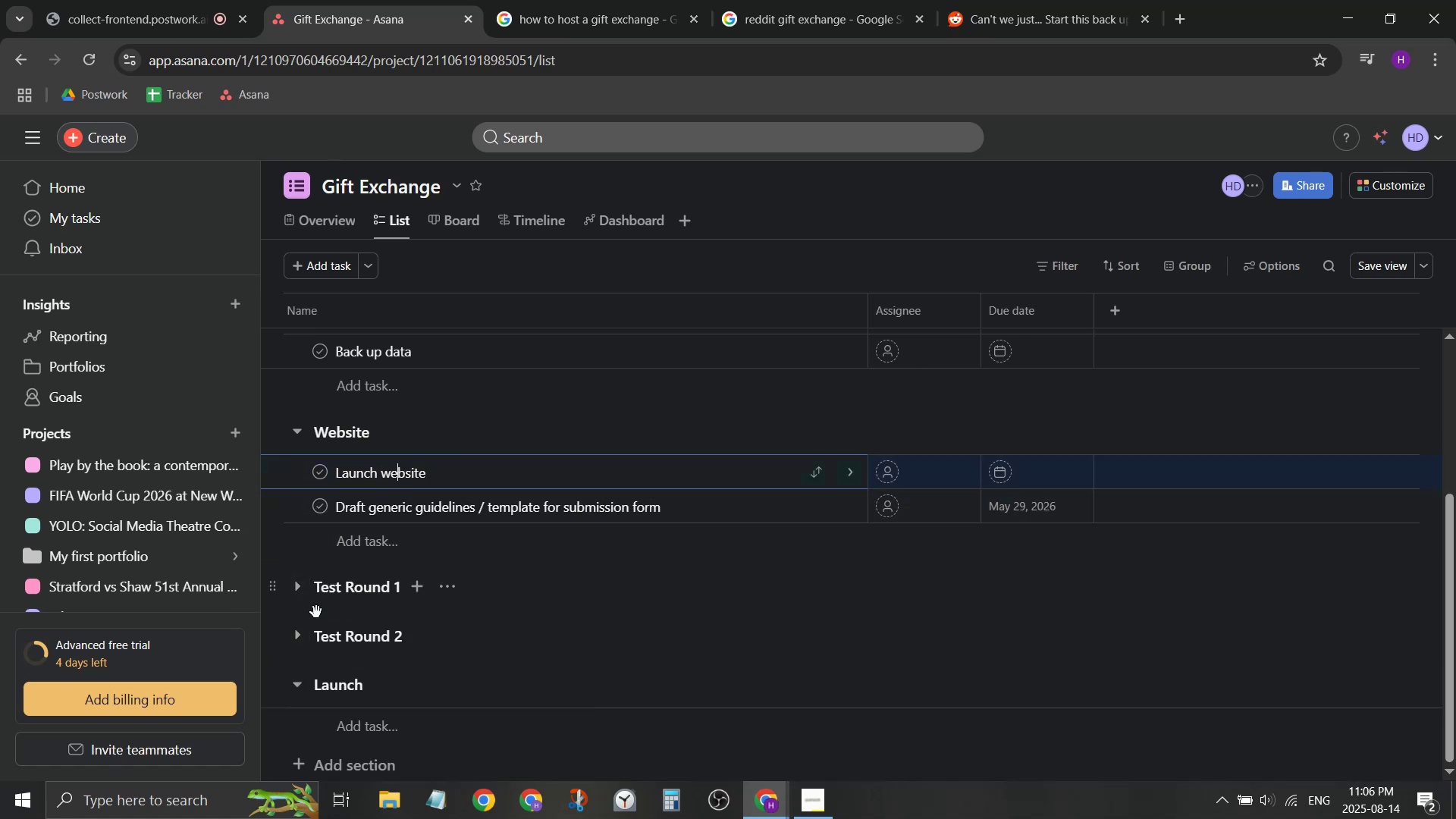 
left_click([302, 635])
 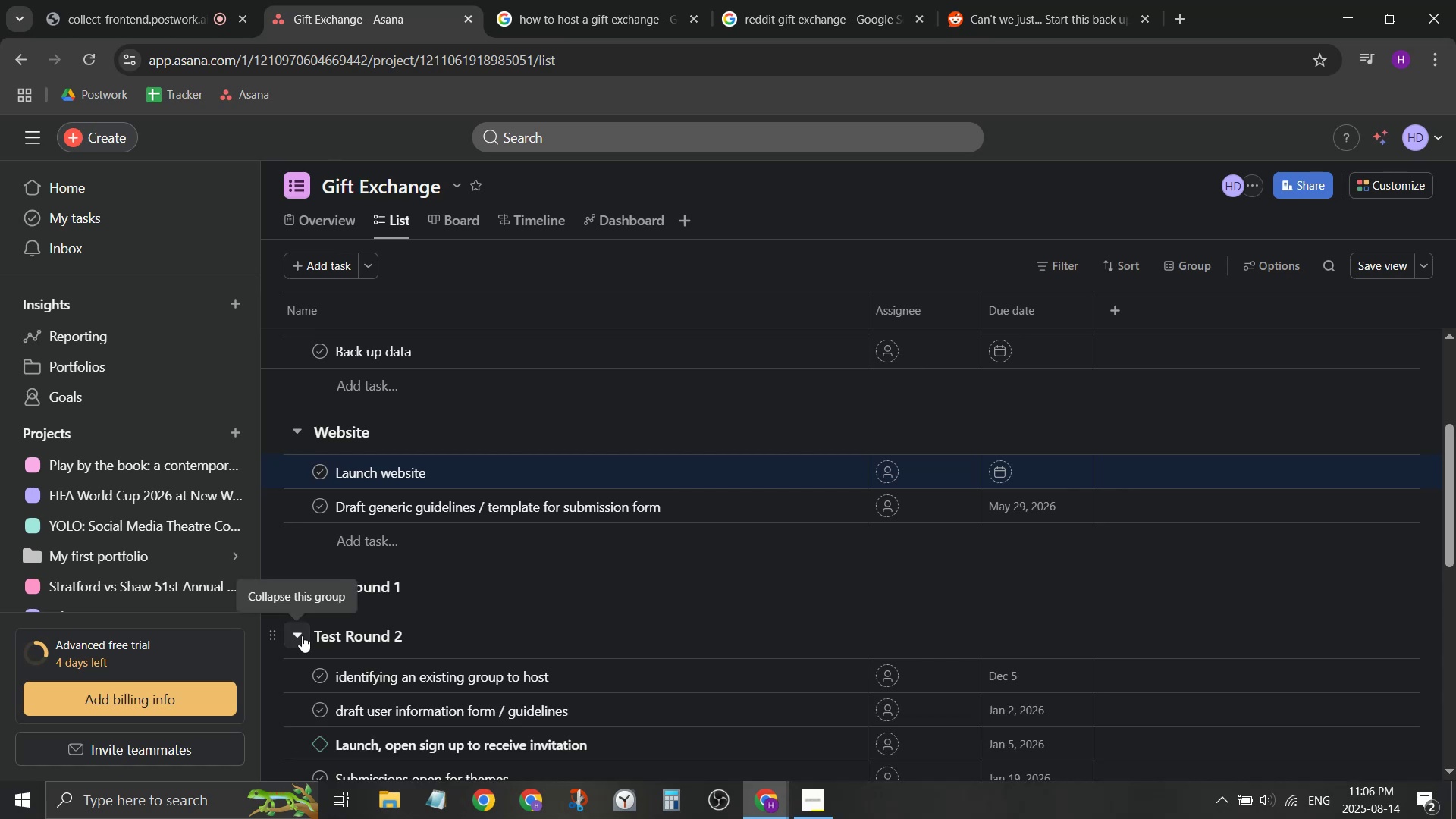 
wait(6.11)
 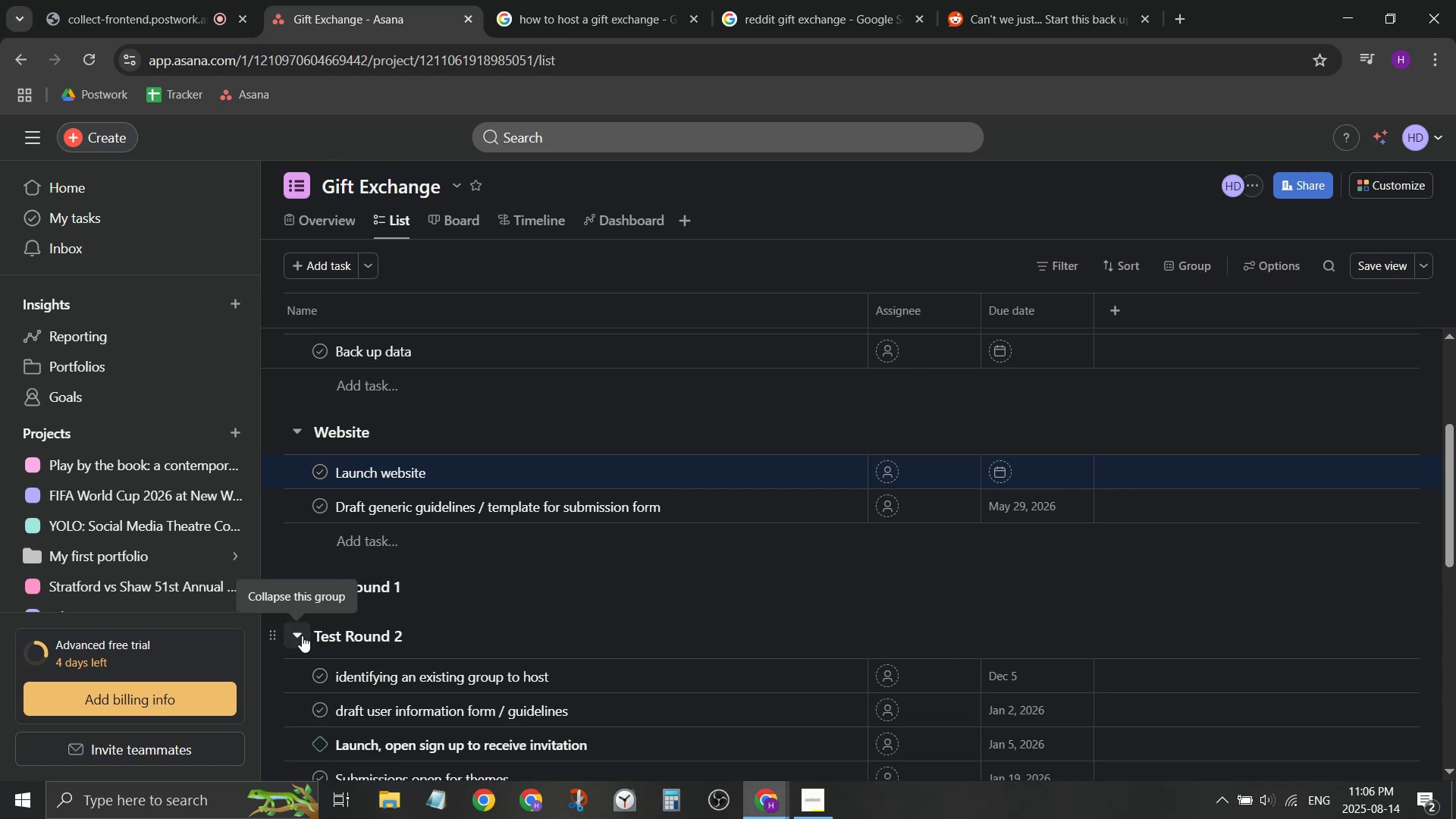 
left_click([302, 635])
 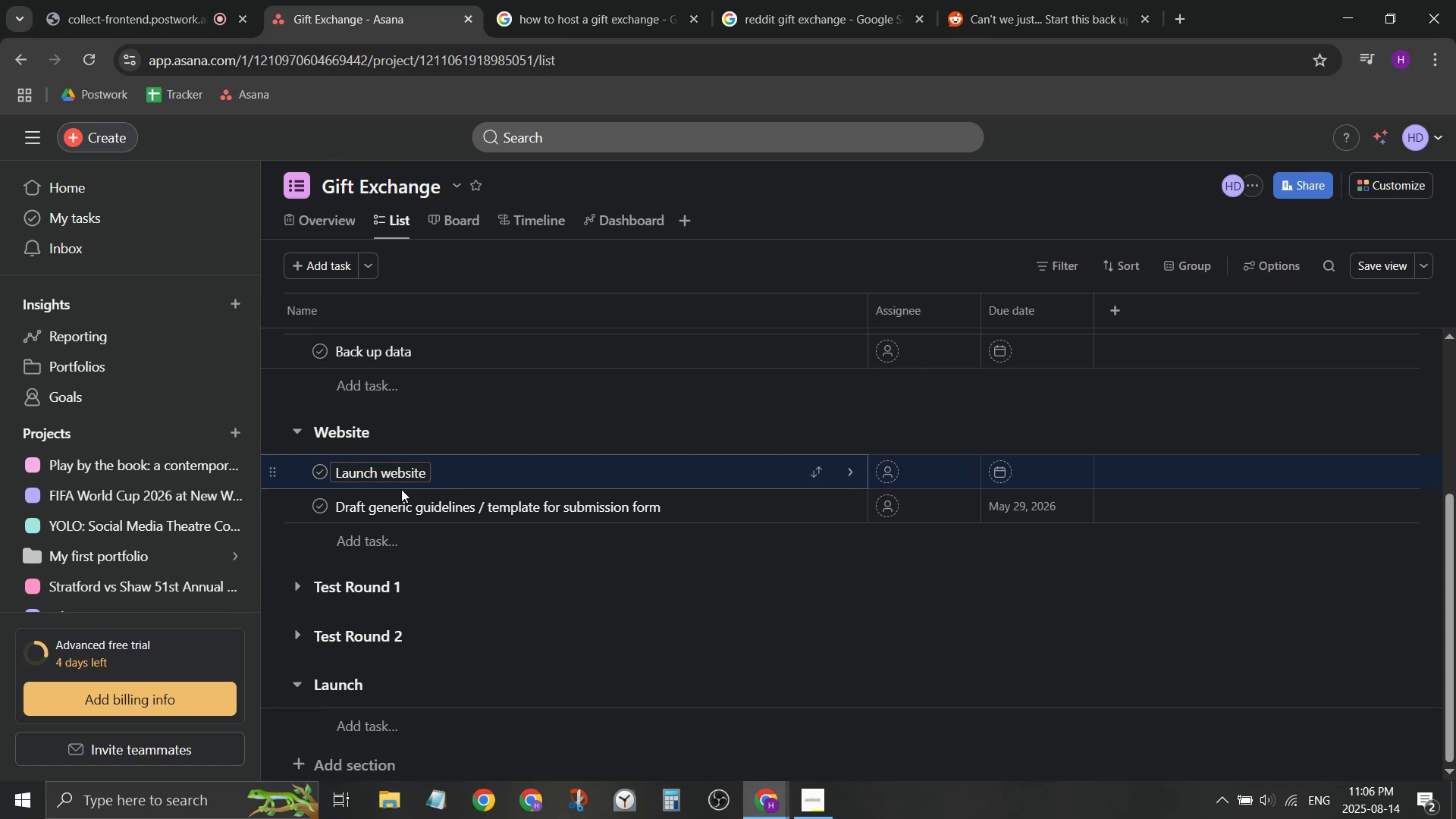 
left_click([410, 475])
 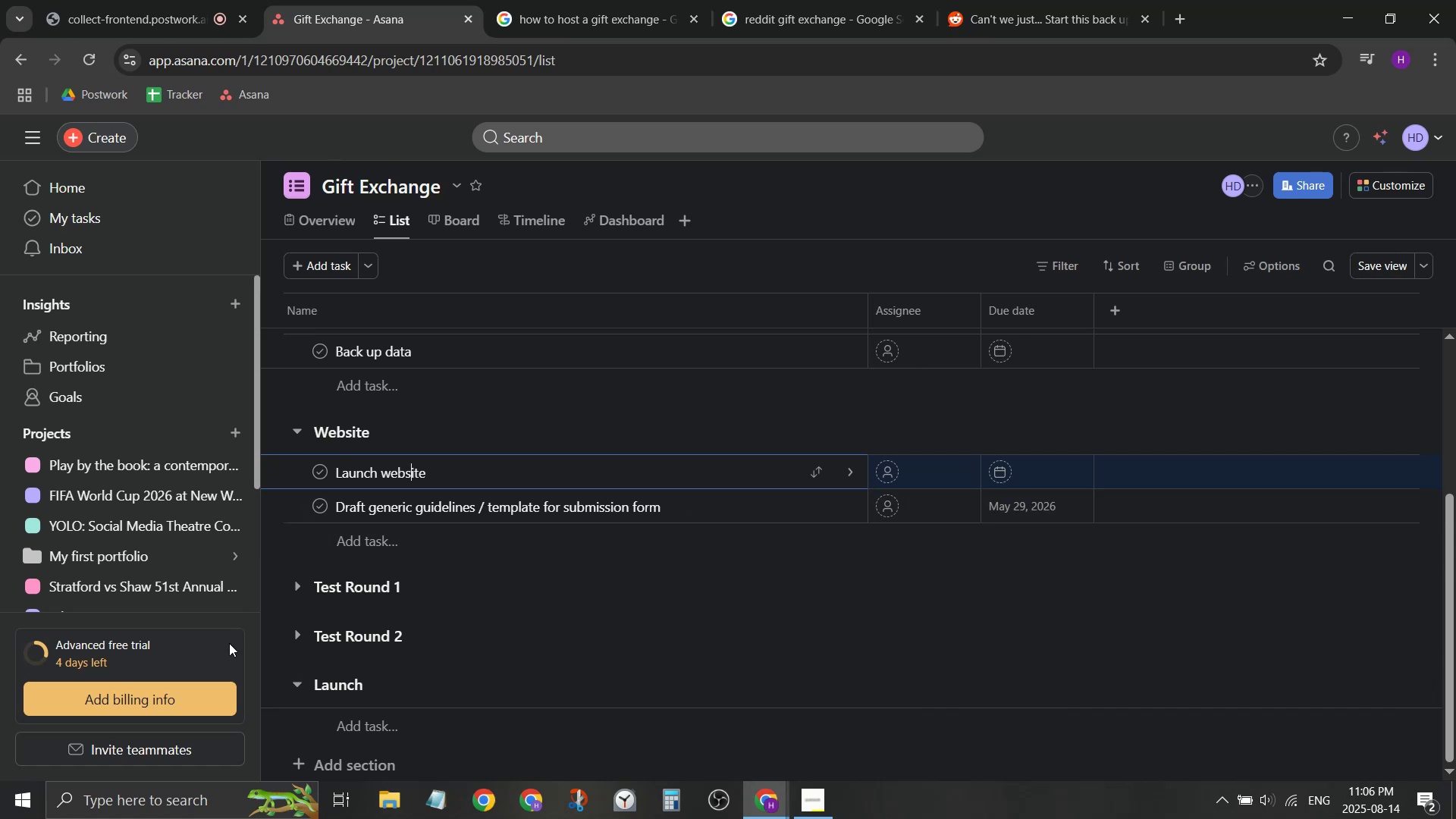 
left_click([292, 640])
 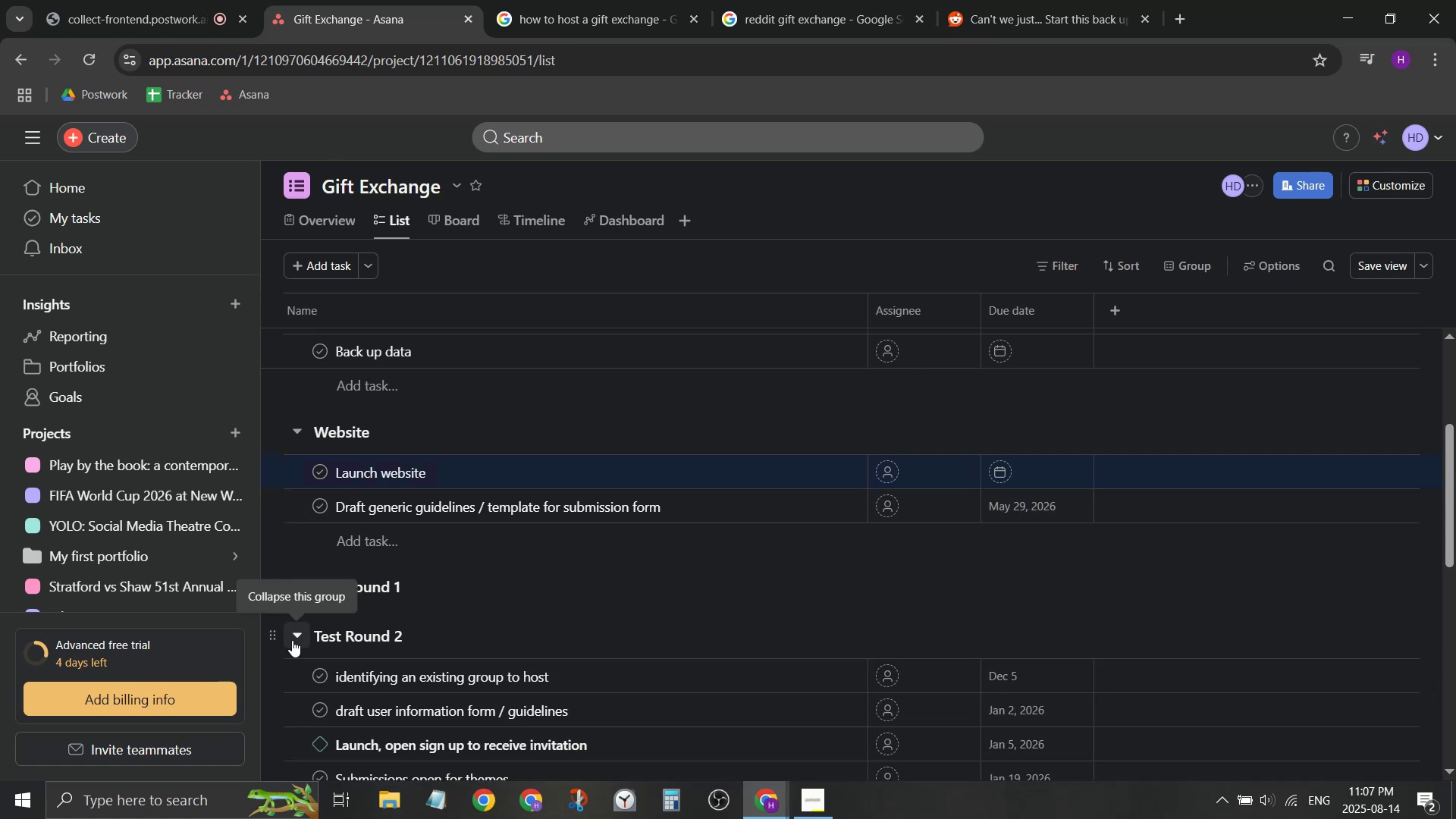 
left_click([292, 640])
 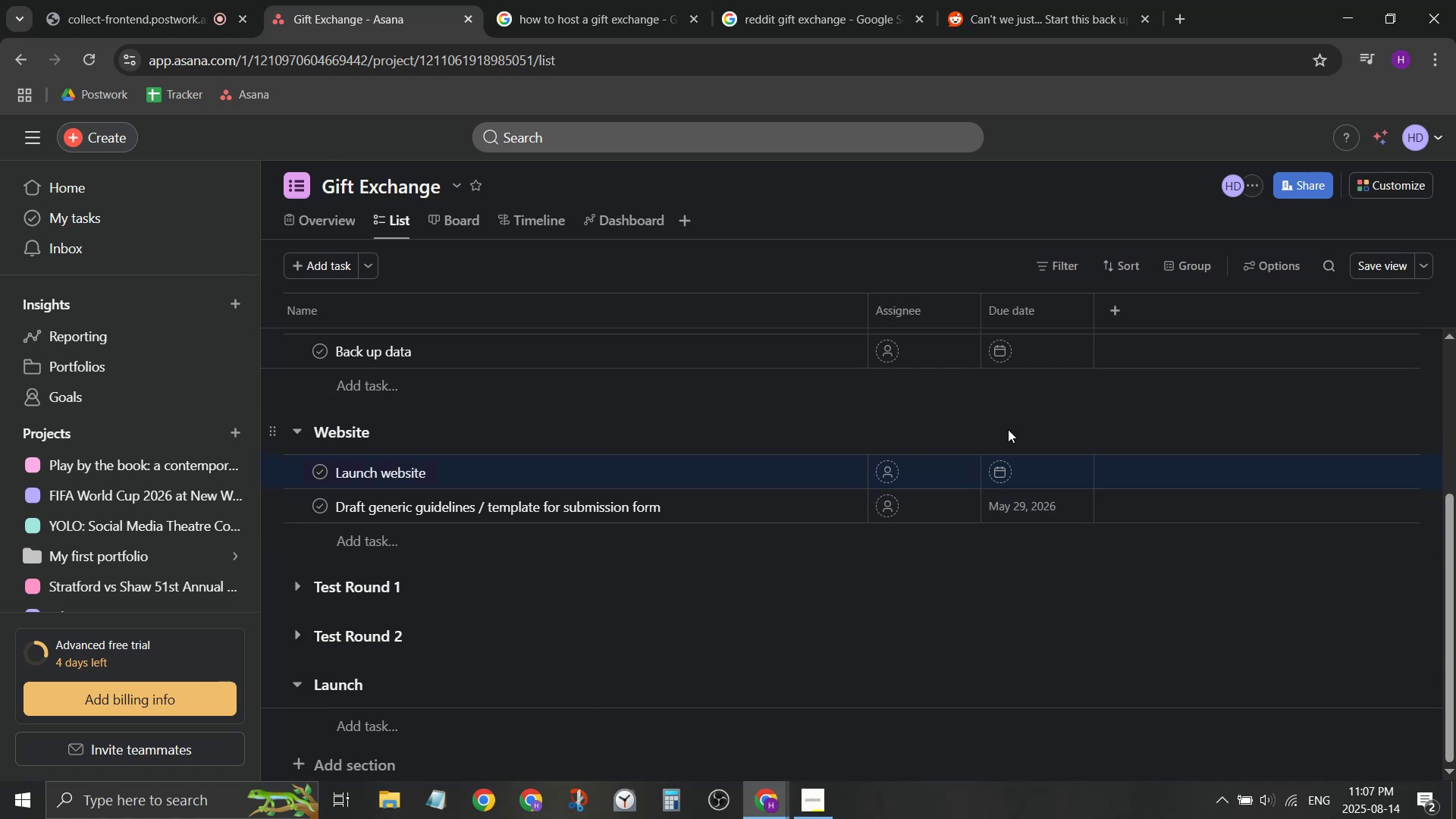 
left_click([1010, 463])
 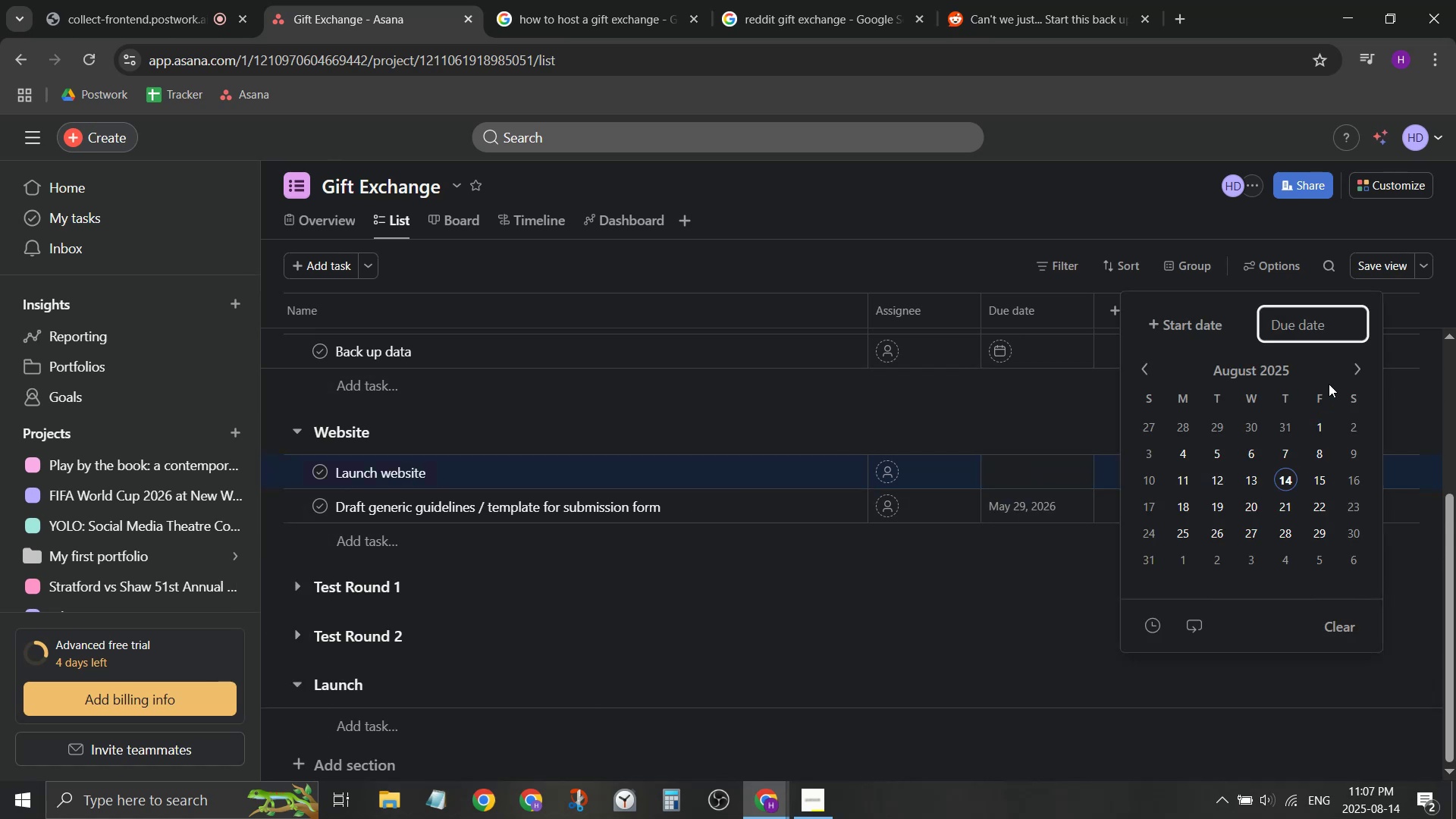 
double_click([1346, 368])
 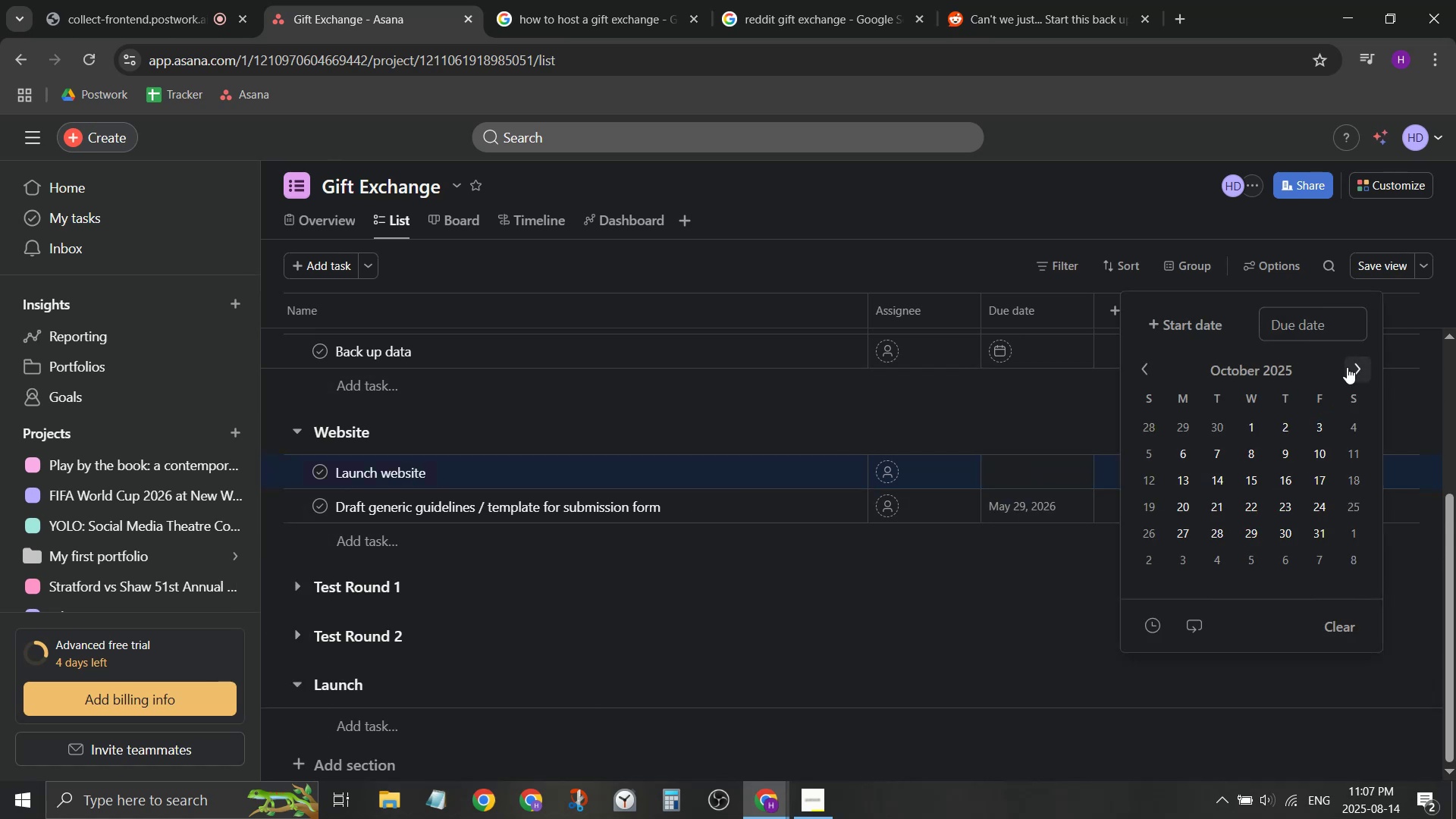 
triple_click([1347, 367])
 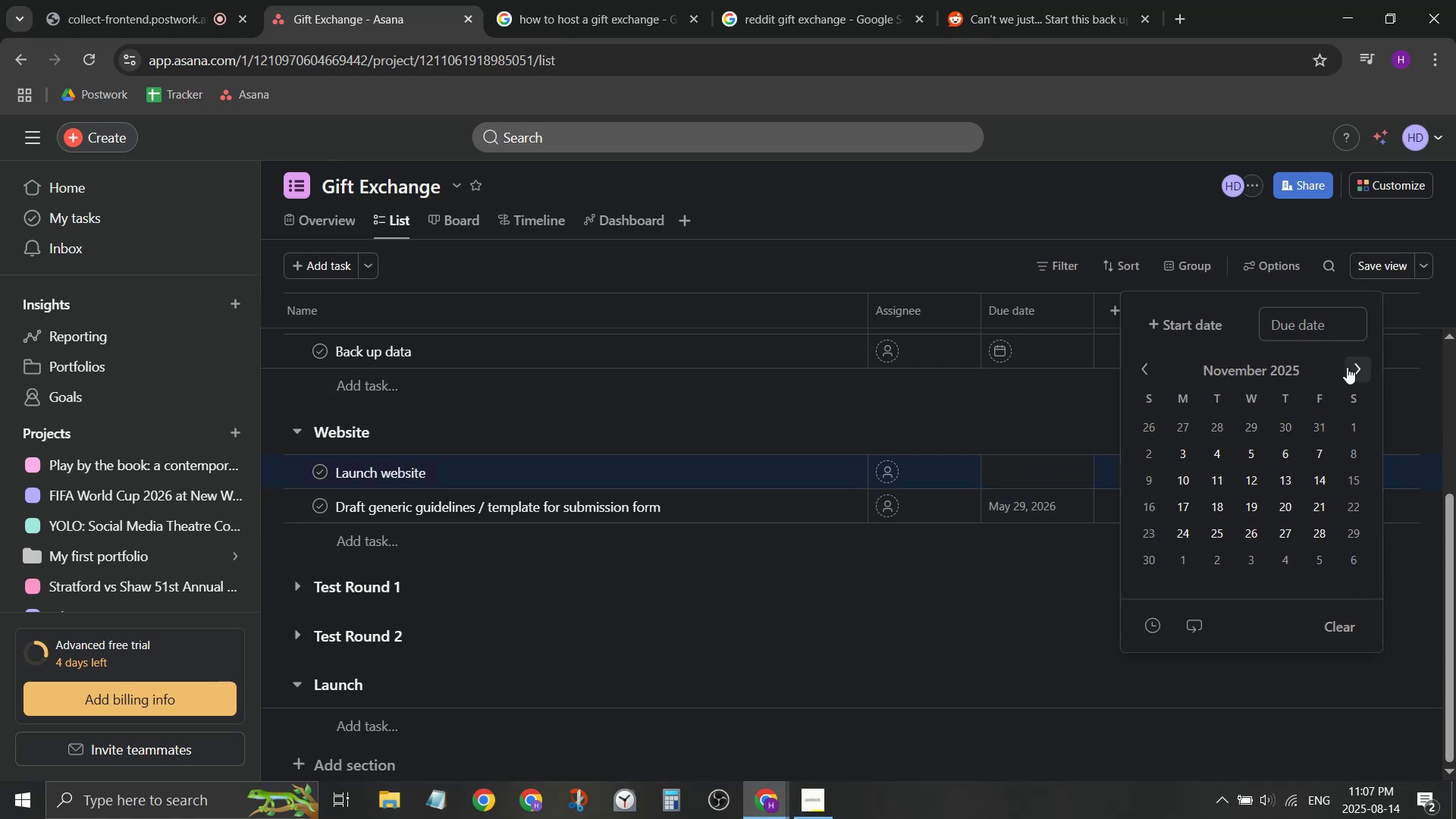 
triple_click([1347, 367])
 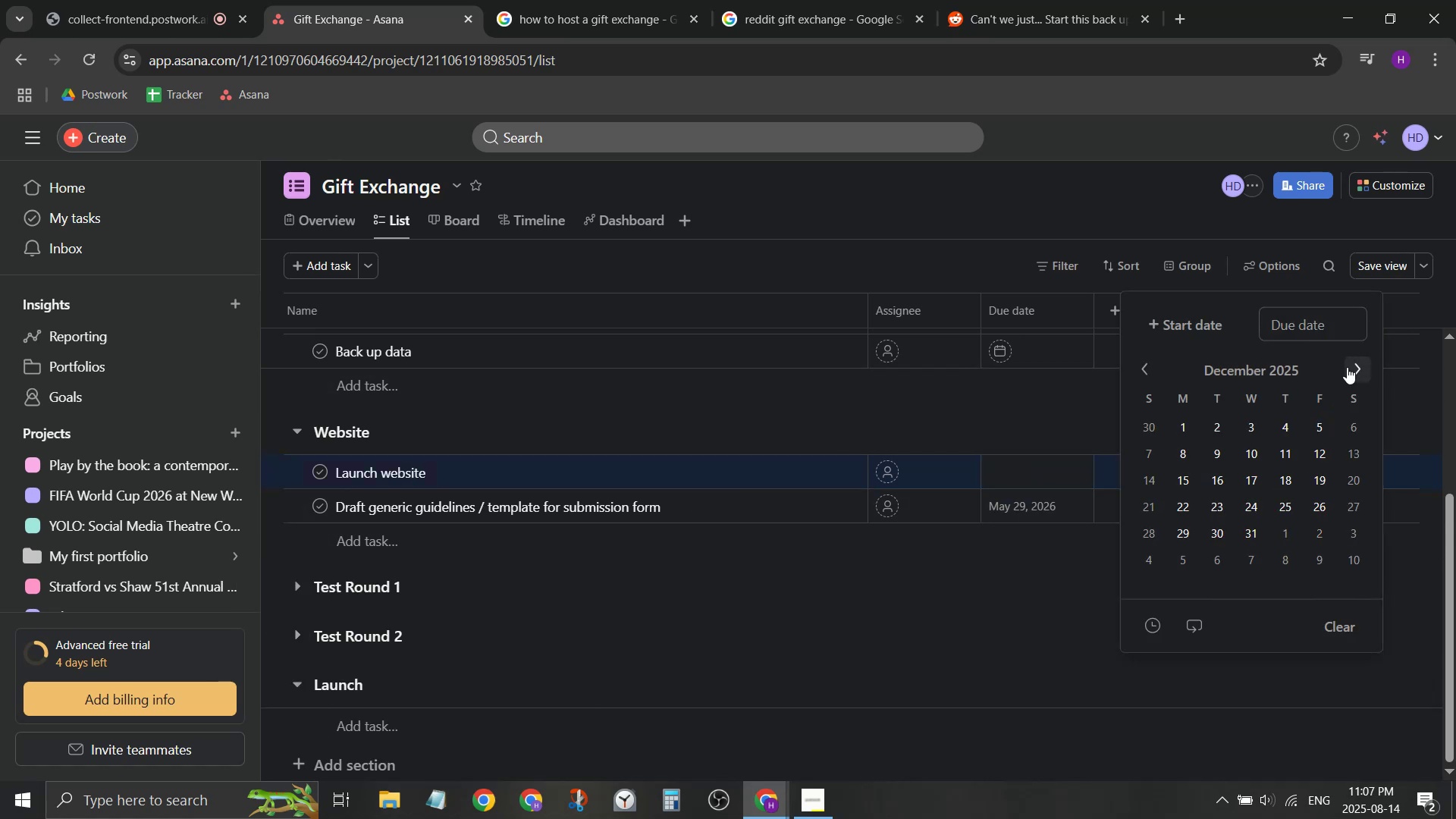 
triple_click([1347, 367])
 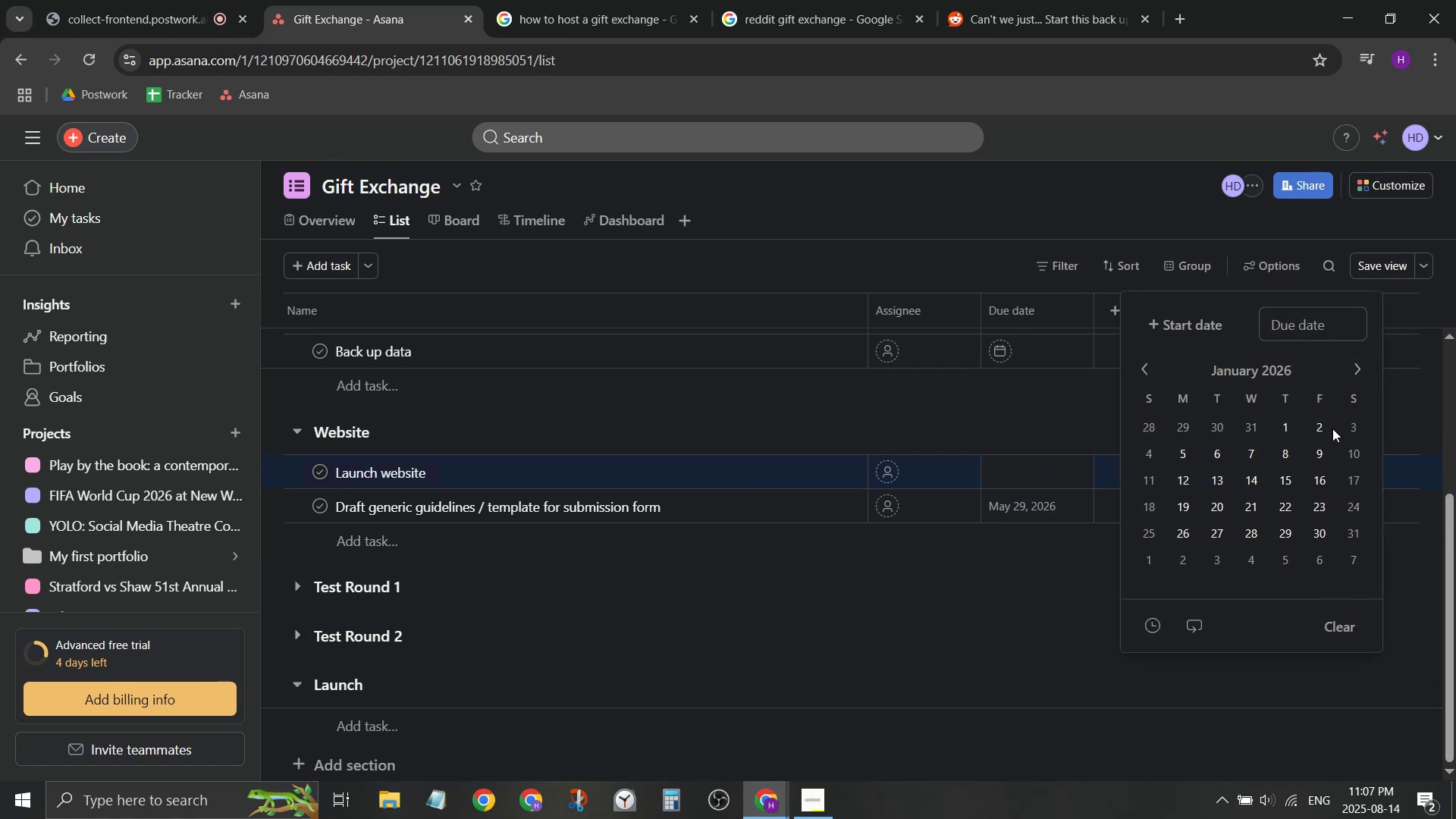 
left_click([1328, 431])
 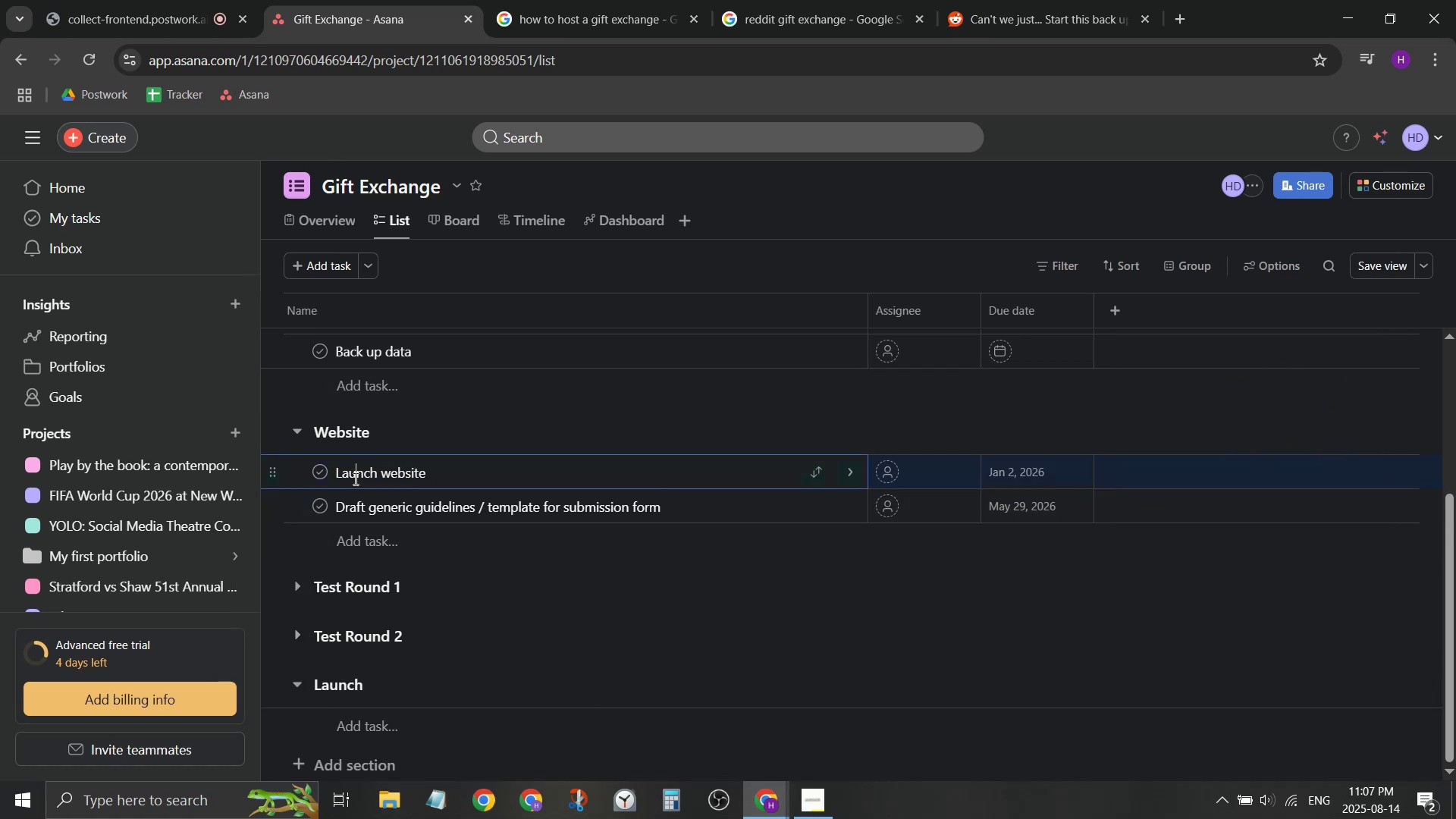 
double_click([344, 479])
 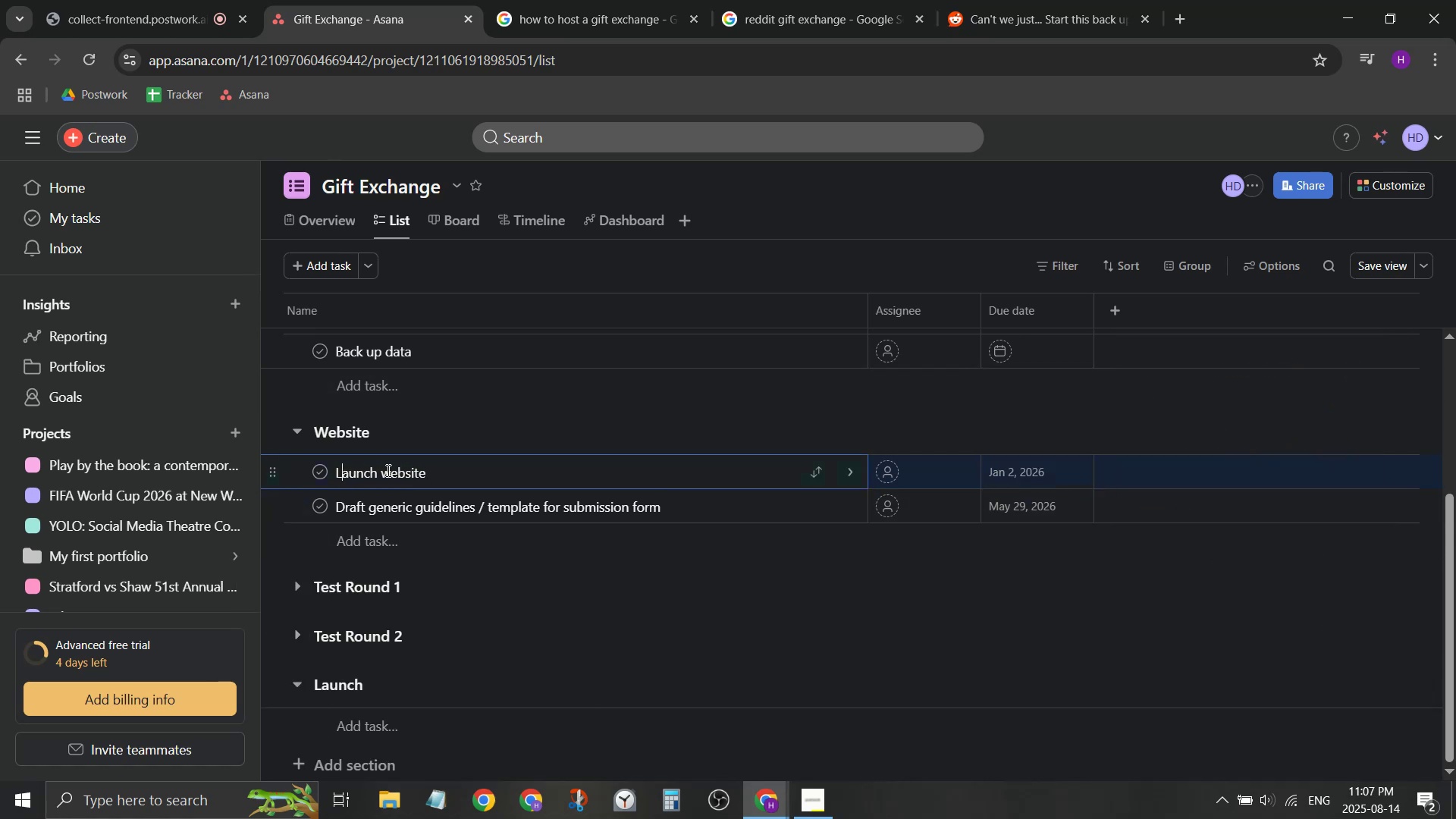 
key(Backspace)
type(Soft l)
 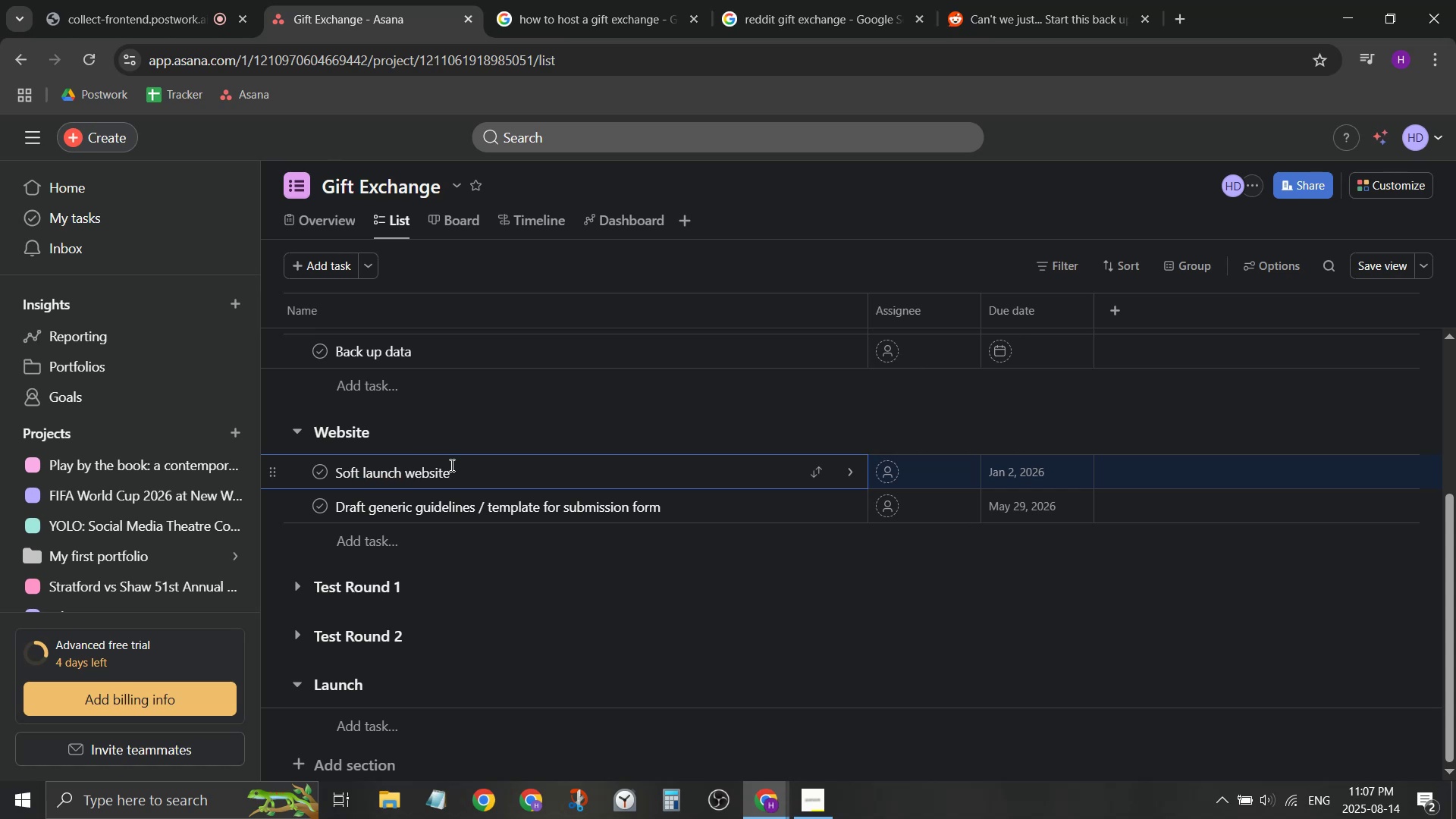 
left_click([452, 469])
 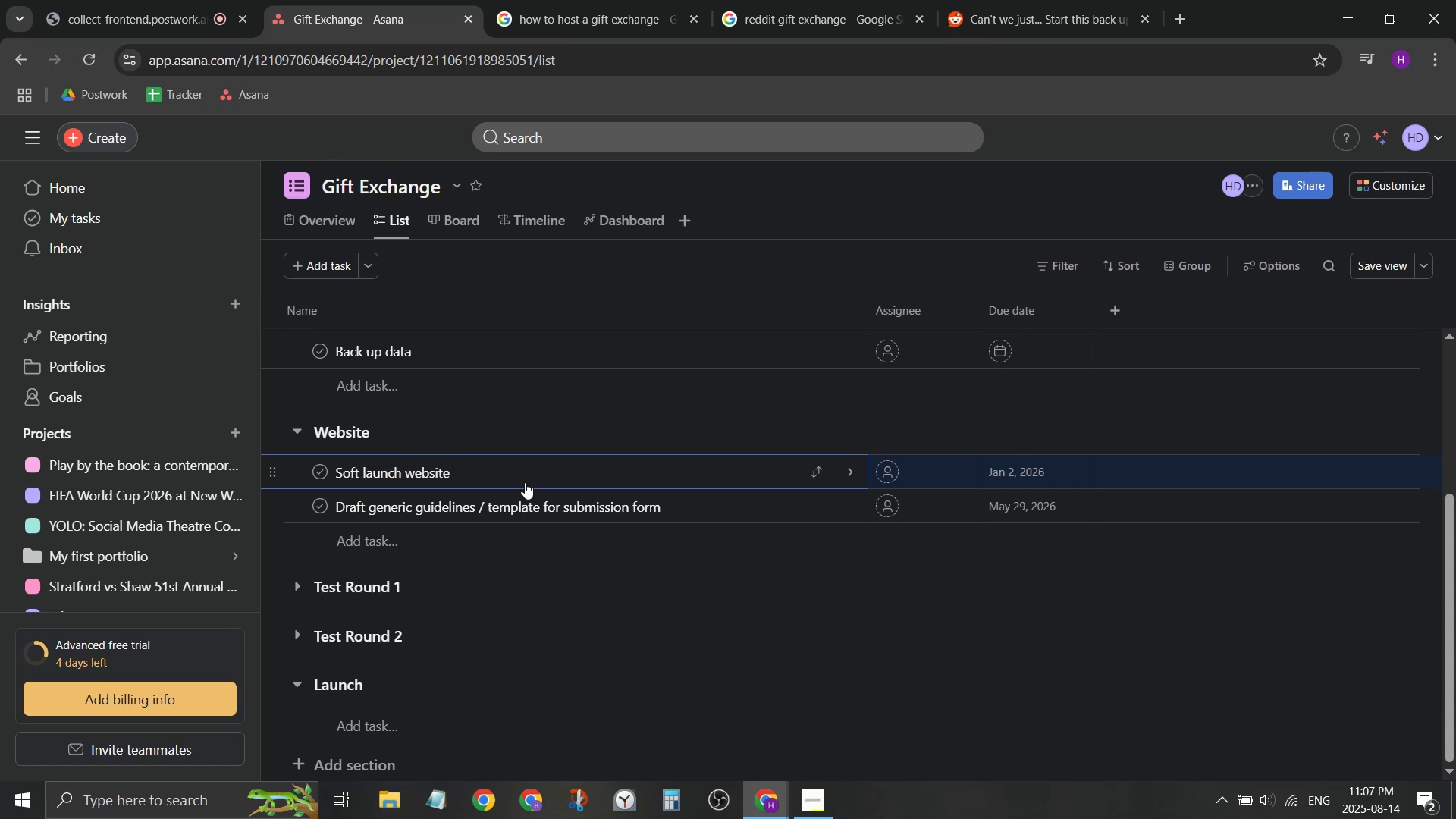 
type( for test round #1)
key(Backspace)
type(2)
 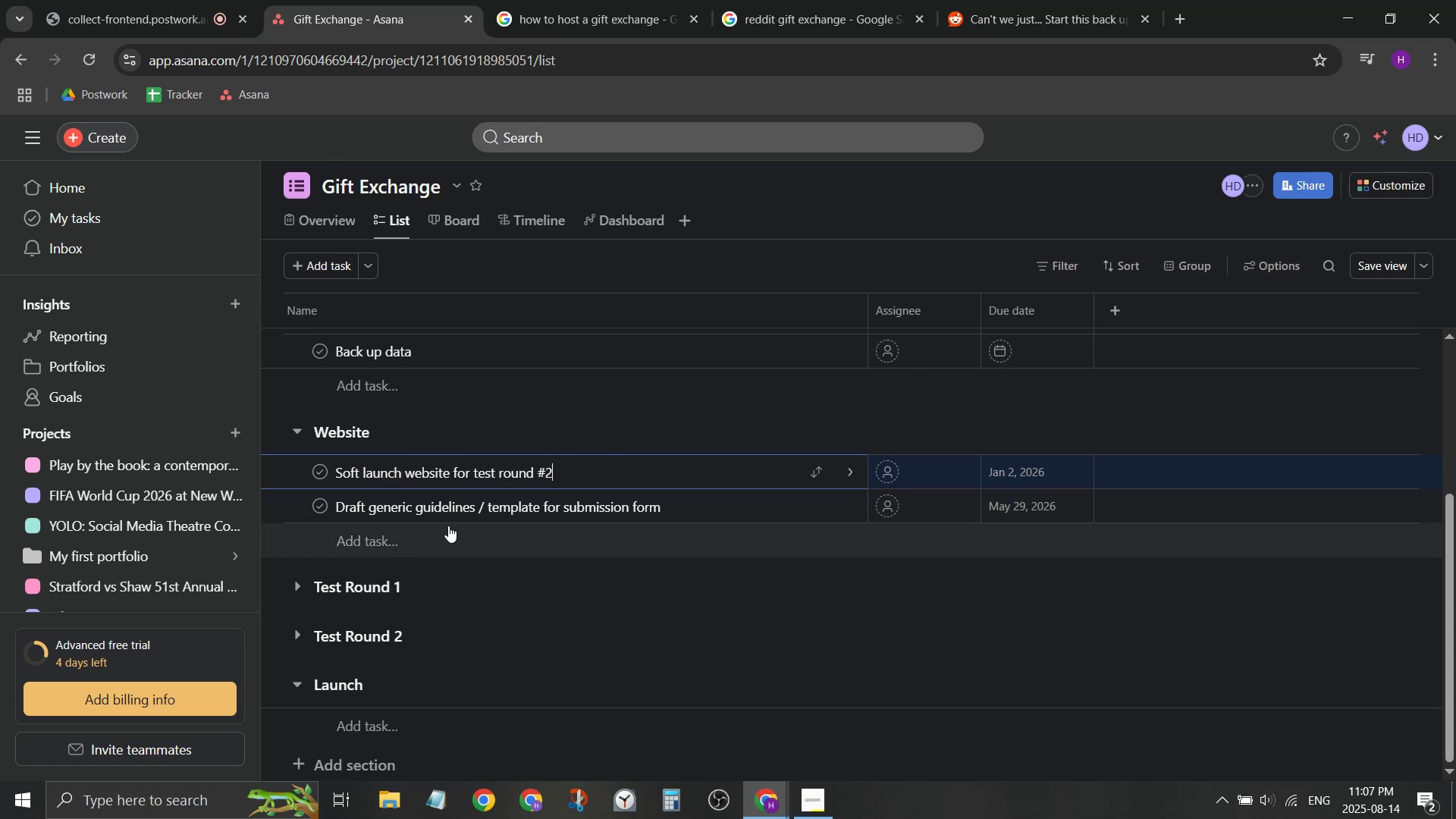 
left_click([472, 509])
 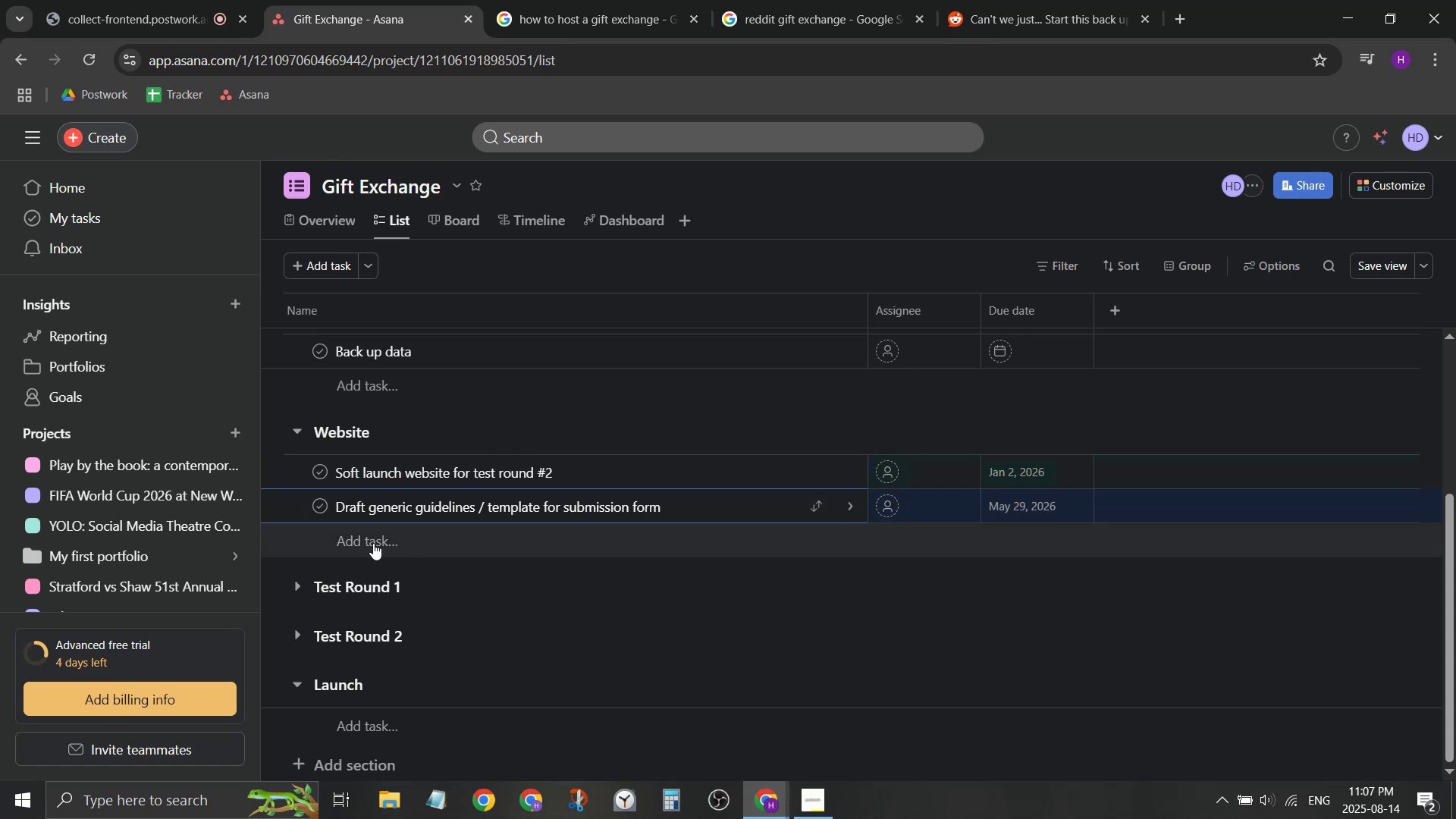 
left_click([374, 541])
 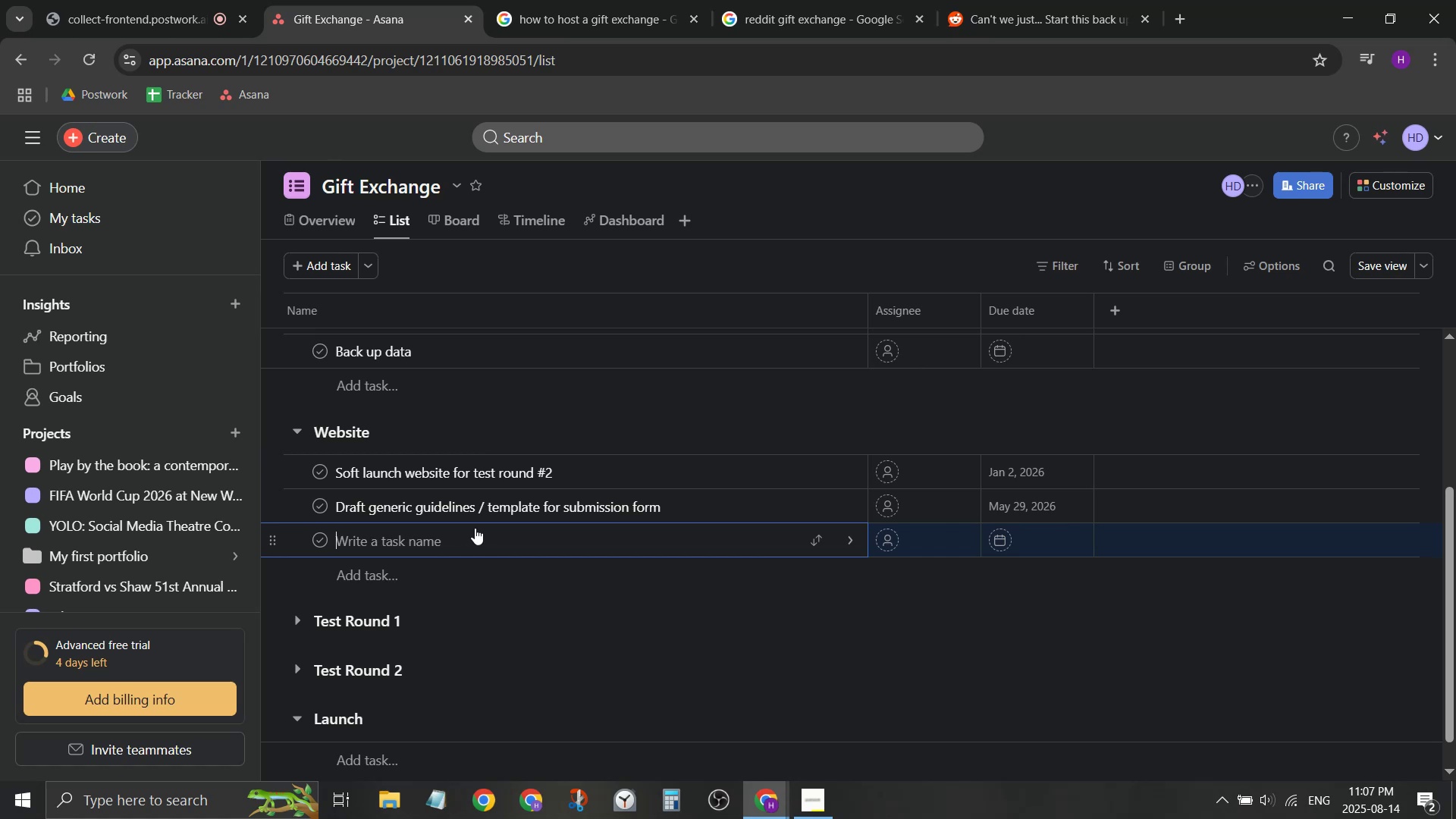 
type(Launc)
key(Backspace)
type(n)
key(Backspace)
key(Backspace)
key(Backspace)
key(Backspace)
key(Backspace)
type(Hard luch)
key(Backspace)
key(Backspace)
key(Backspace)
type(aunch websitefor )
key(Backspace)
key(Backspace)
key(Backspace)
key(Backspace)
type( for generic sign)
key(Backspace)
key(Backspace)
key(Backspace)
key(Backspace)
key(Backspace)
key(Backspace)
key(Backspace)
 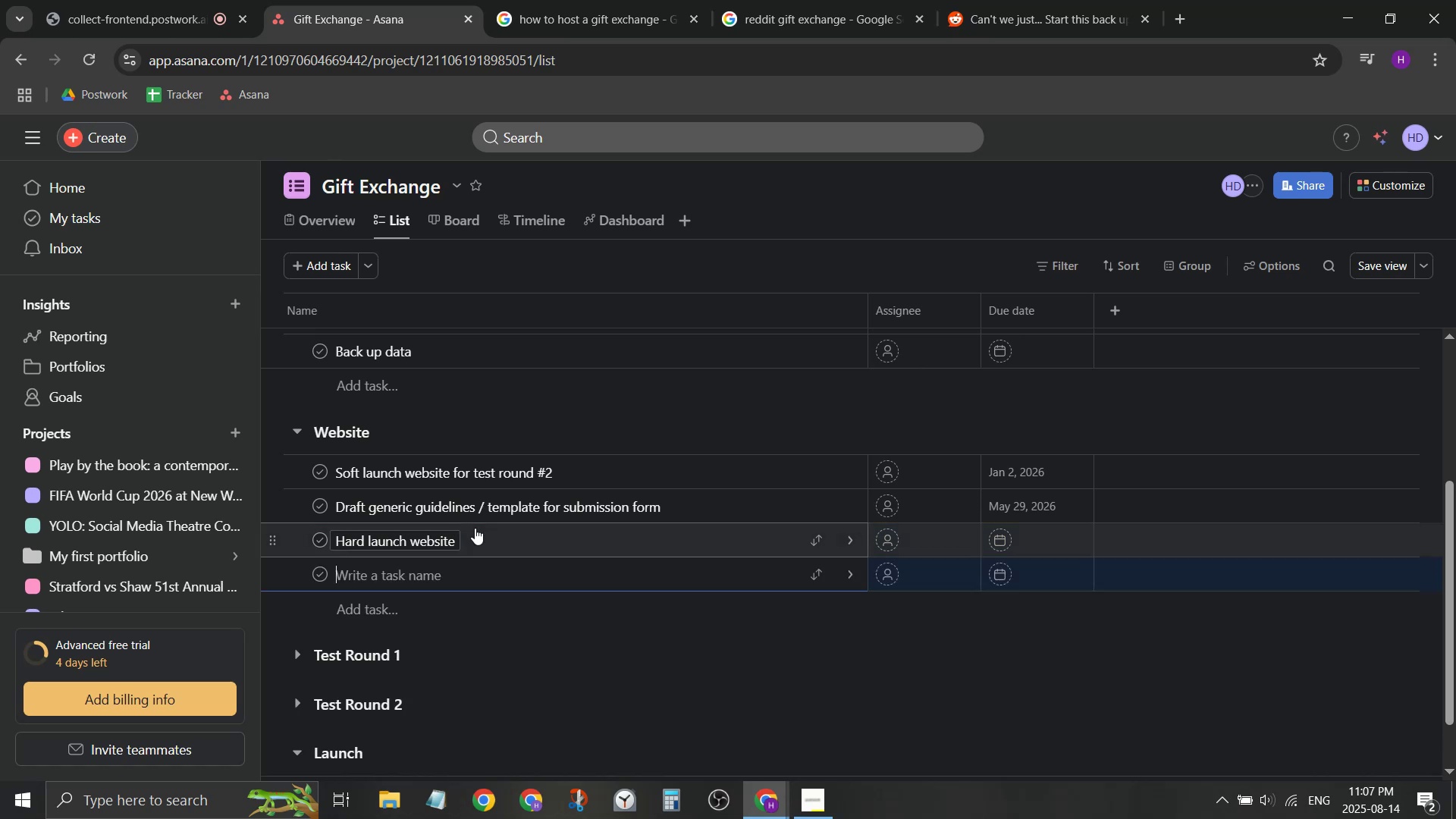 
key(Enter)
 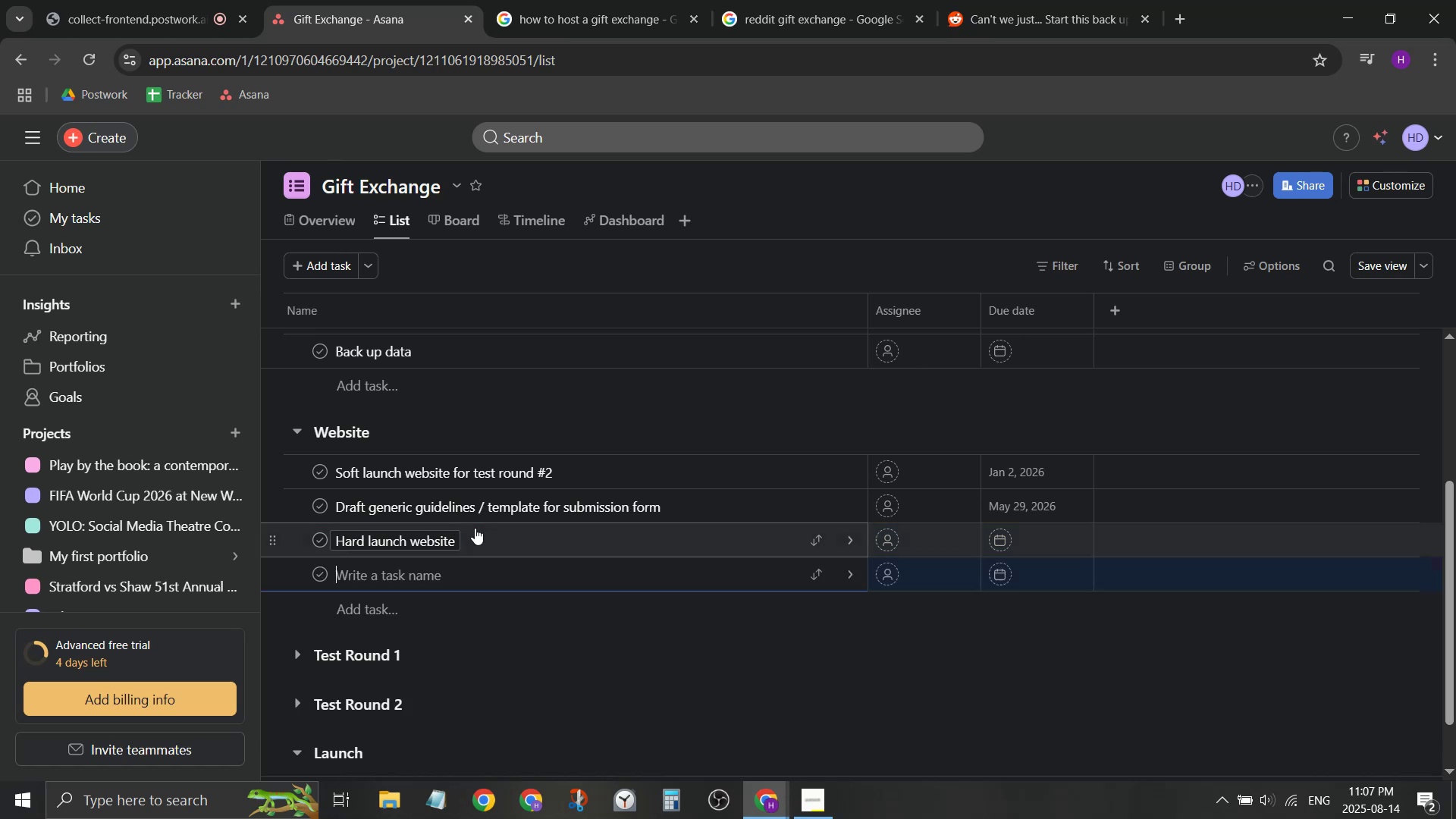 
type(Open for generic signup)
 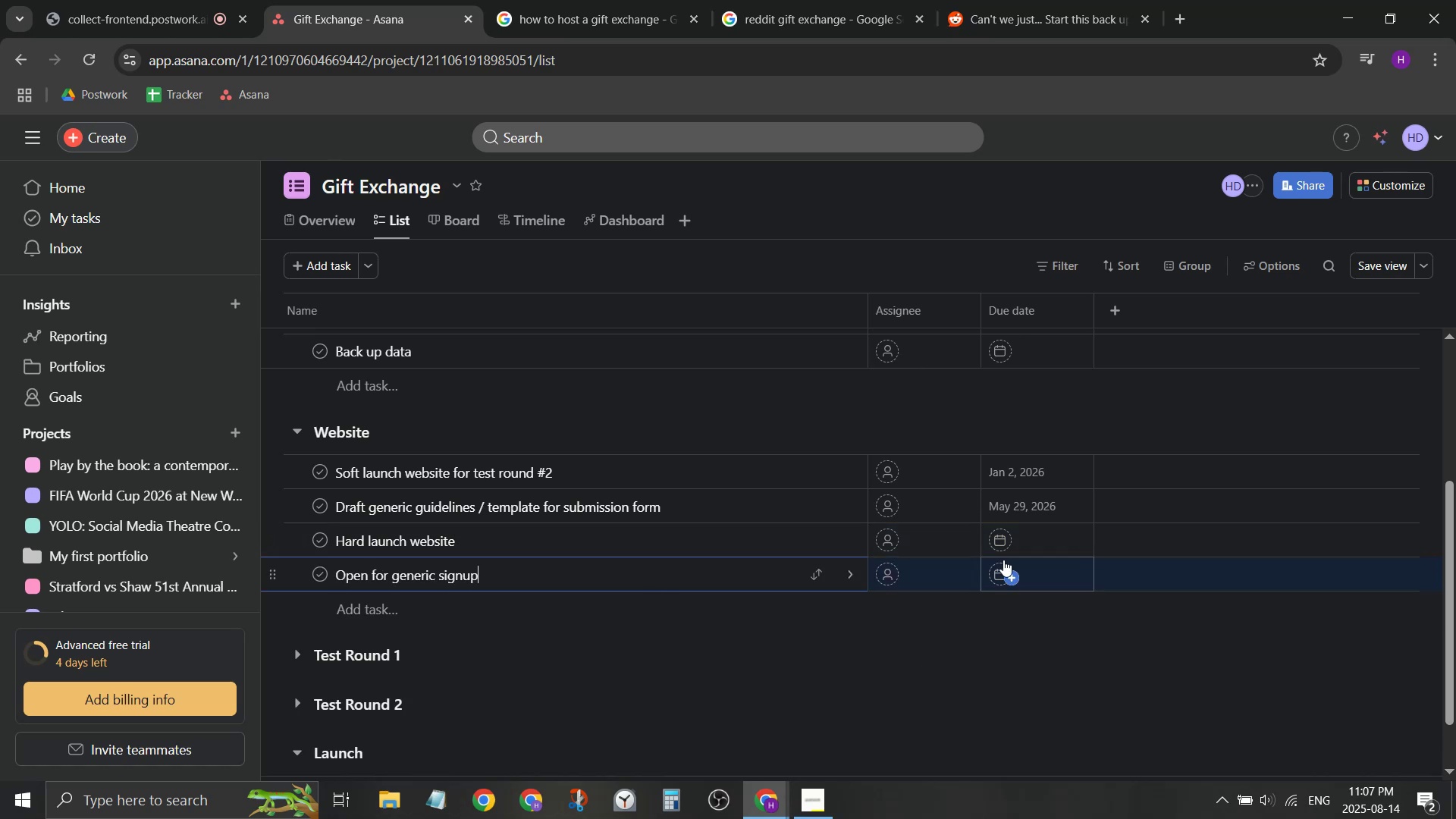 
left_click([999, 539])
 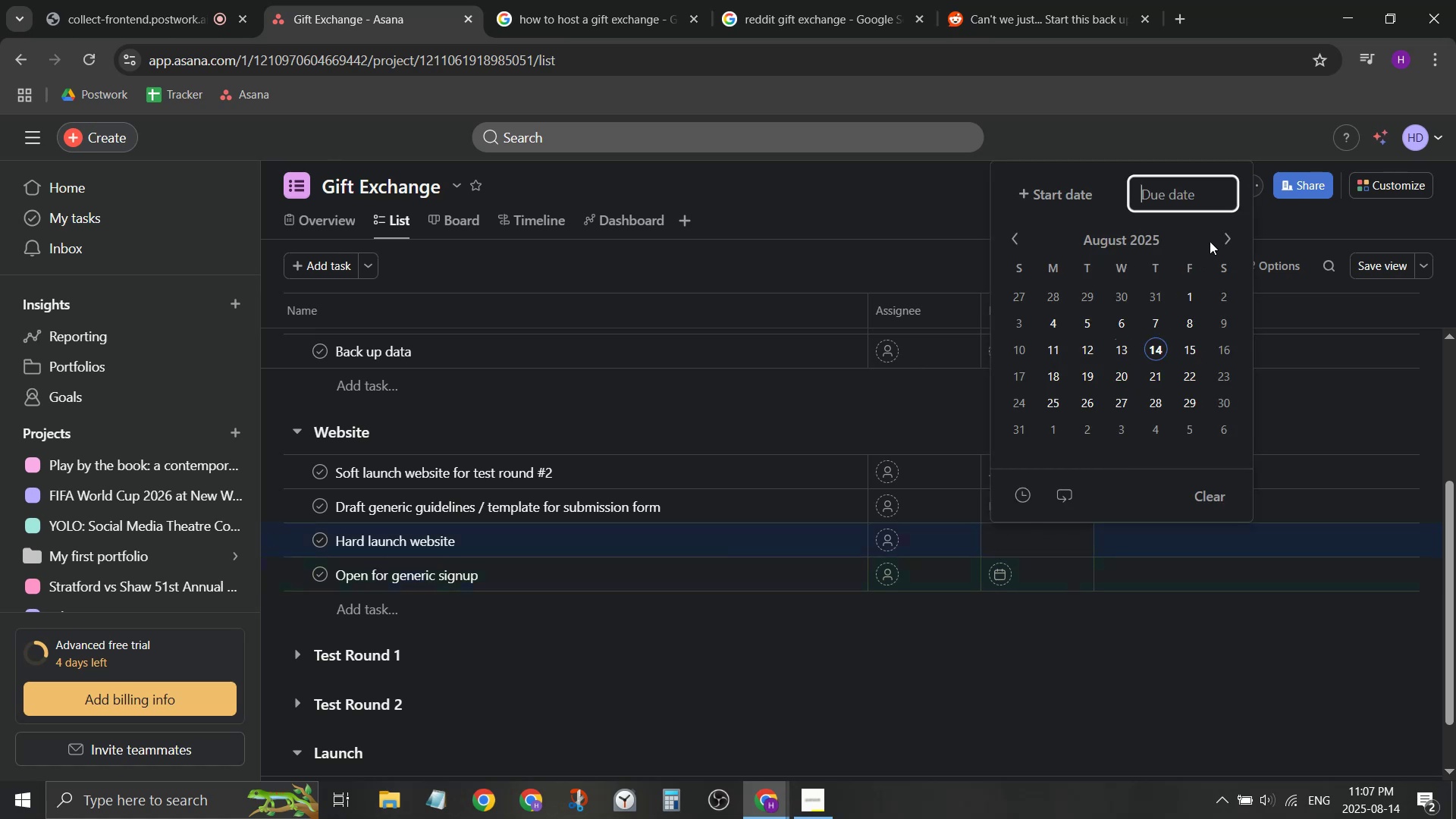 
double_click([1220, 230])
 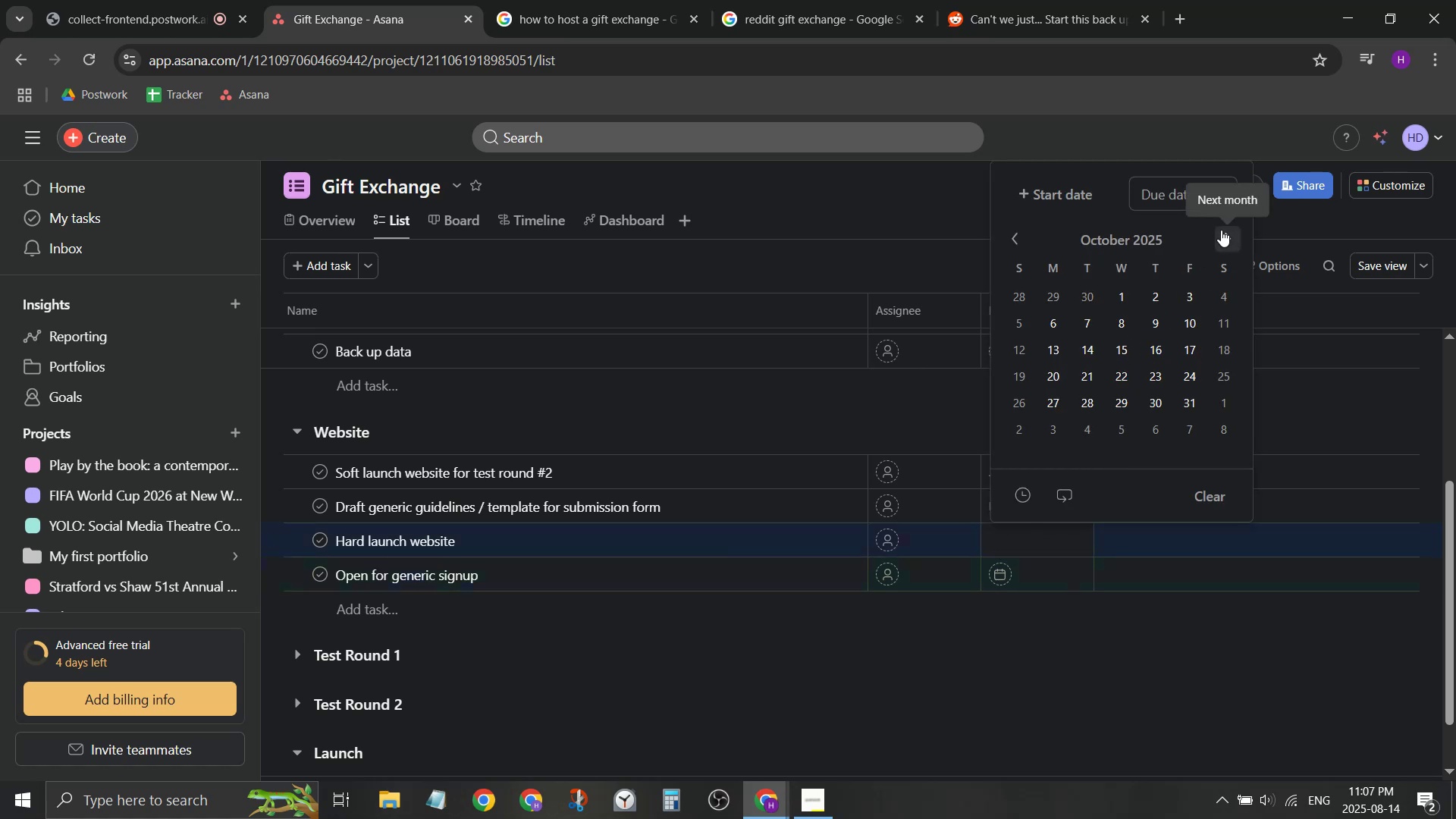 
triple_click([1221, 230])
 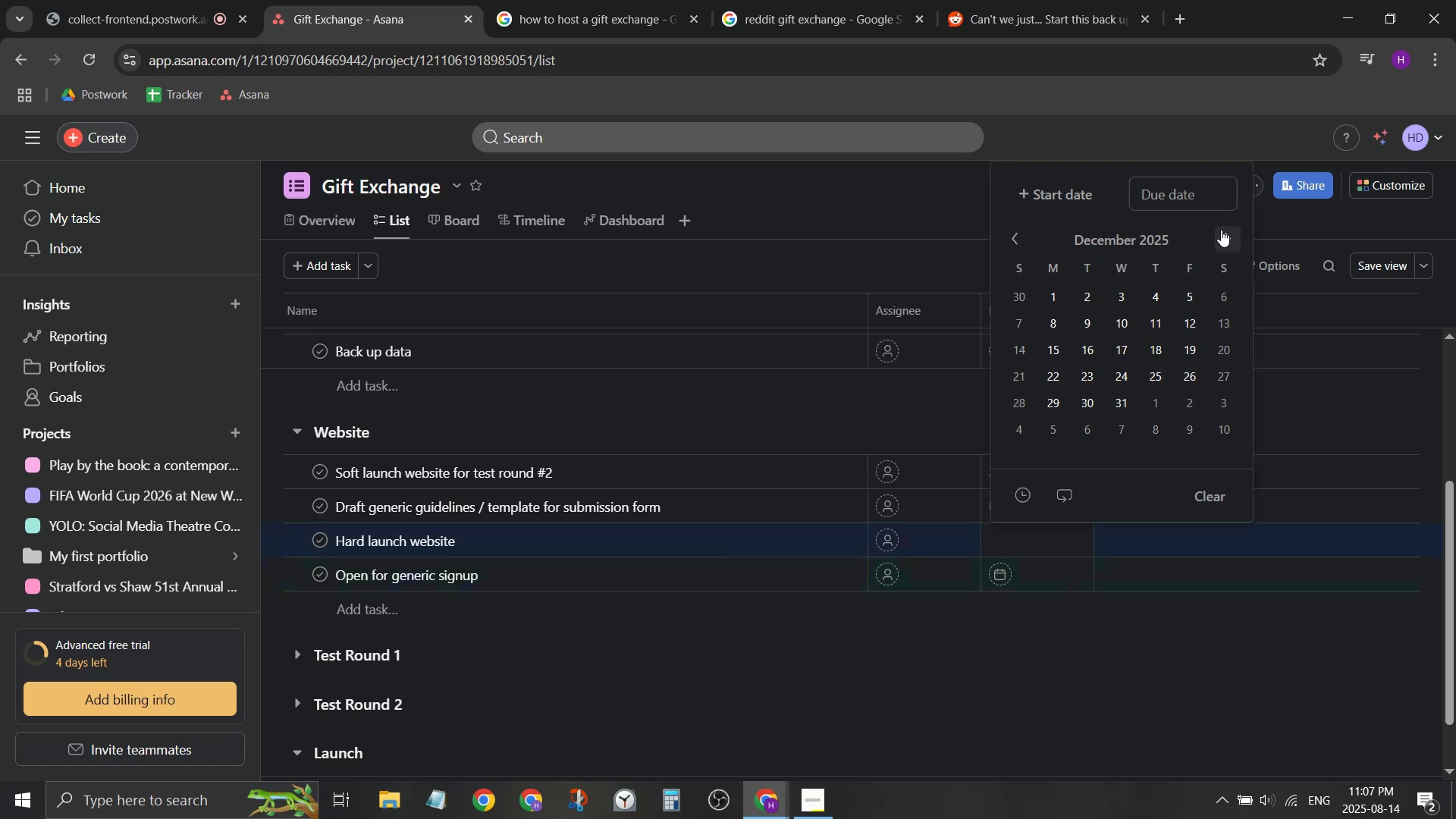 
triple_click([1221, 230])
 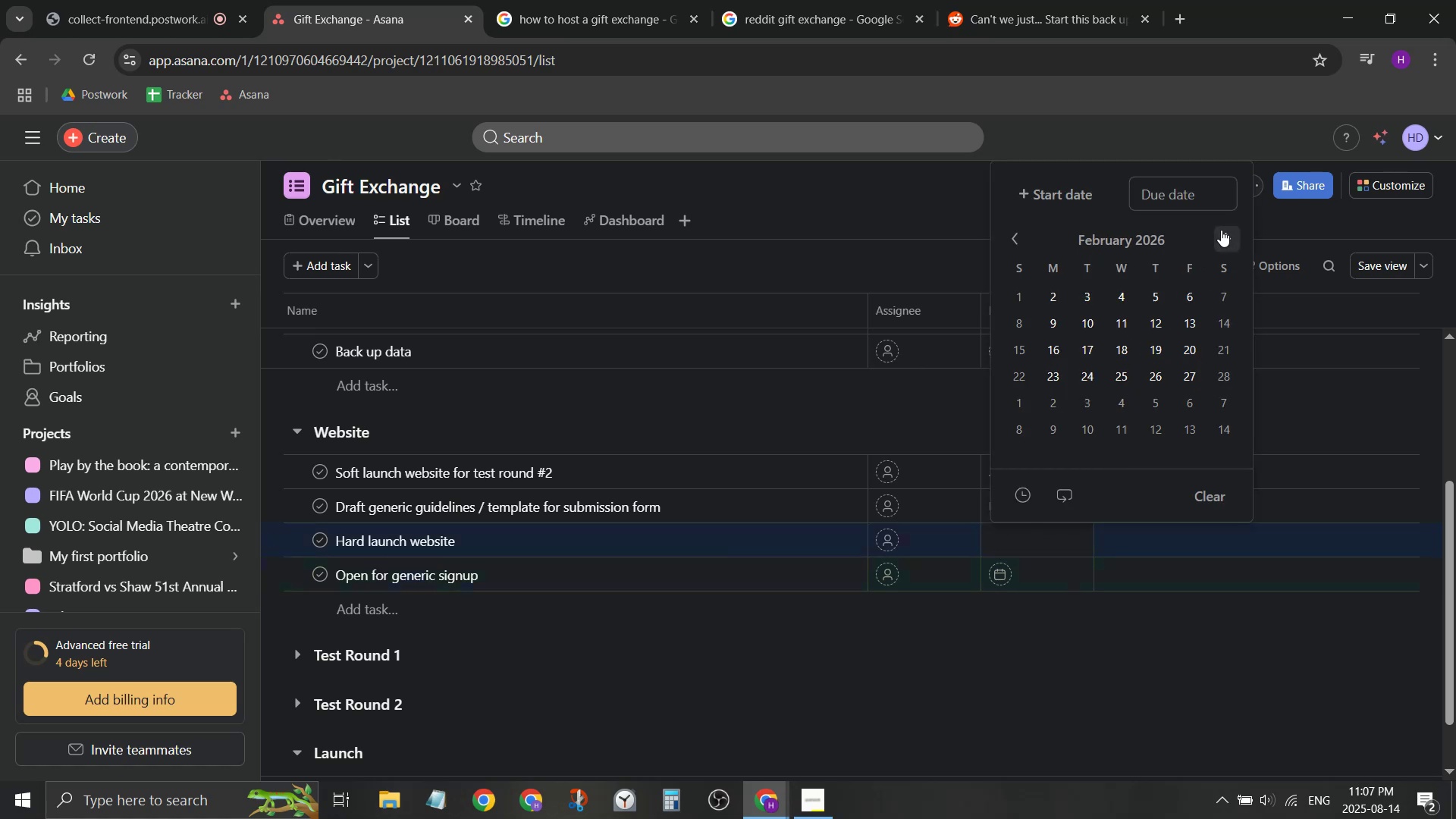 
double_click([1221, 230])
 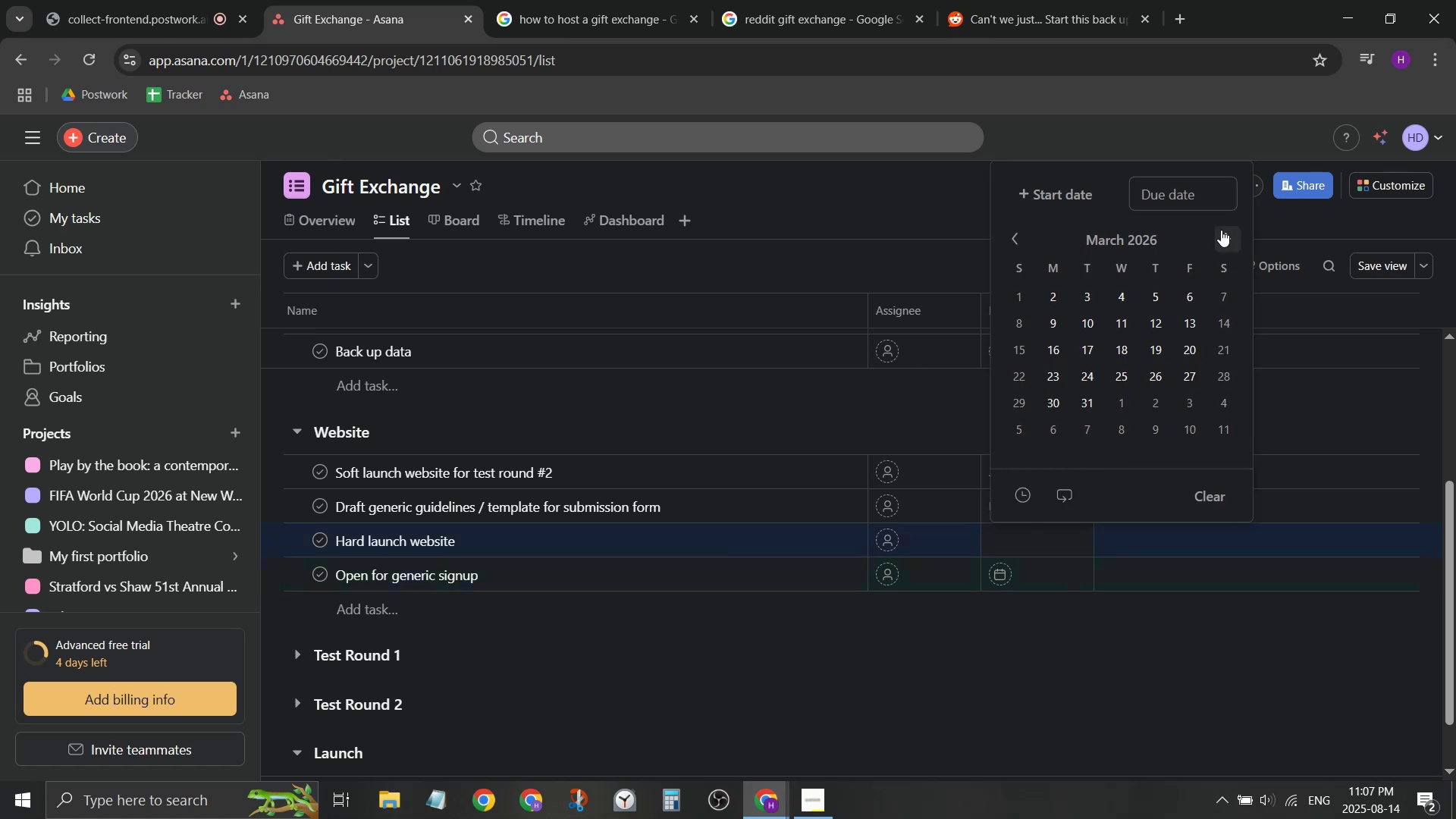 
triple_click([1221, 230])
 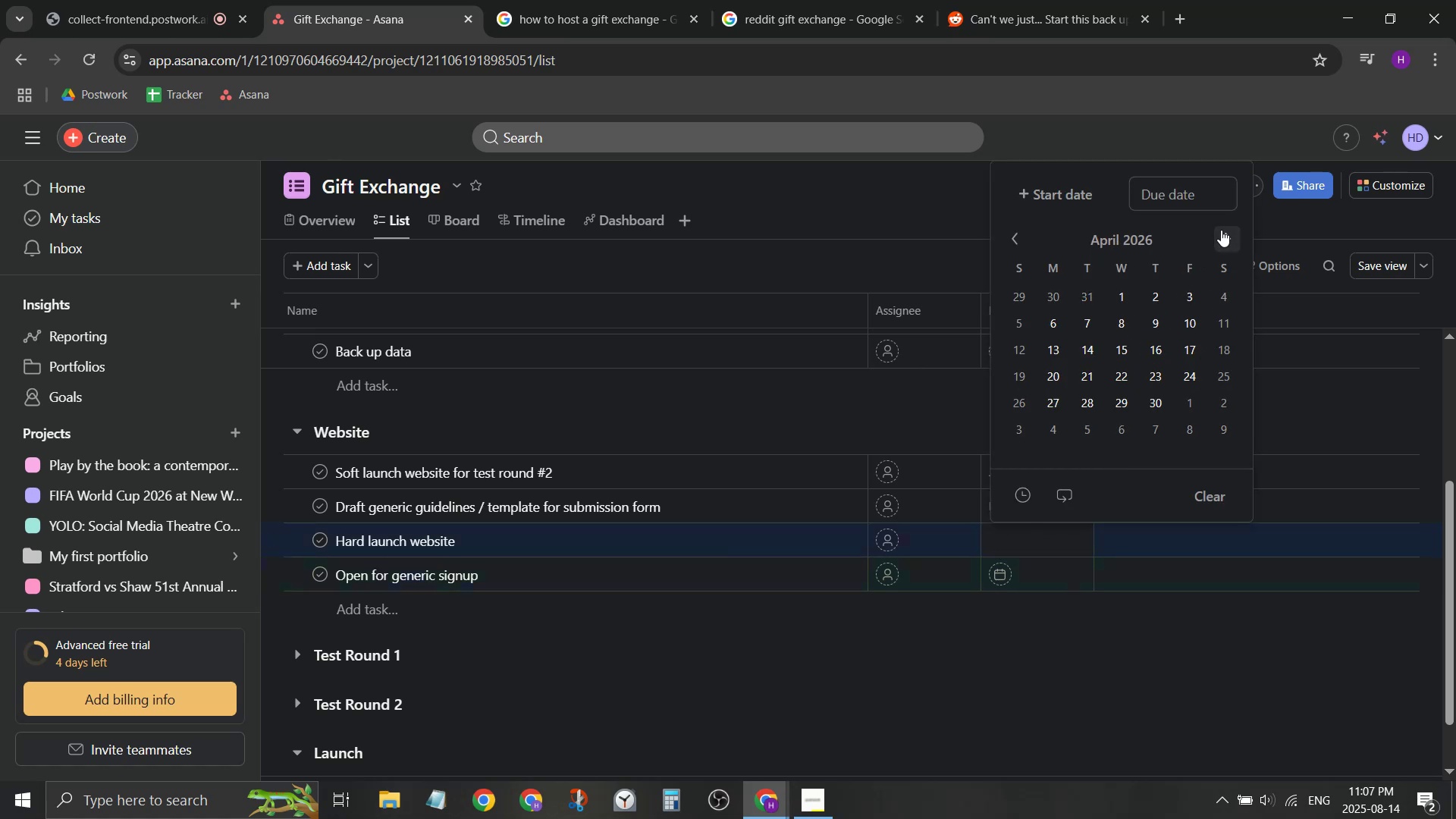 
left_click([1221, 230])
 